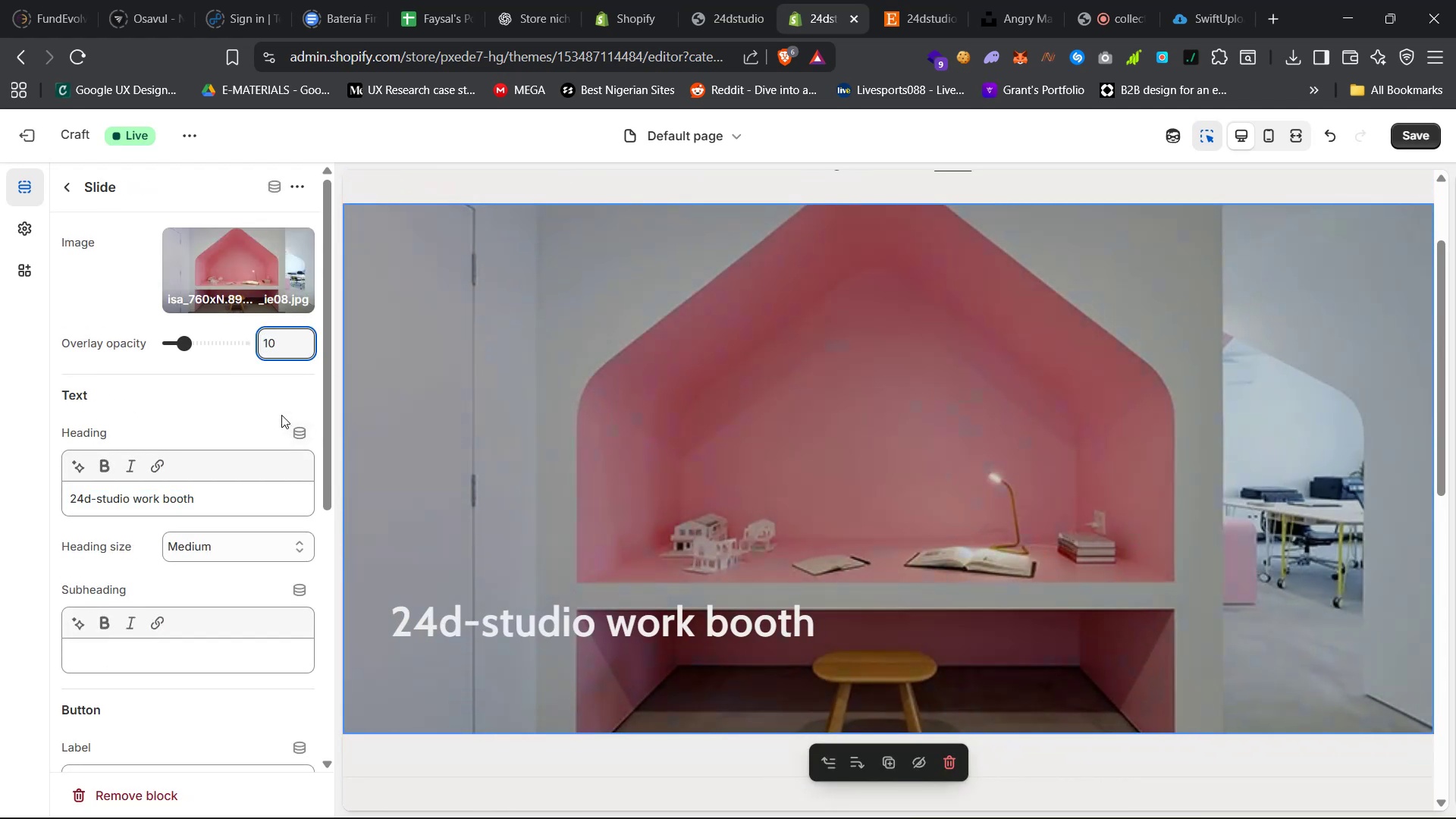 
left_click([266, 391])
 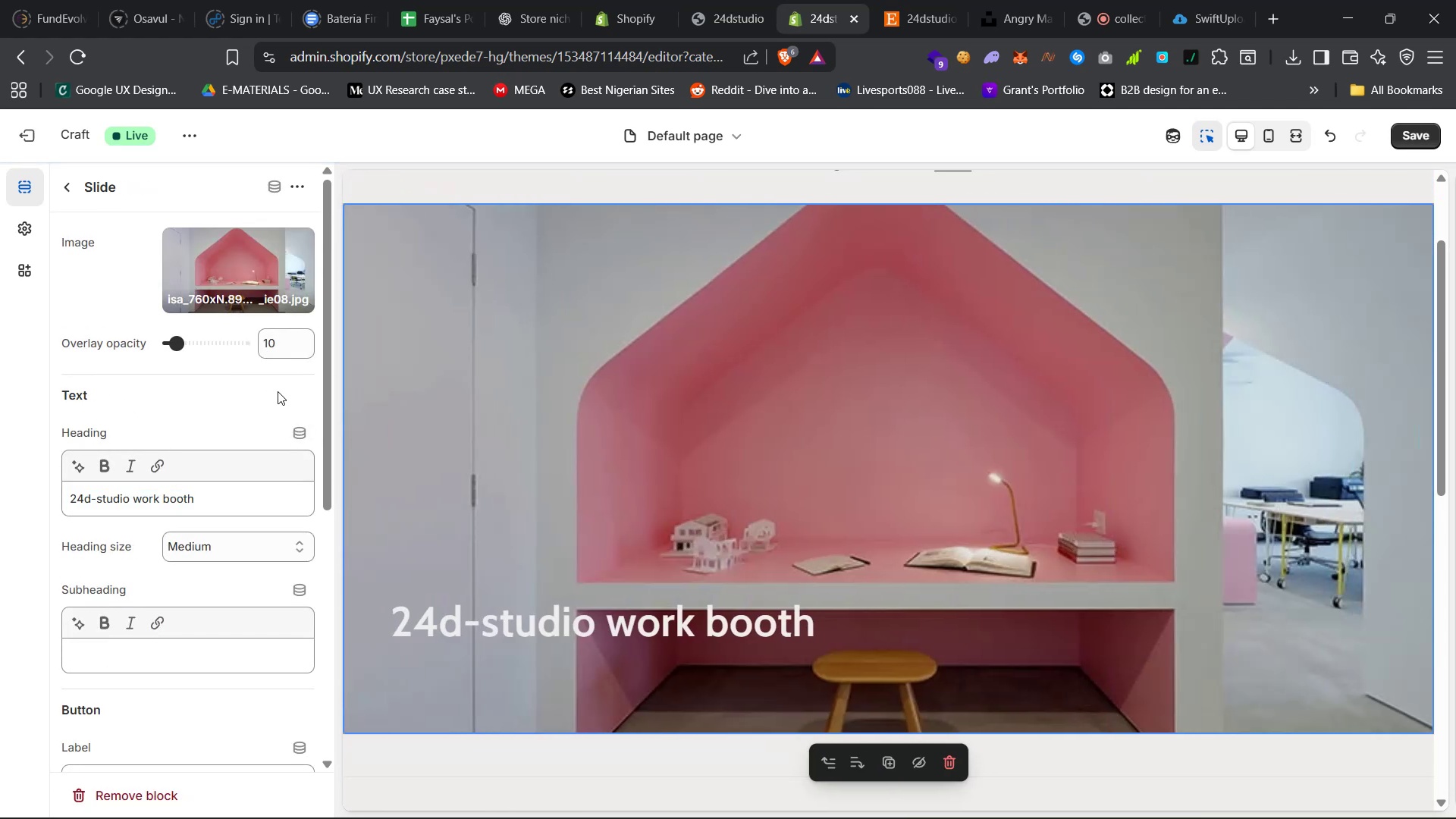 
scroll: coordinate [565, 554], scroll_direction: down, amount: 29.0
 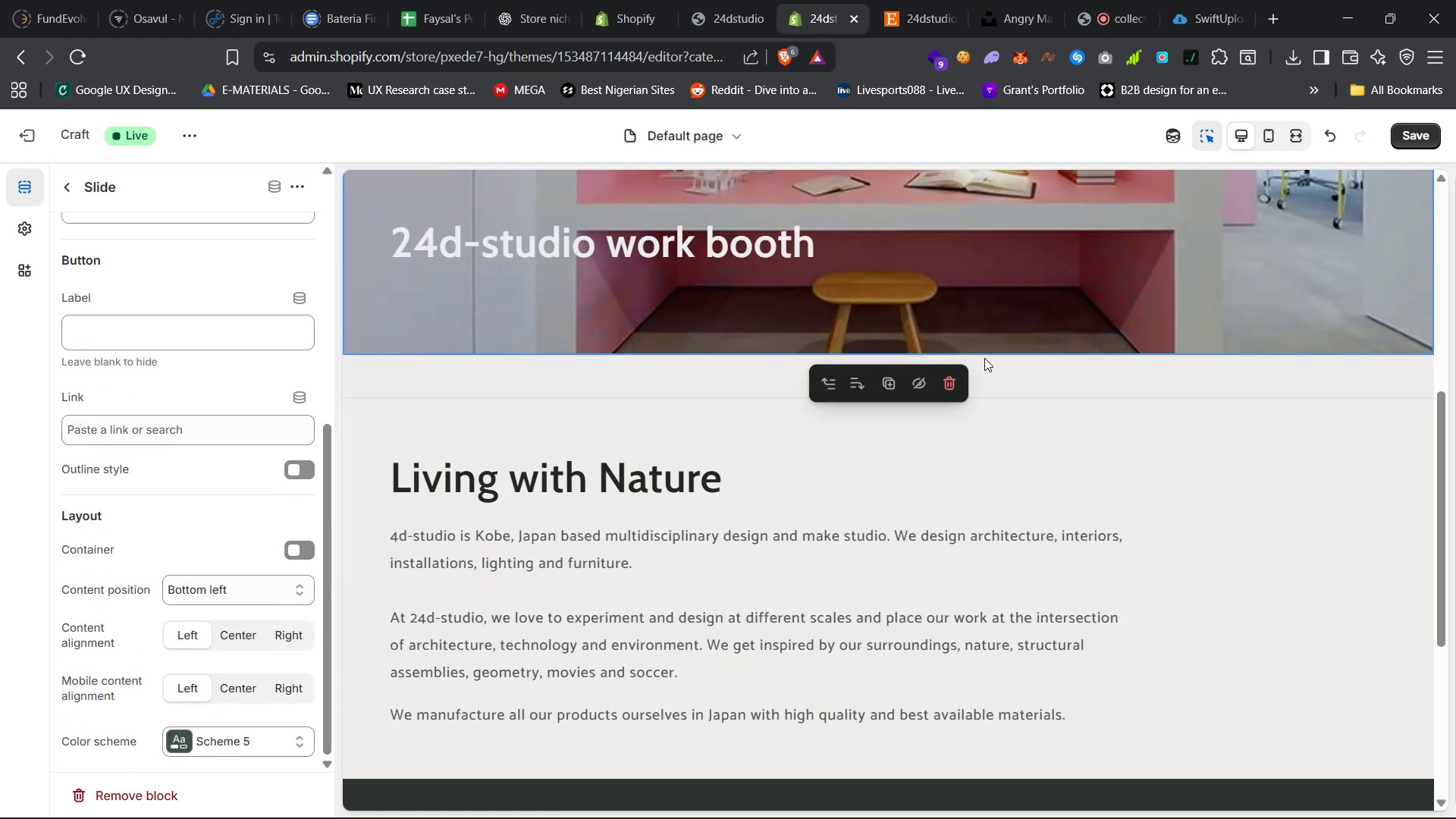 
left_click([1008, 372])
 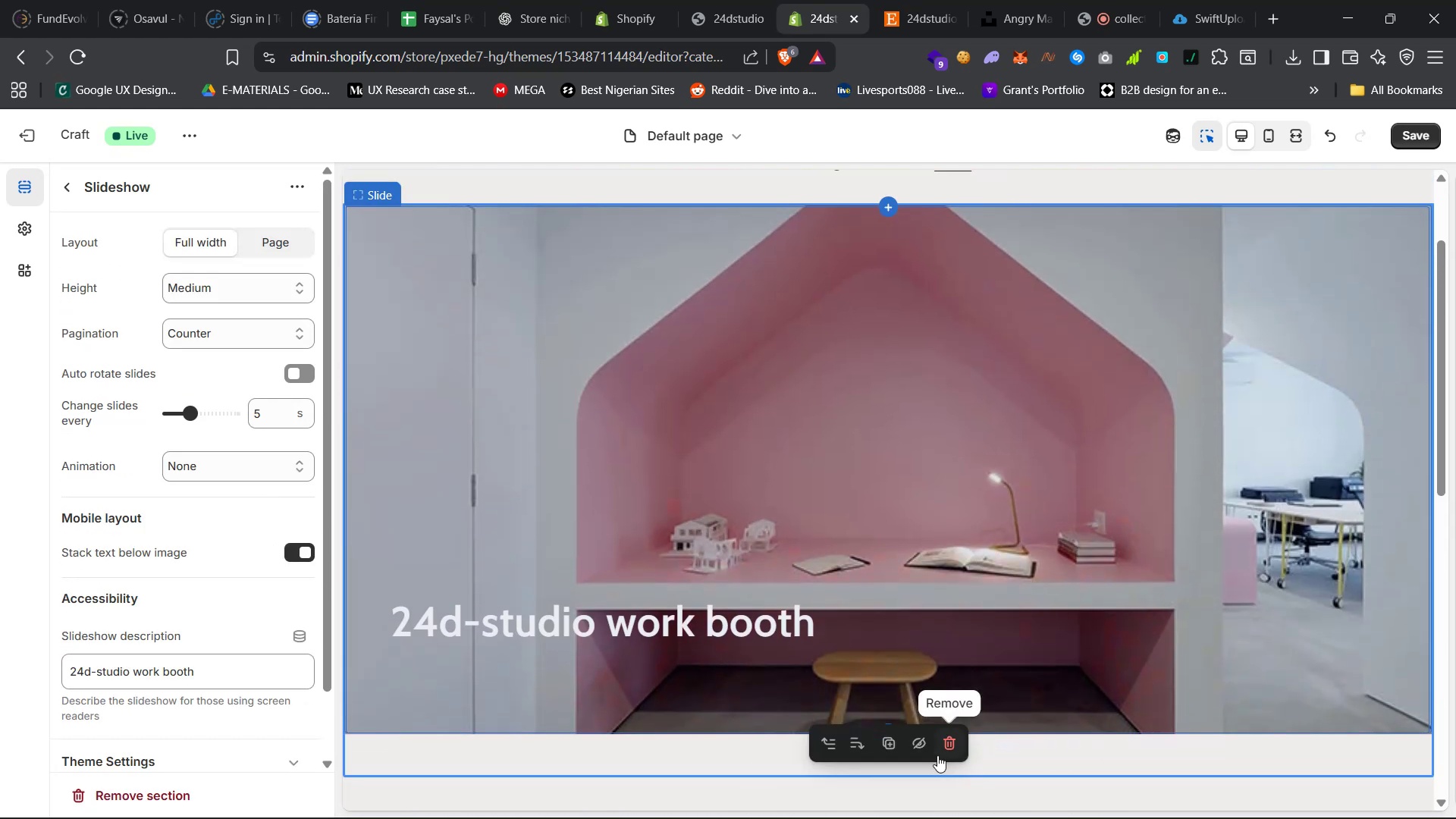 
scroll: coordinate [924, 648], scroll_direction: down, amount: 6.0
 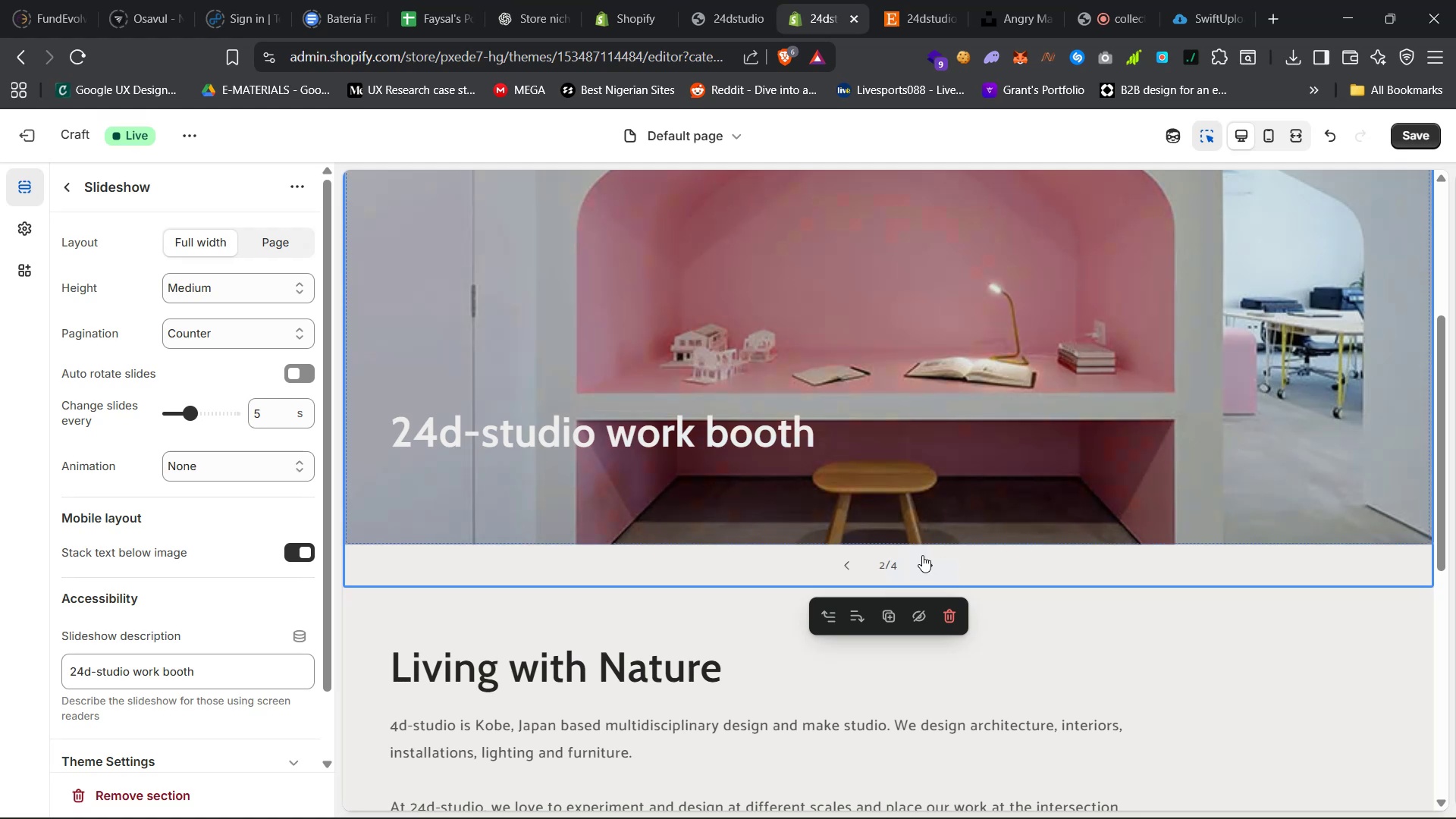 
left_click([928, 560])
 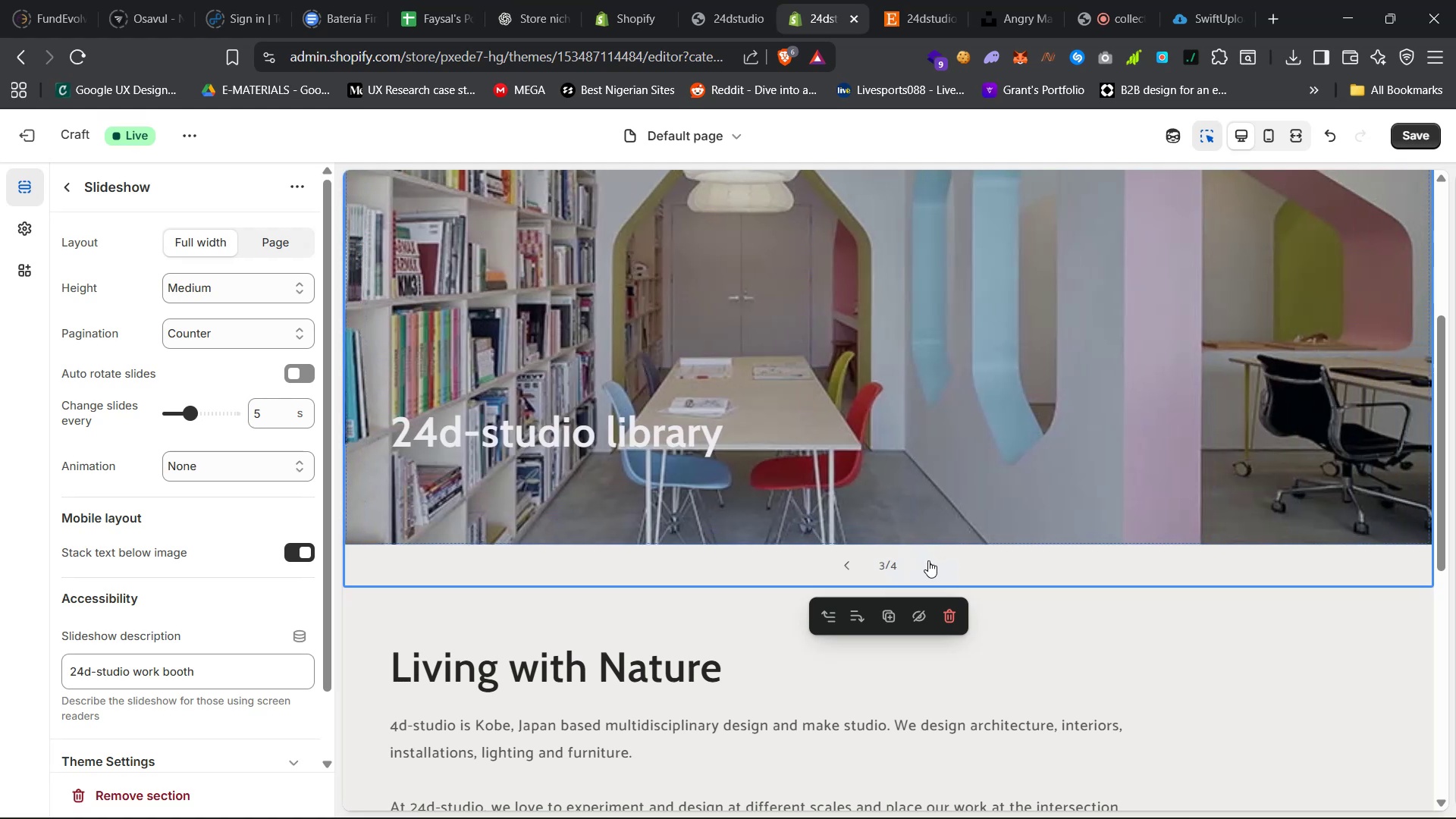 
left_click([830, 461])
 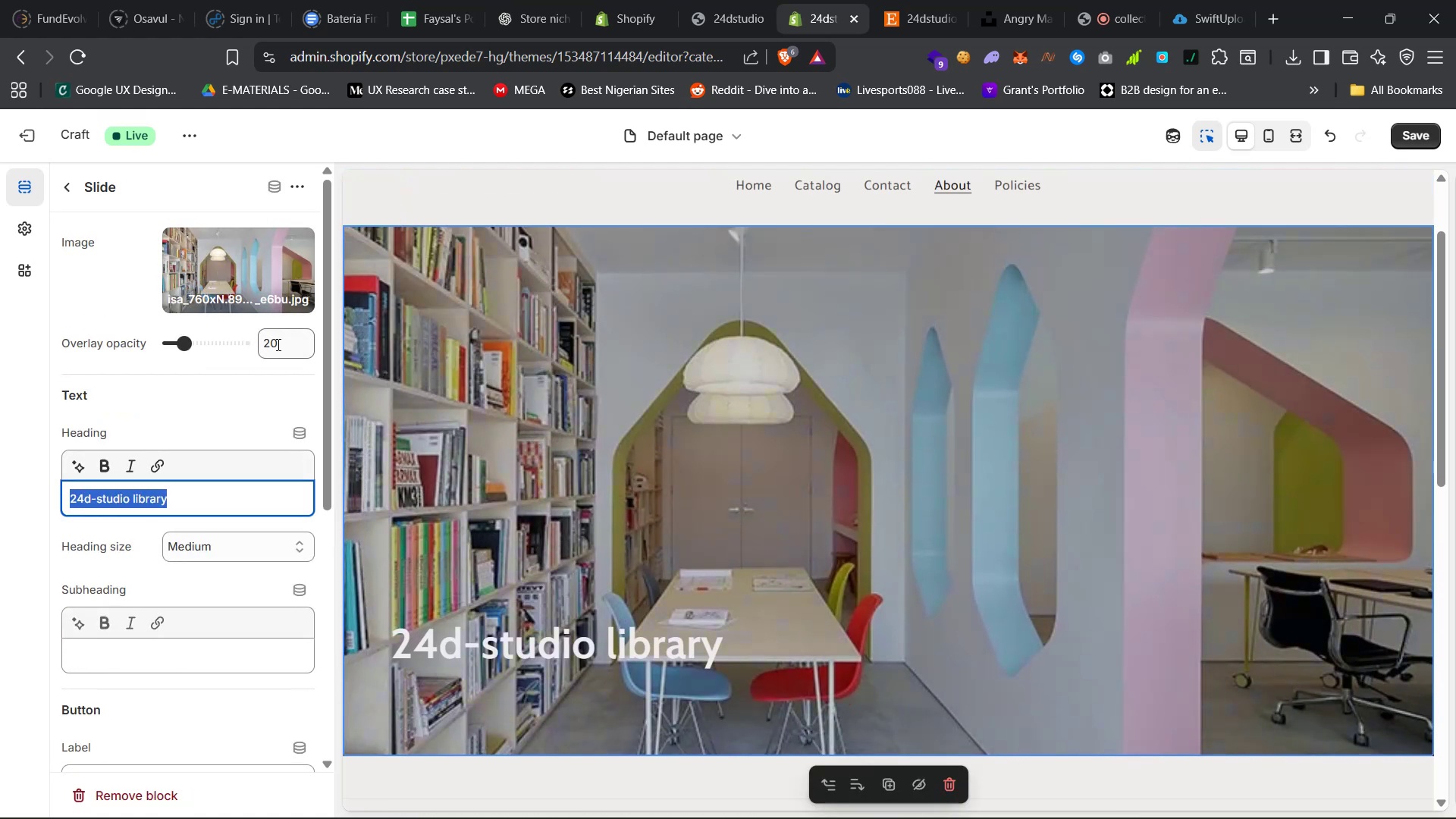 
double_click([281, 344])
 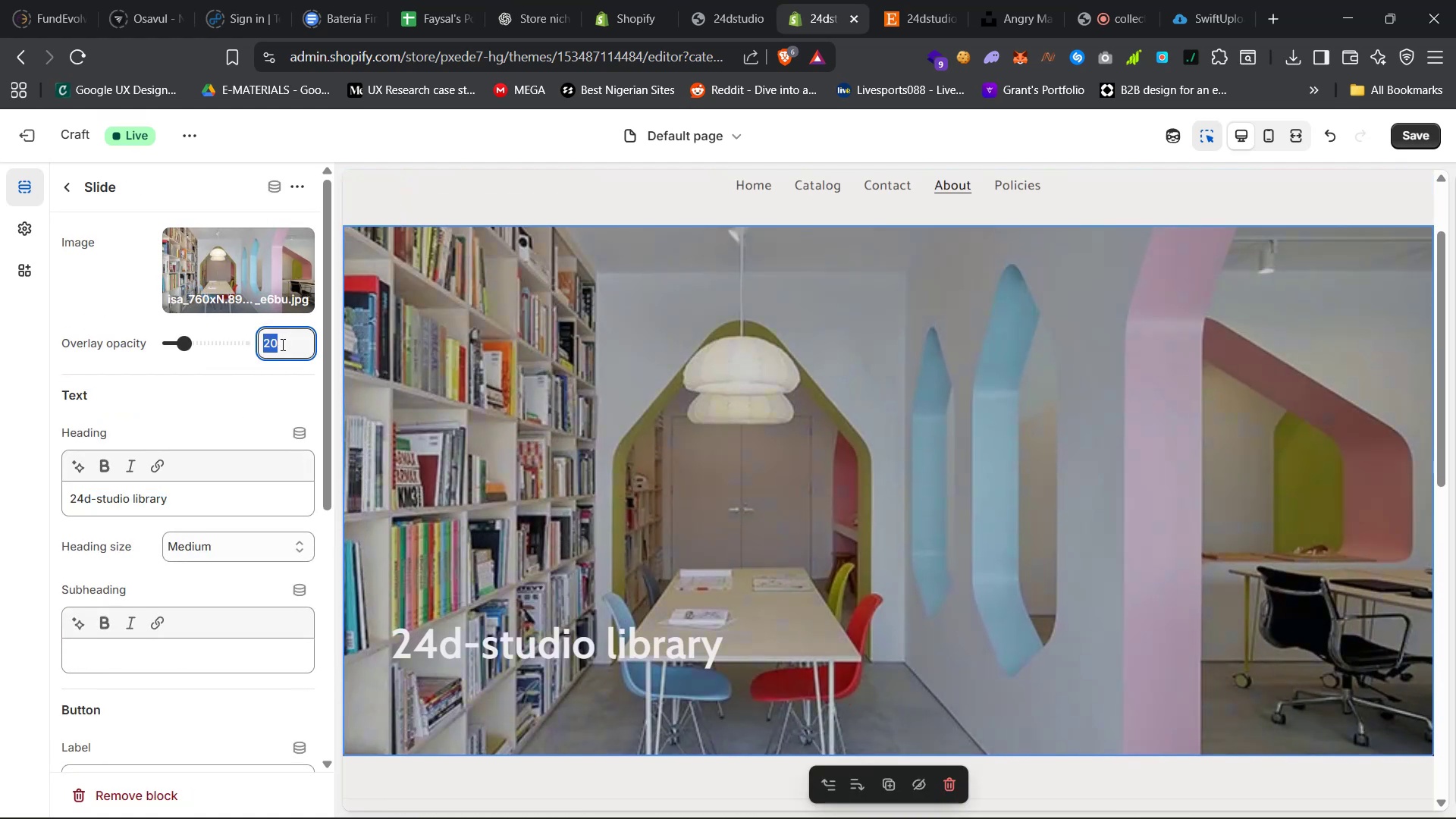 
type(10)
 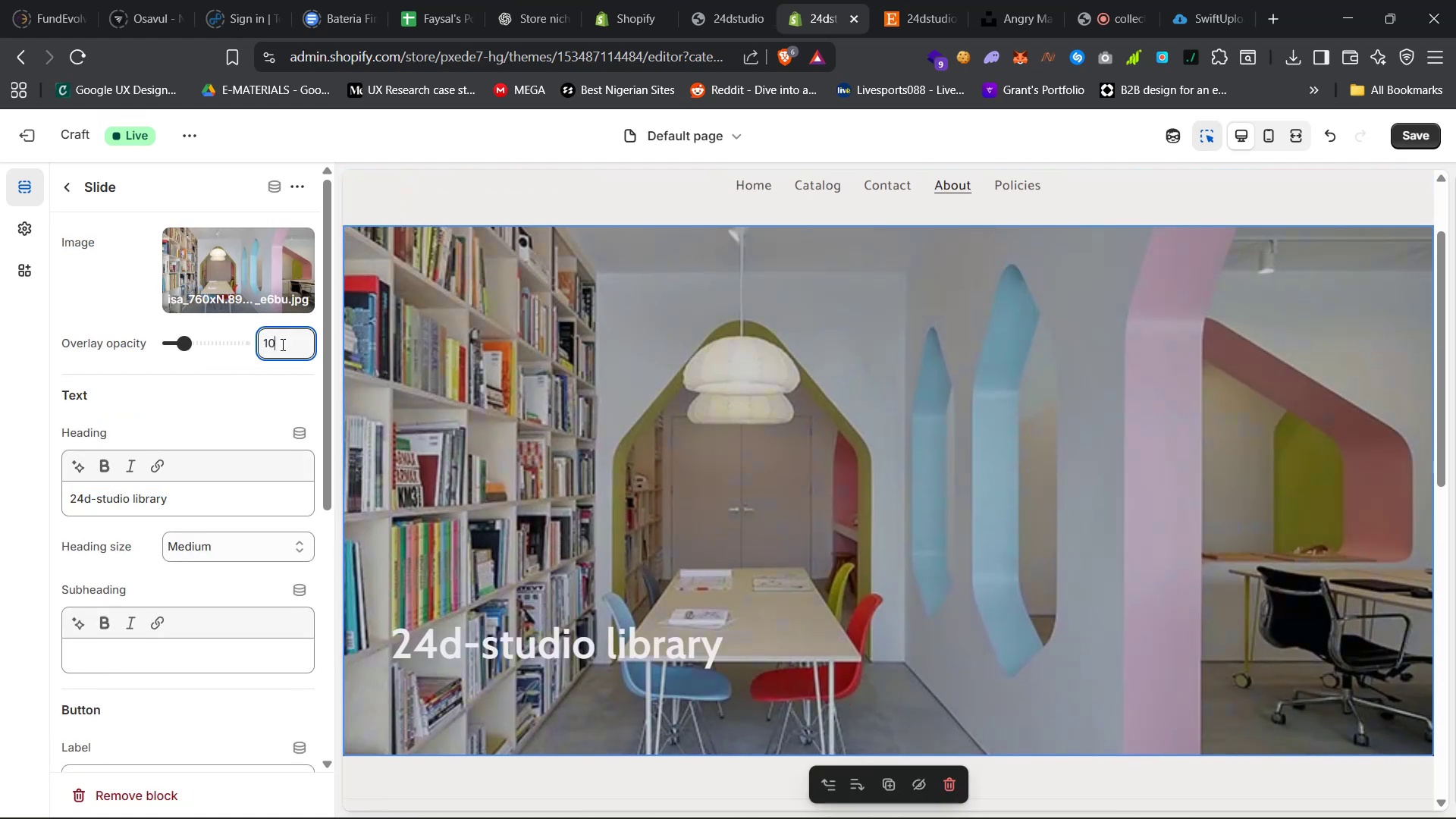 
key(Enter)
 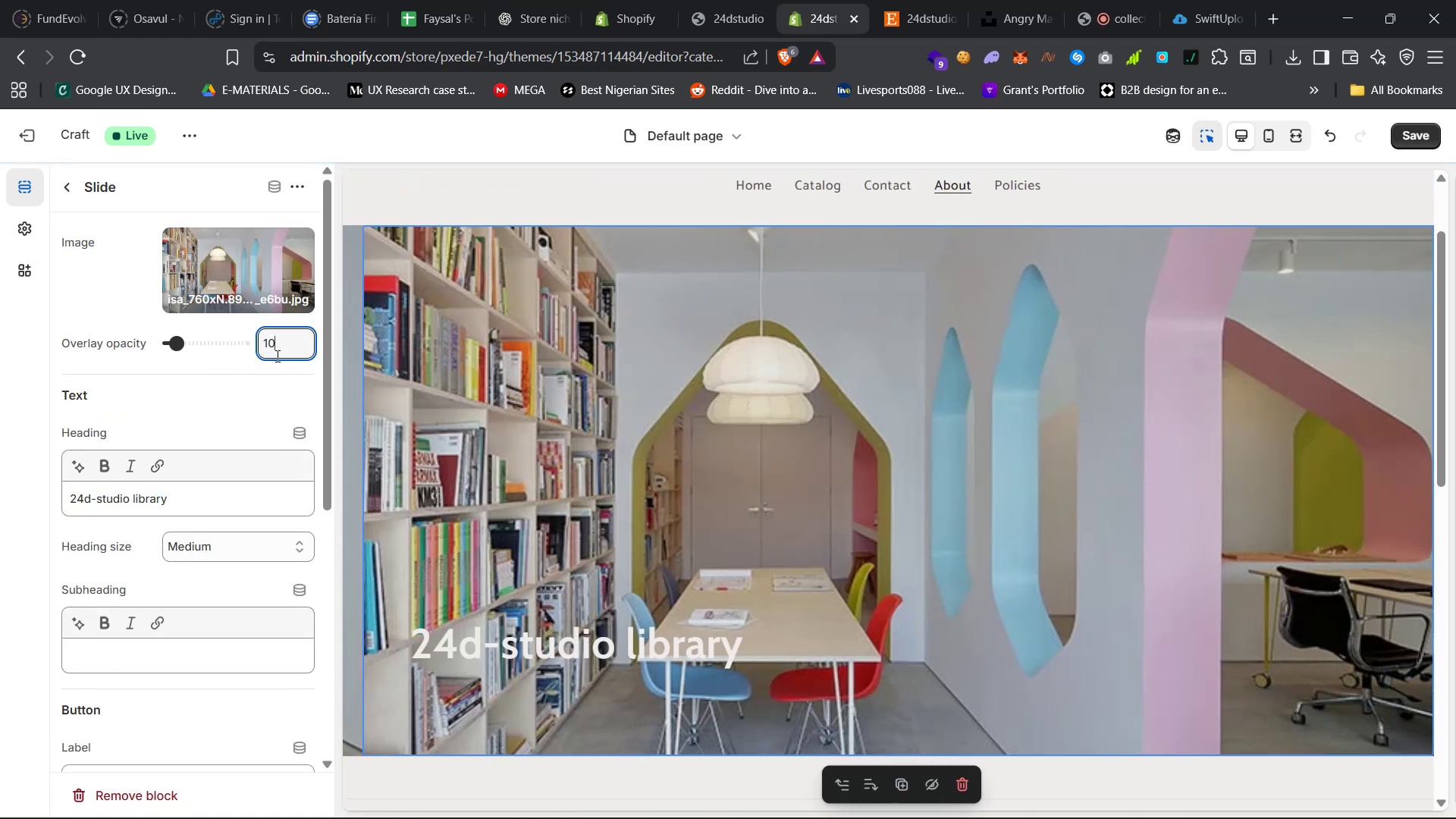 
scroll: coordinate [978, 559], scroll_direction: down, amount: 14.0
 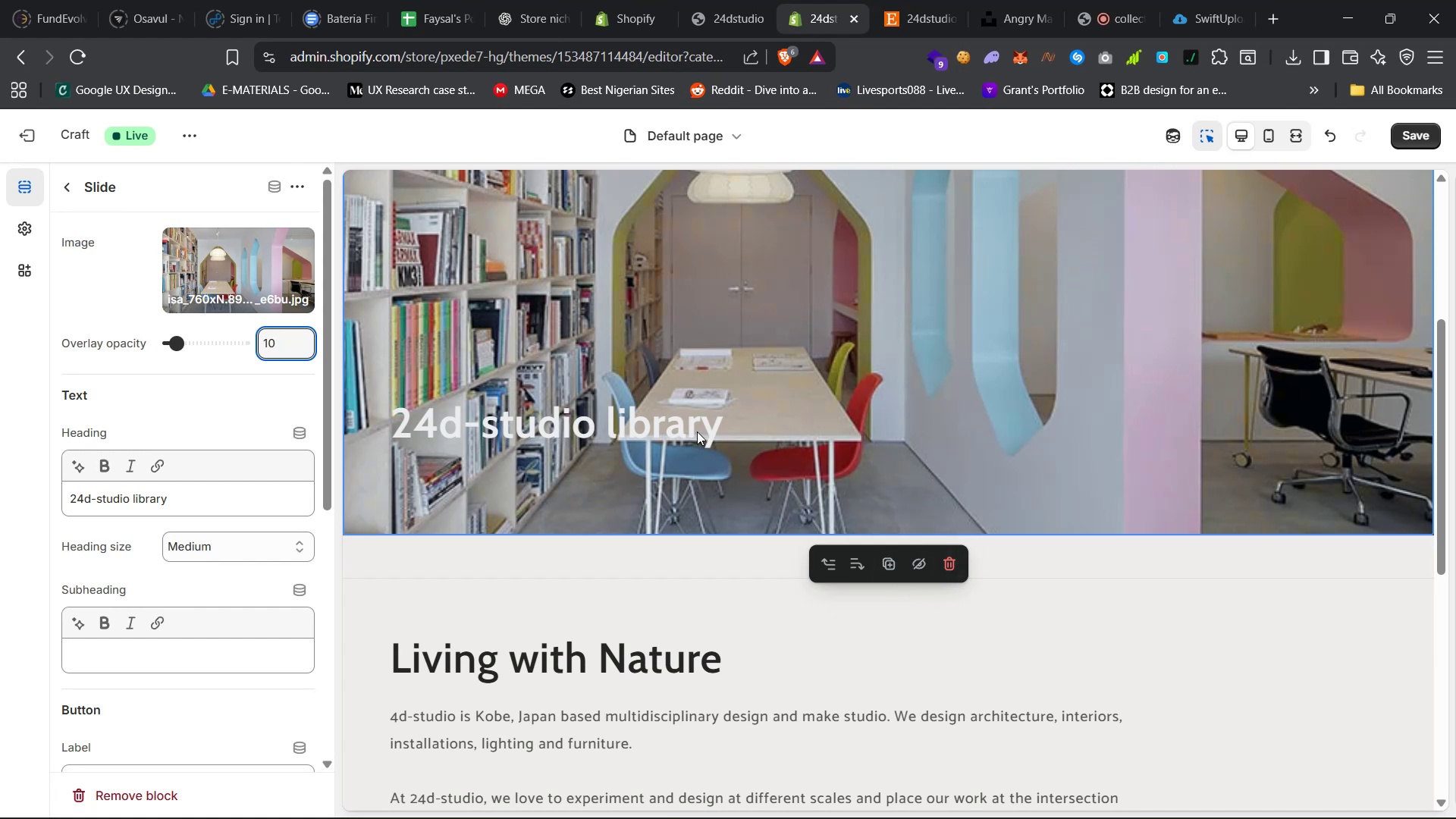 
scroll: coordinate [1001, 598], scroll_direction: up, amount: 6.0
 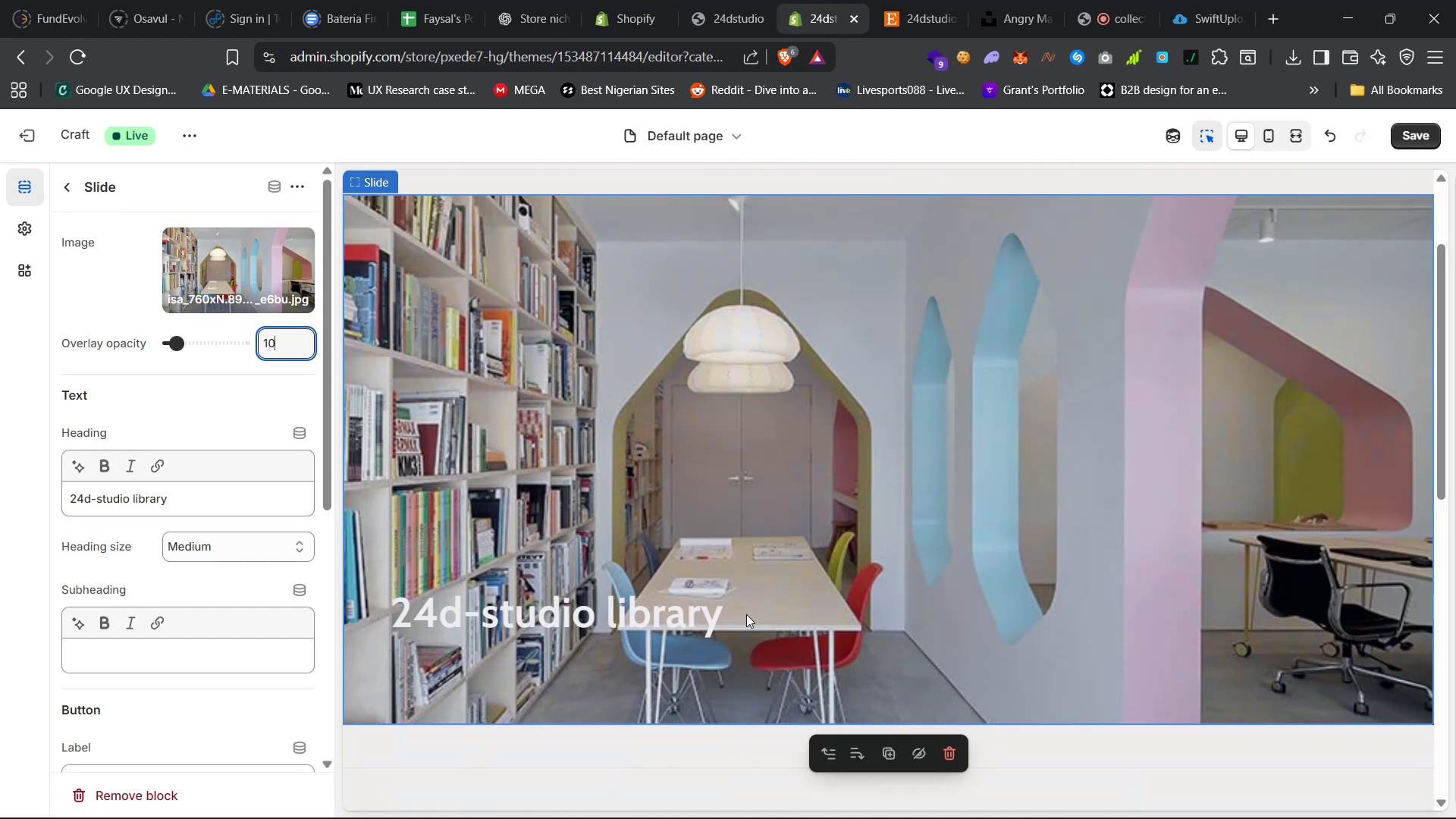 
scroll: coordinate [284, 566], scroll_direction: down, amount: 30.0
 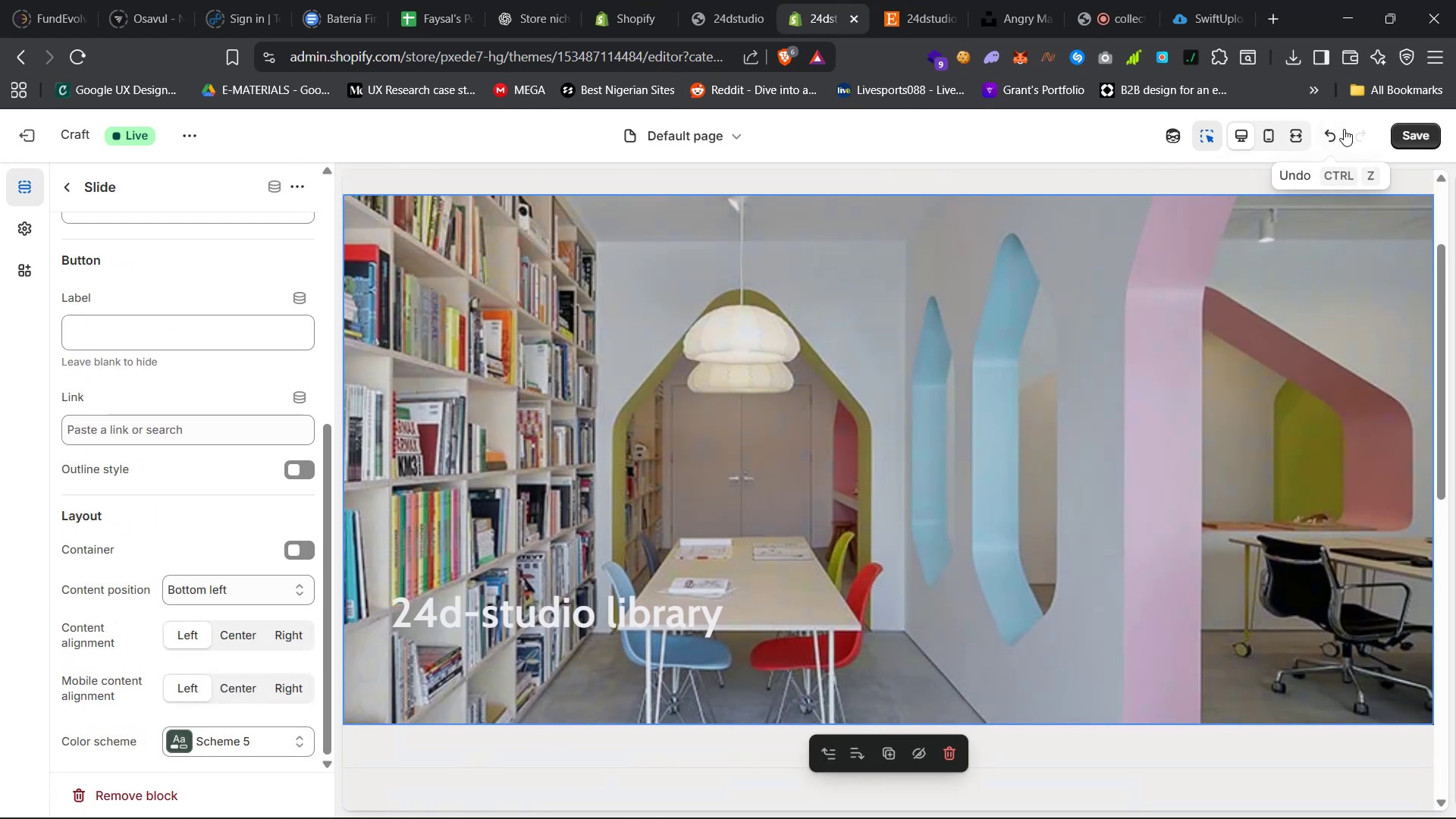 
left_click([1414, 129])
 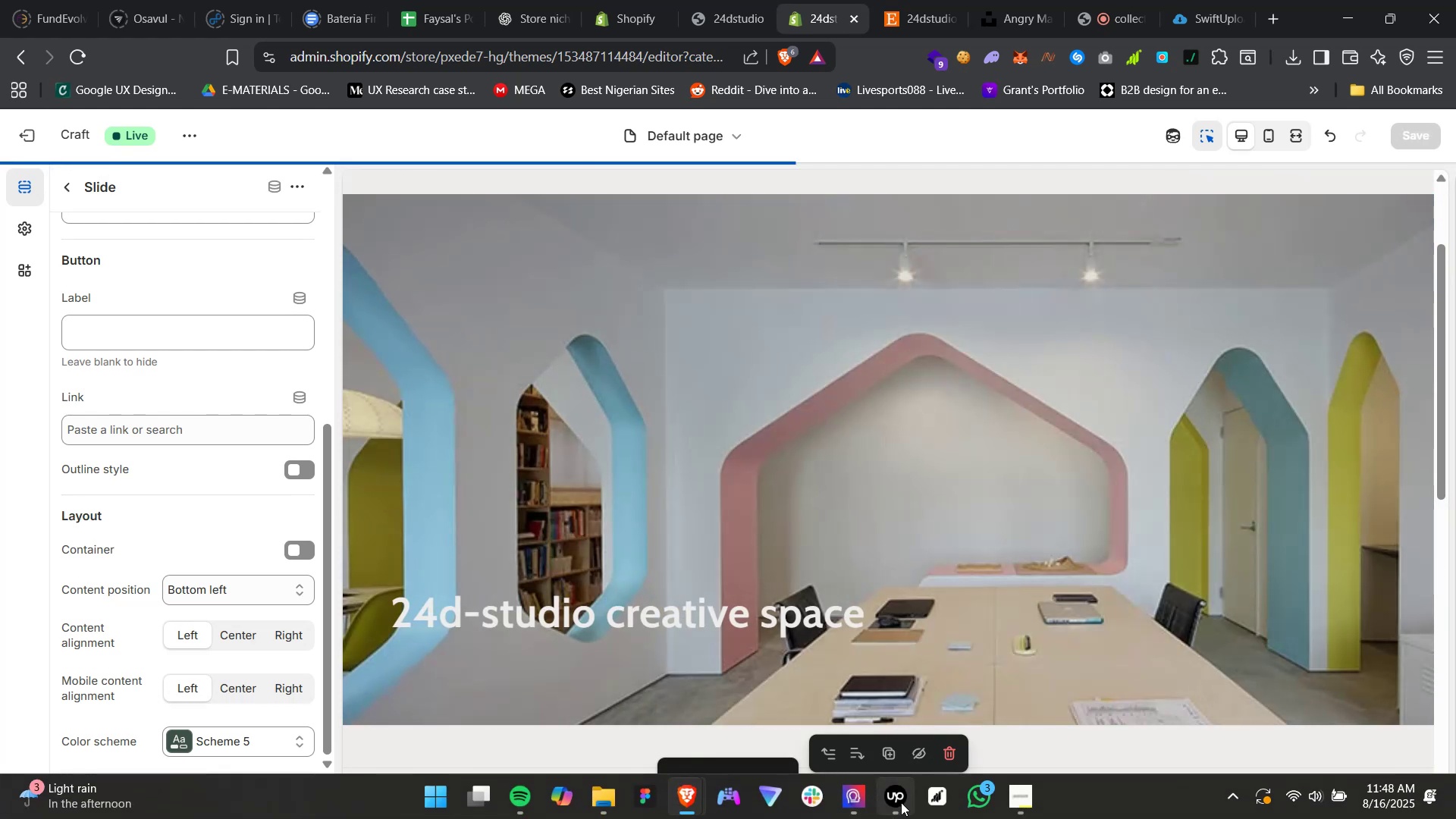 
wait(5.11)
 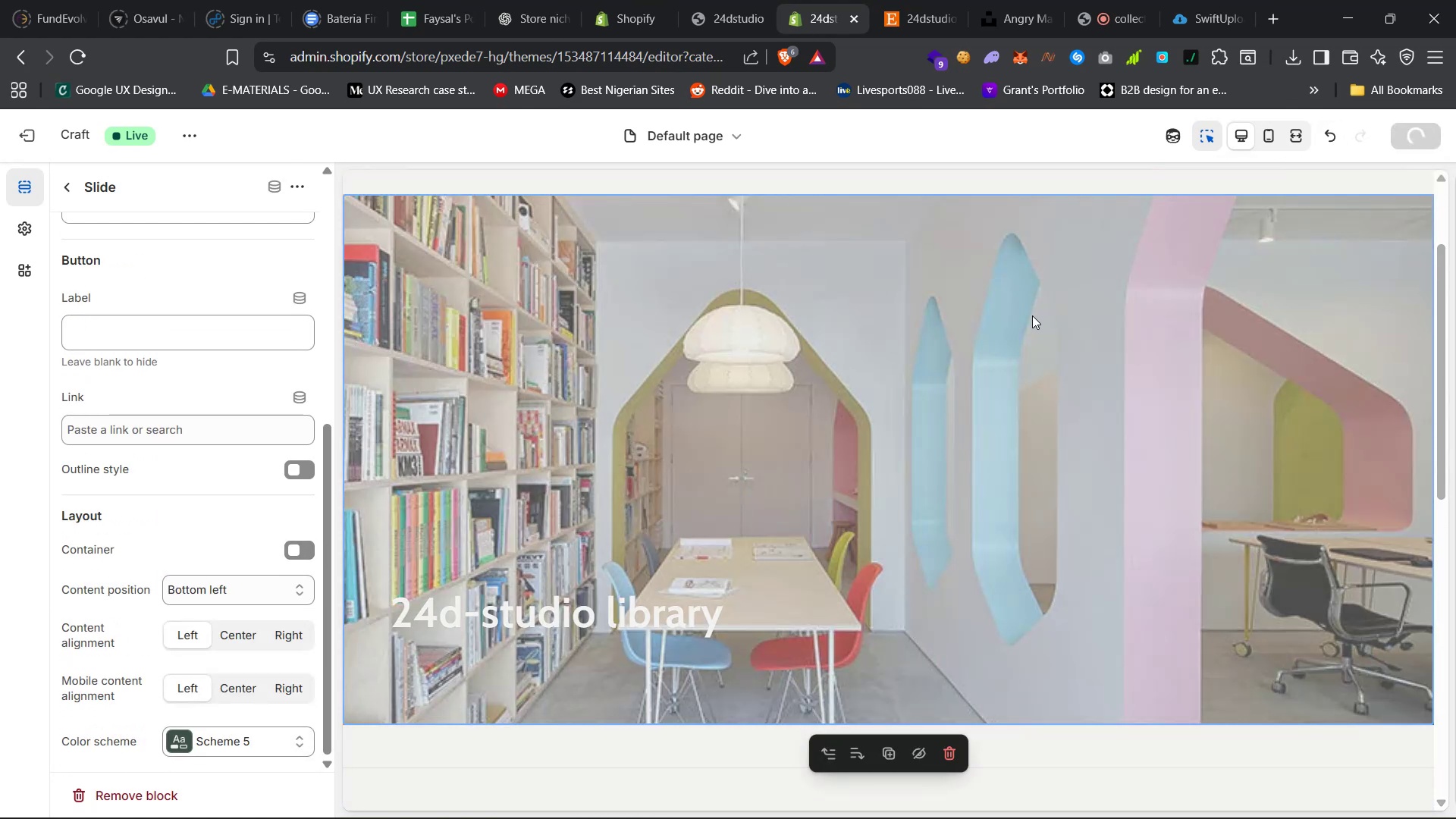 
left_click([896, 802])
 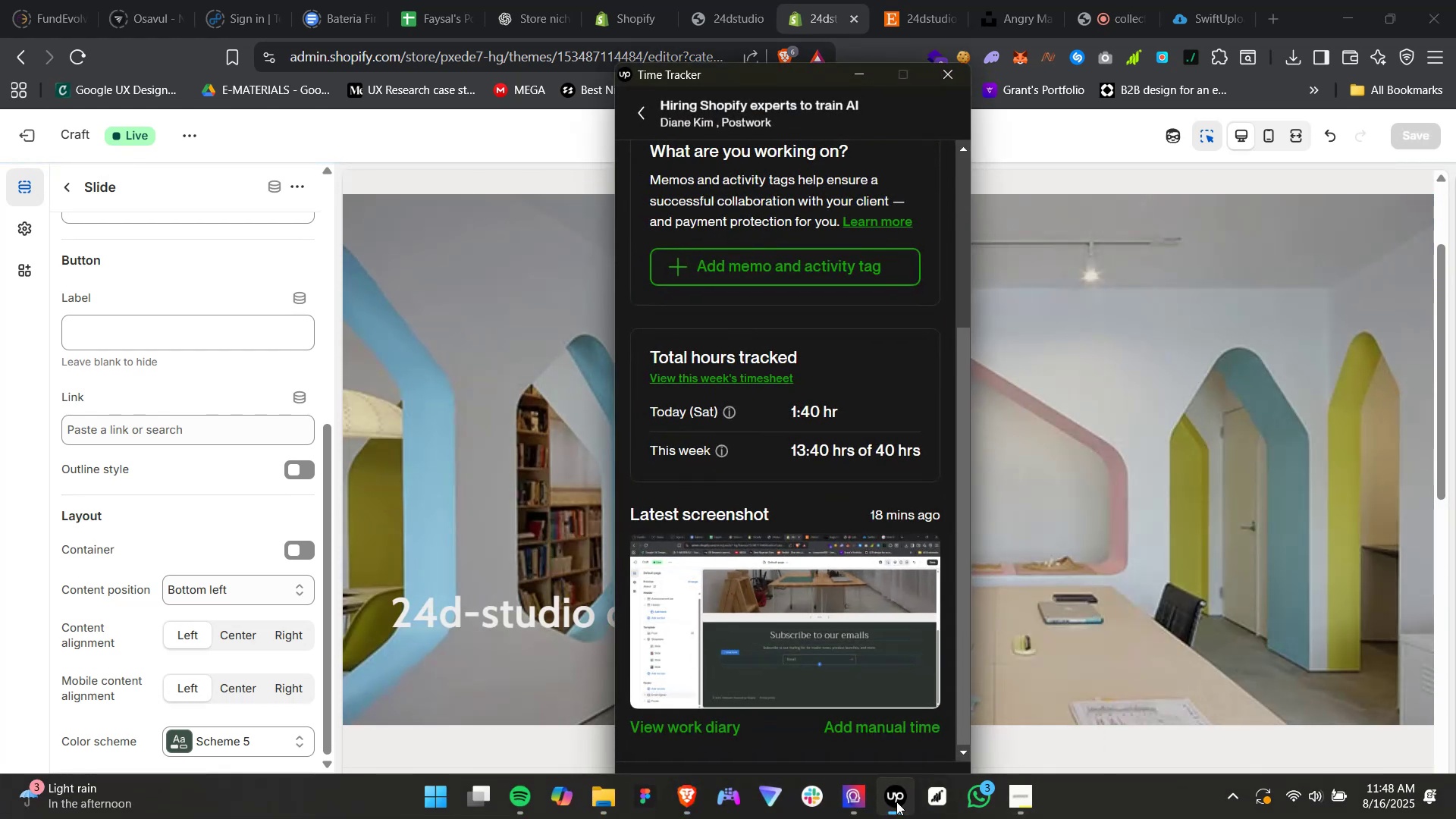 
left_click([896, 802])
 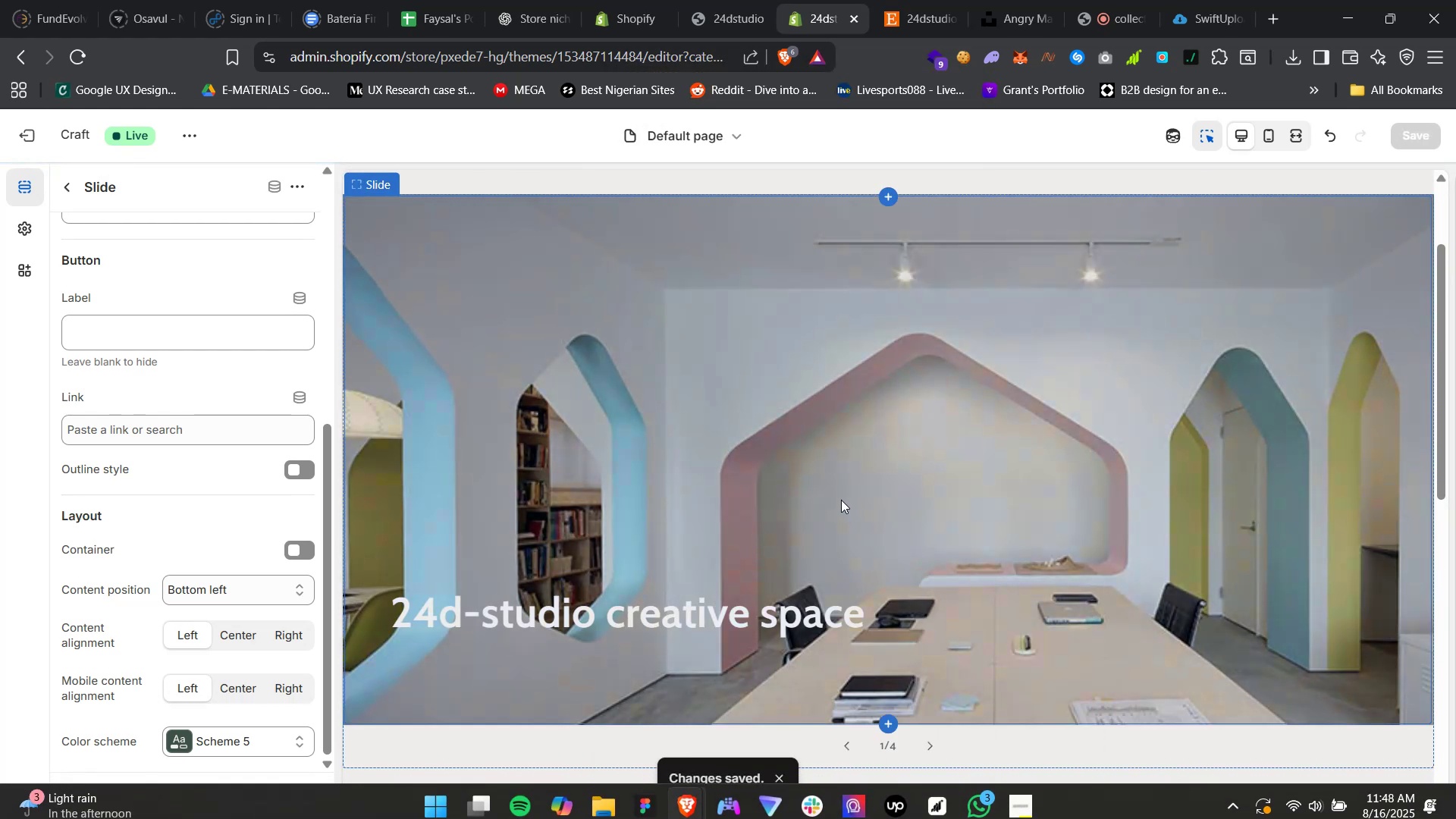 
scroll: coordinate [844, 424], scroll_direction: down, amount: 25.0
 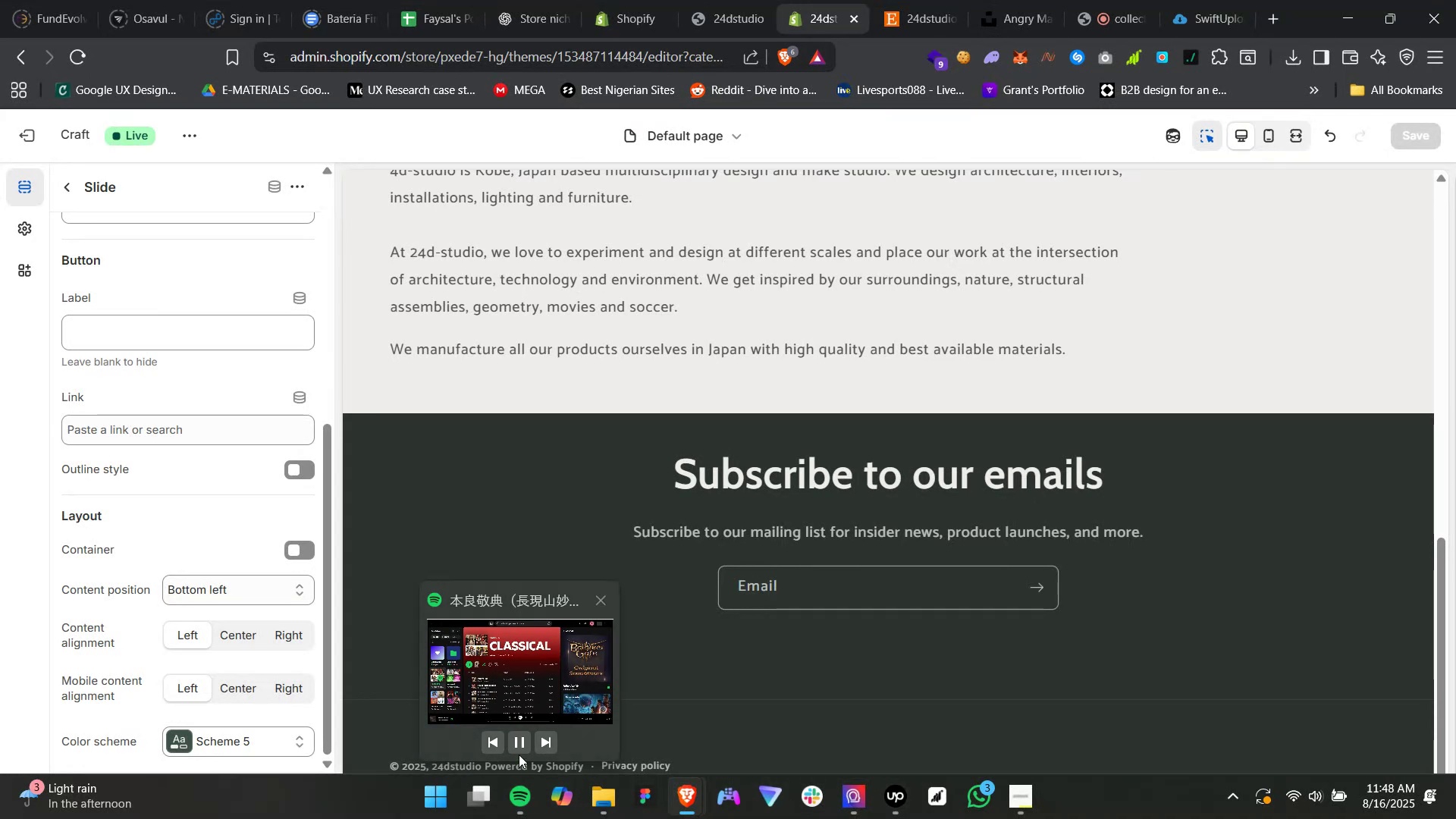 
wait(5.63)
 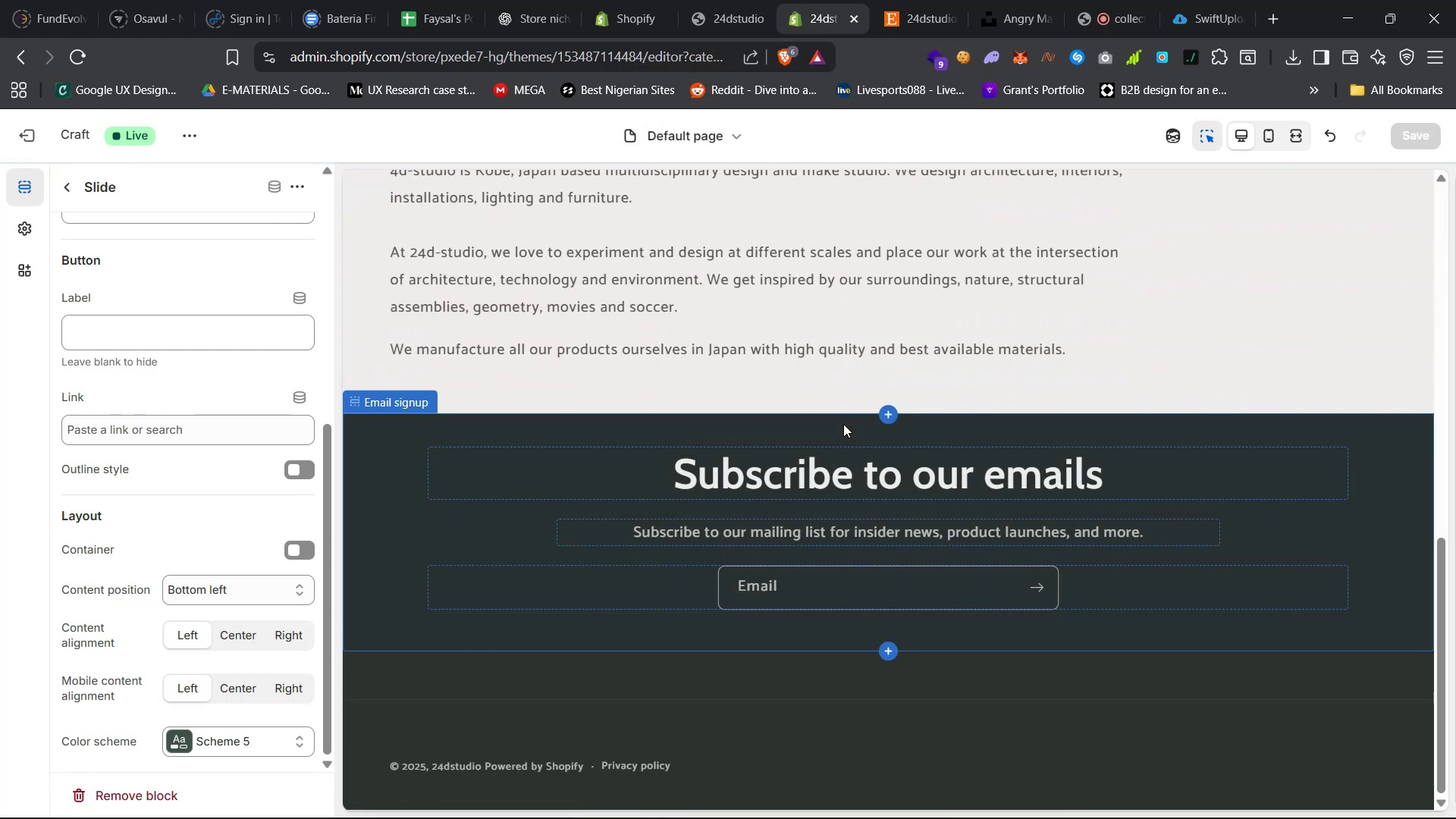 
left_click([516, 673])
 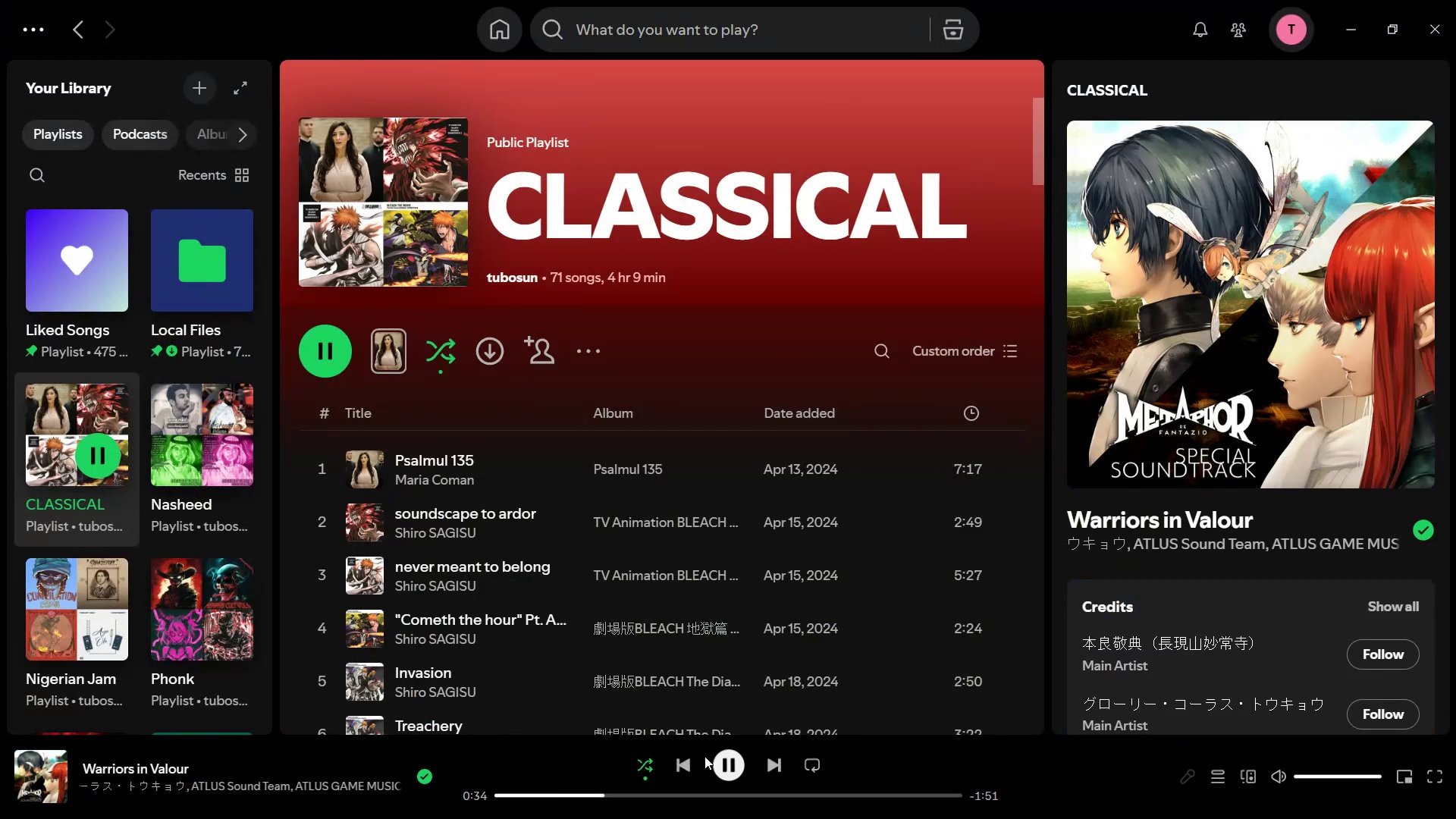 
left_click([690, 758])
 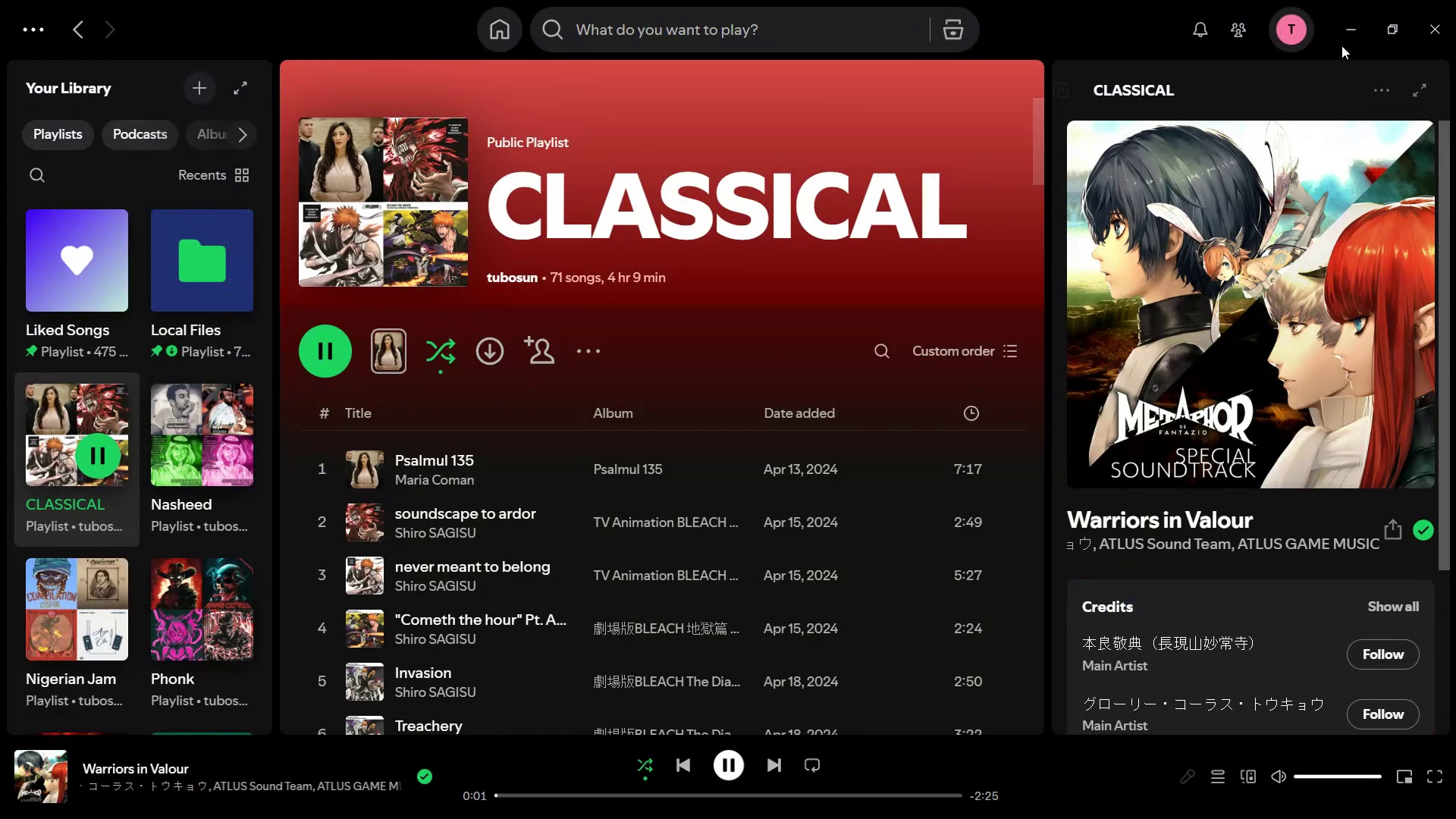 
left_click([1354, 32])
 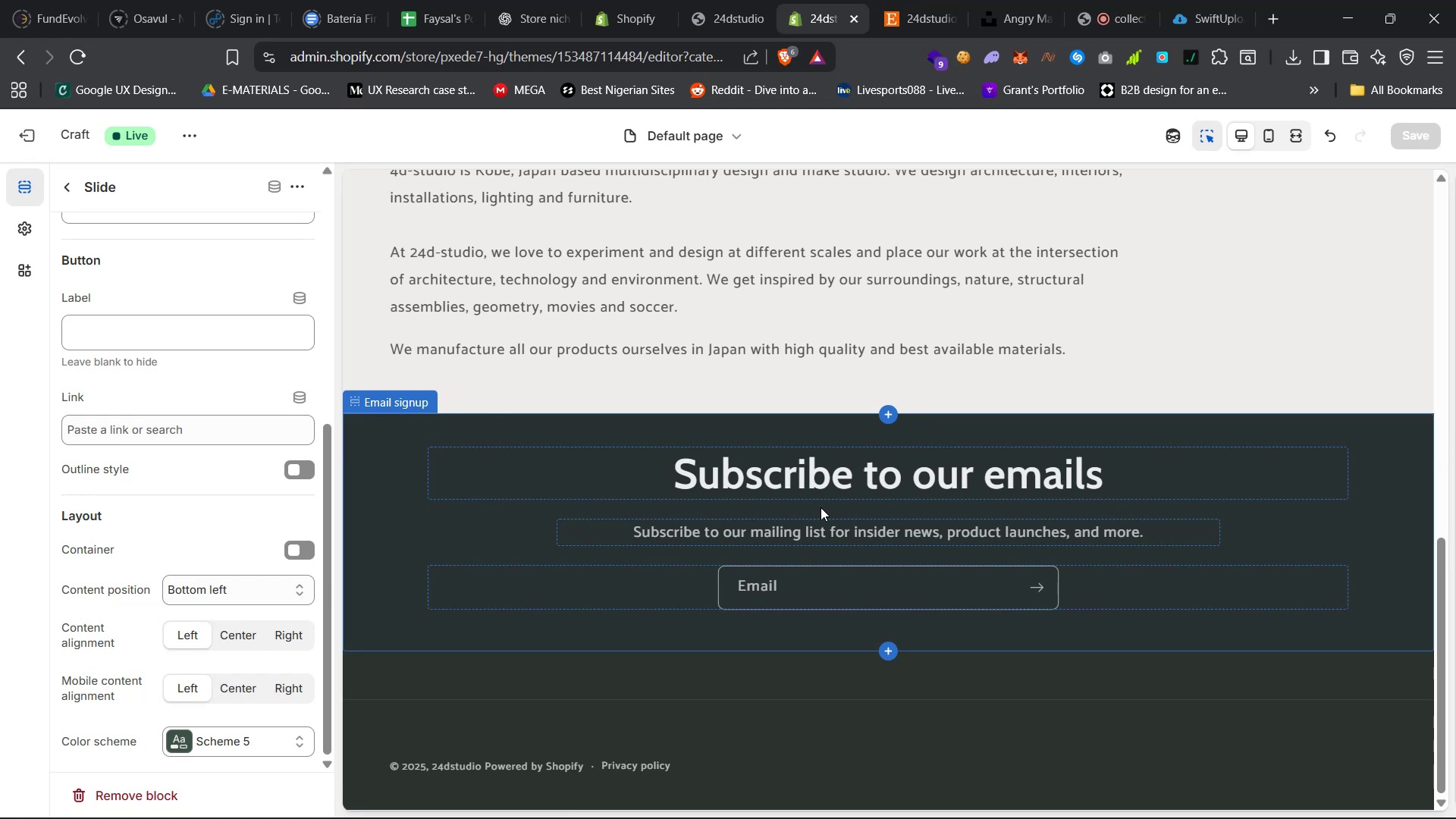 
wait(107.12)
 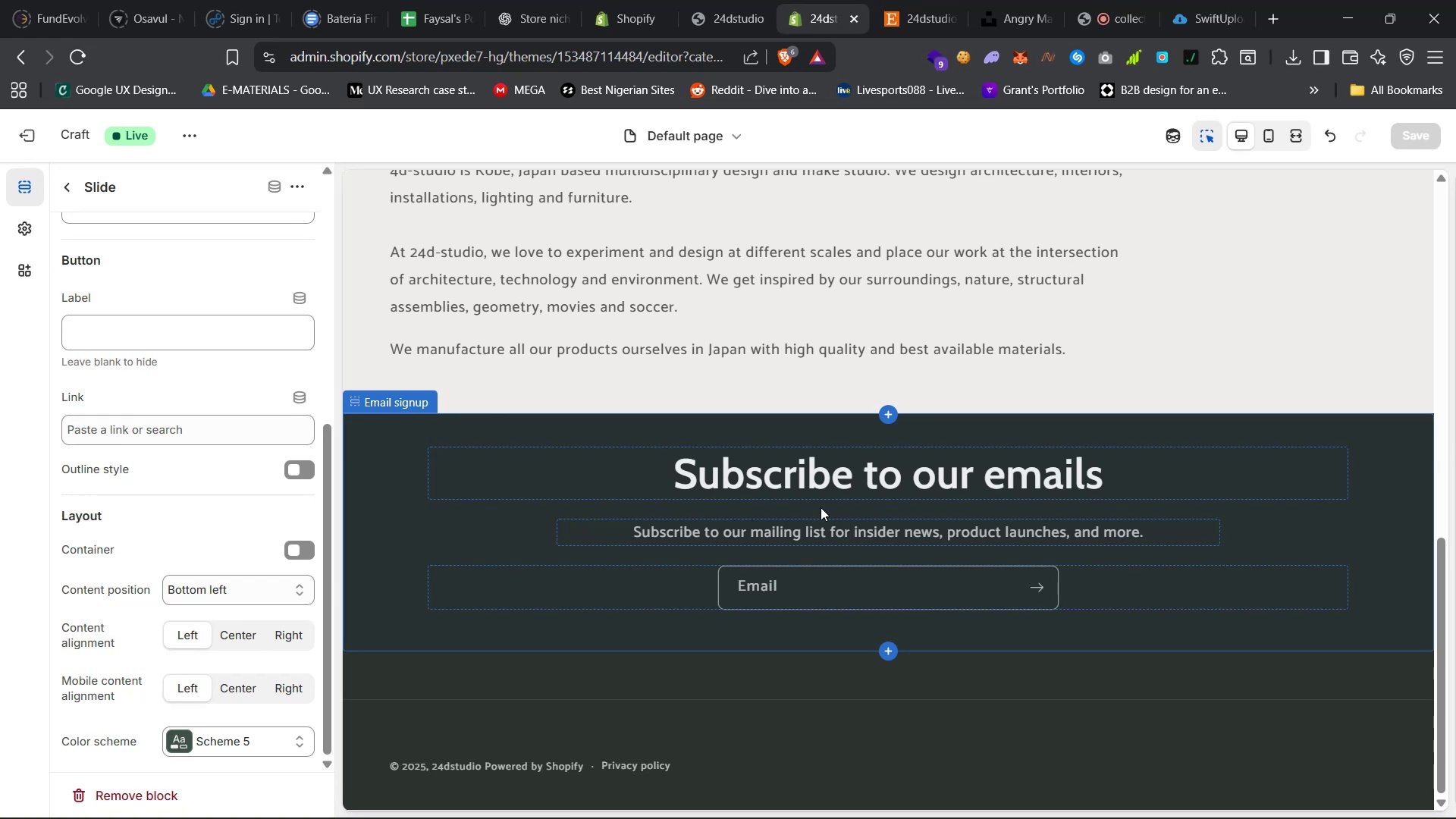 
left_click([495, 745])
 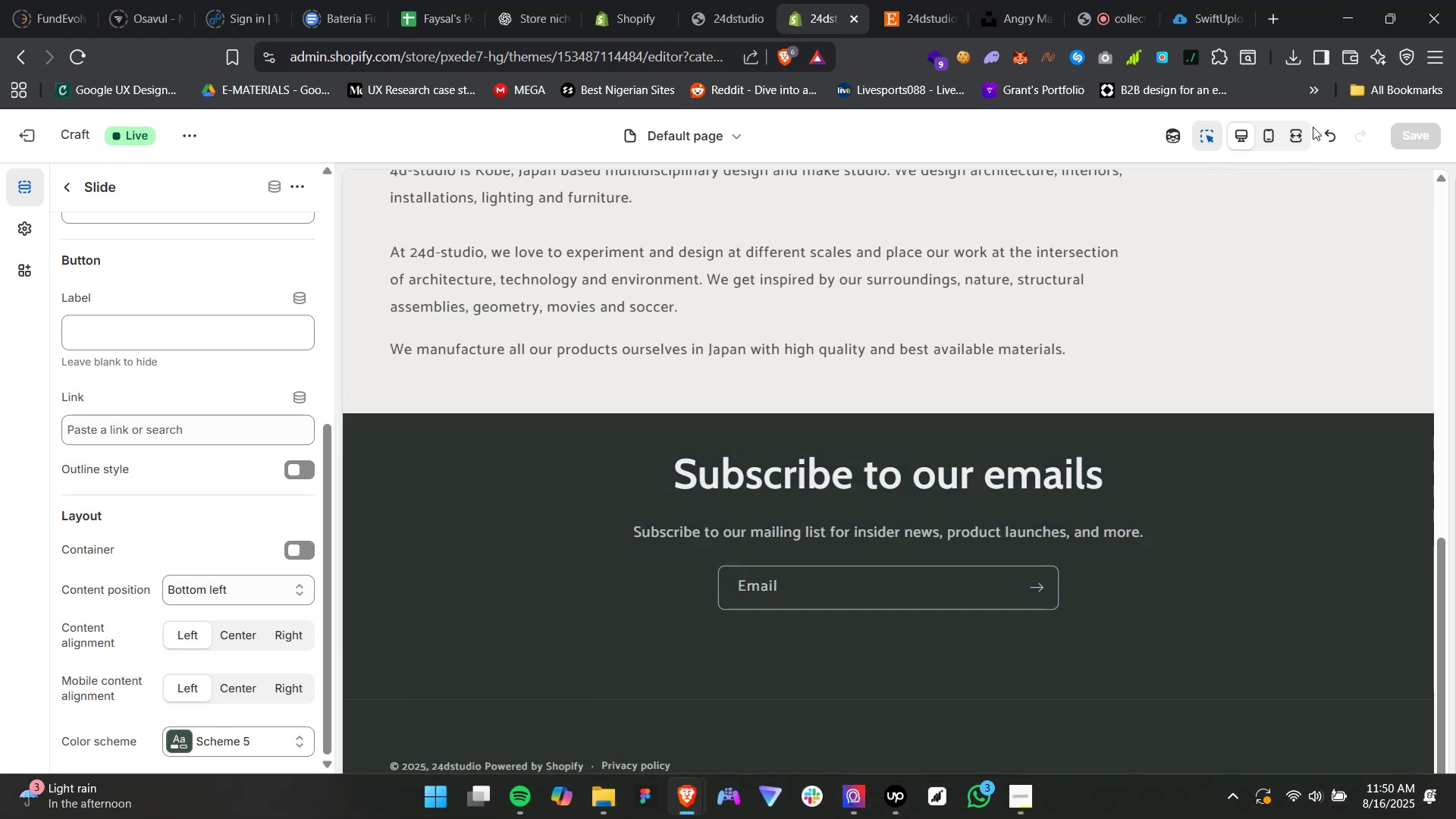 
left_click([1298, 132])
 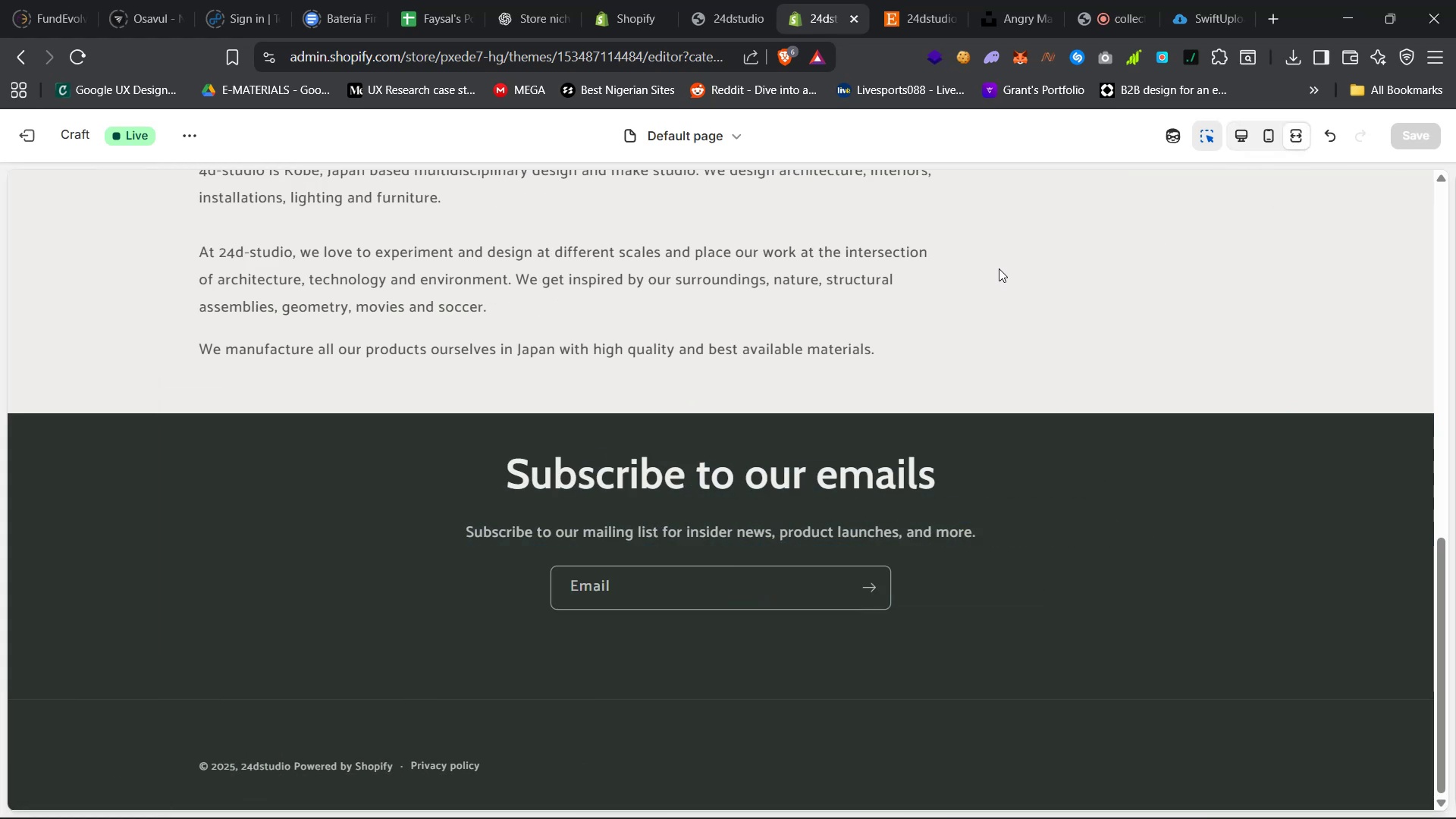 
scroll: coordinate [915, 396], scroll_direction: up, amount: 12.0
 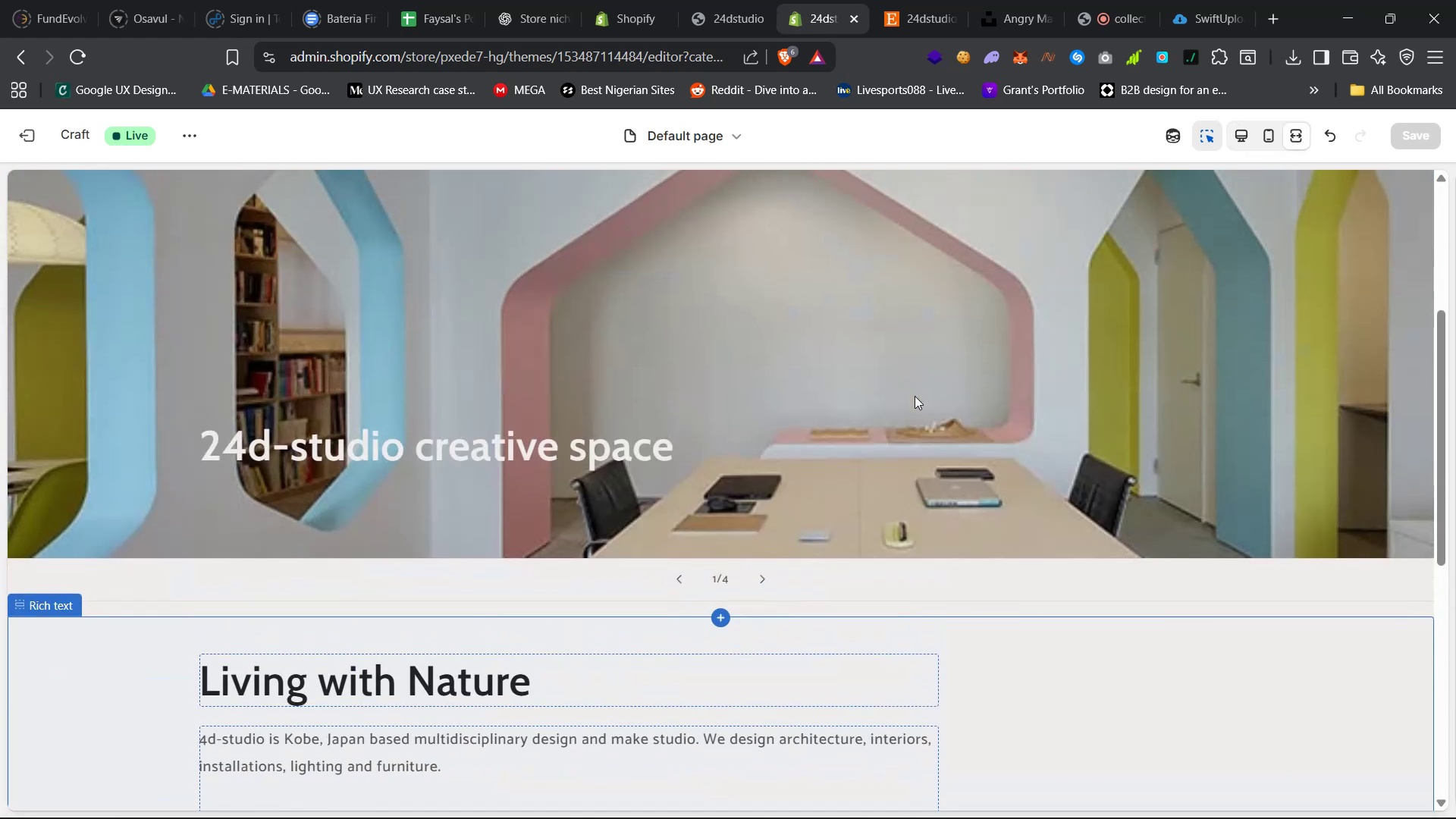 
scroll: coordinate [915, 396], scroll_direction: none, amount: 0.0
 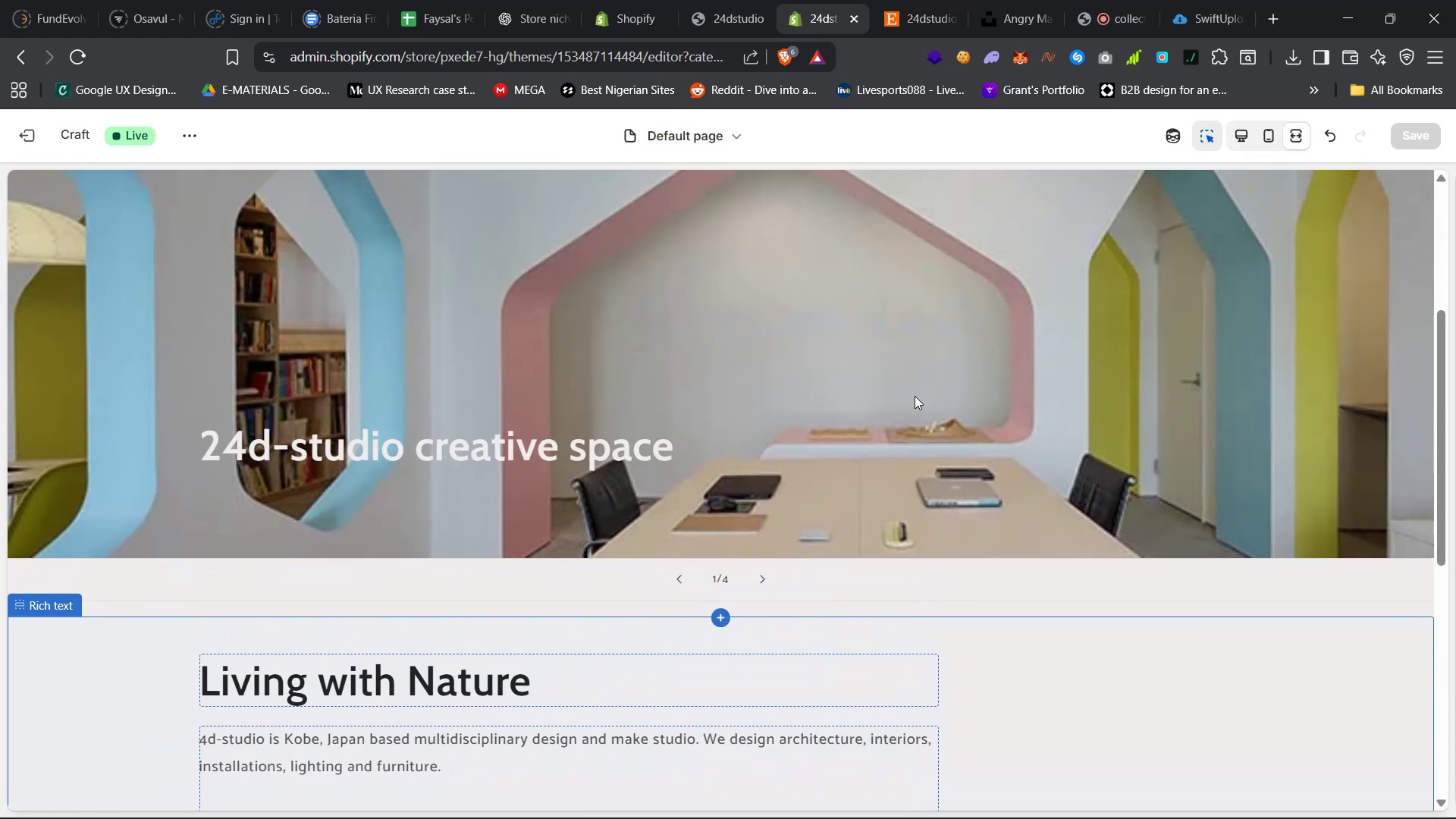 
scroll: coordinate [915, 397], scroll_direction: up, amount: 25.0
 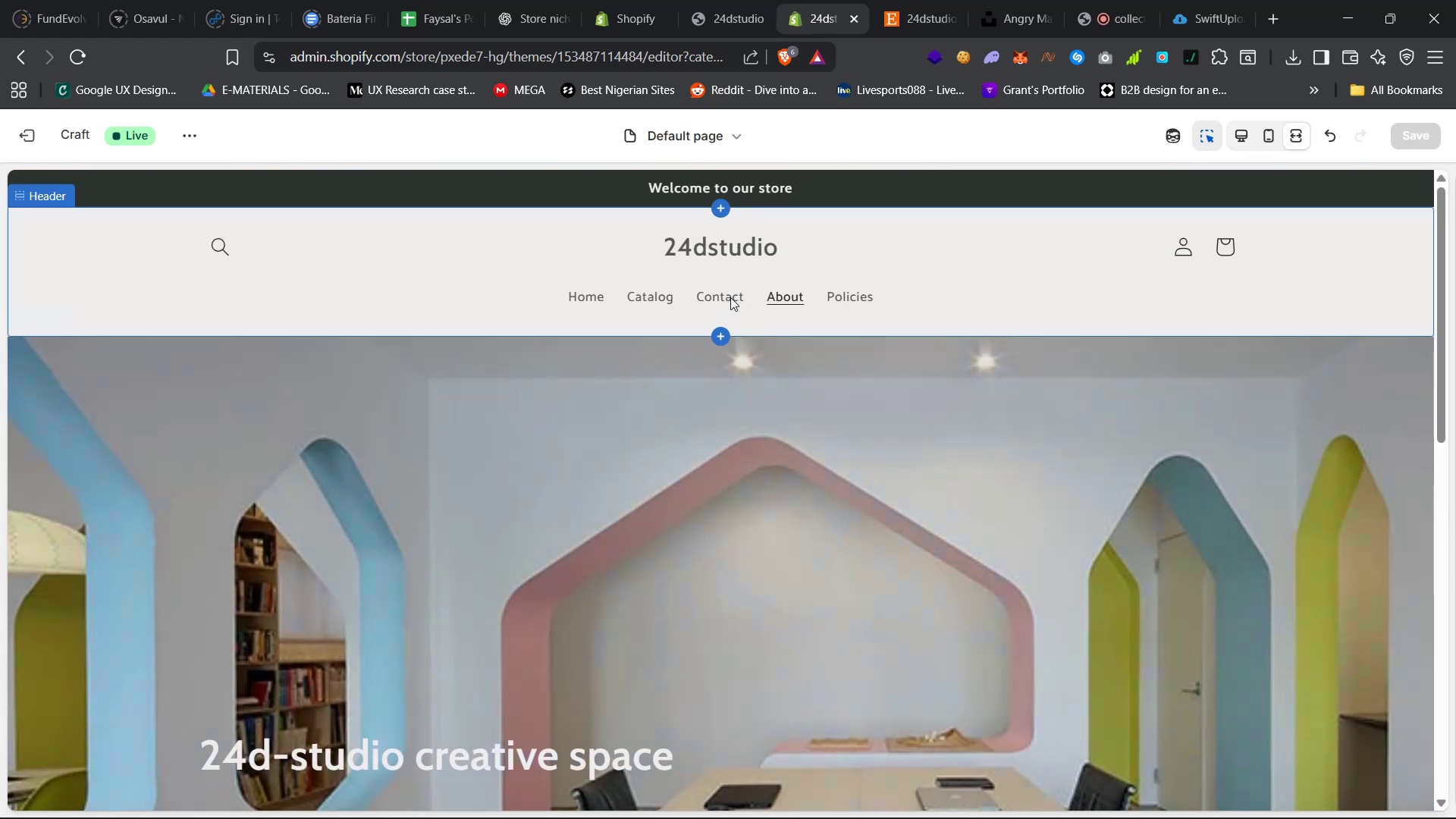 
double_click([730, 297])
 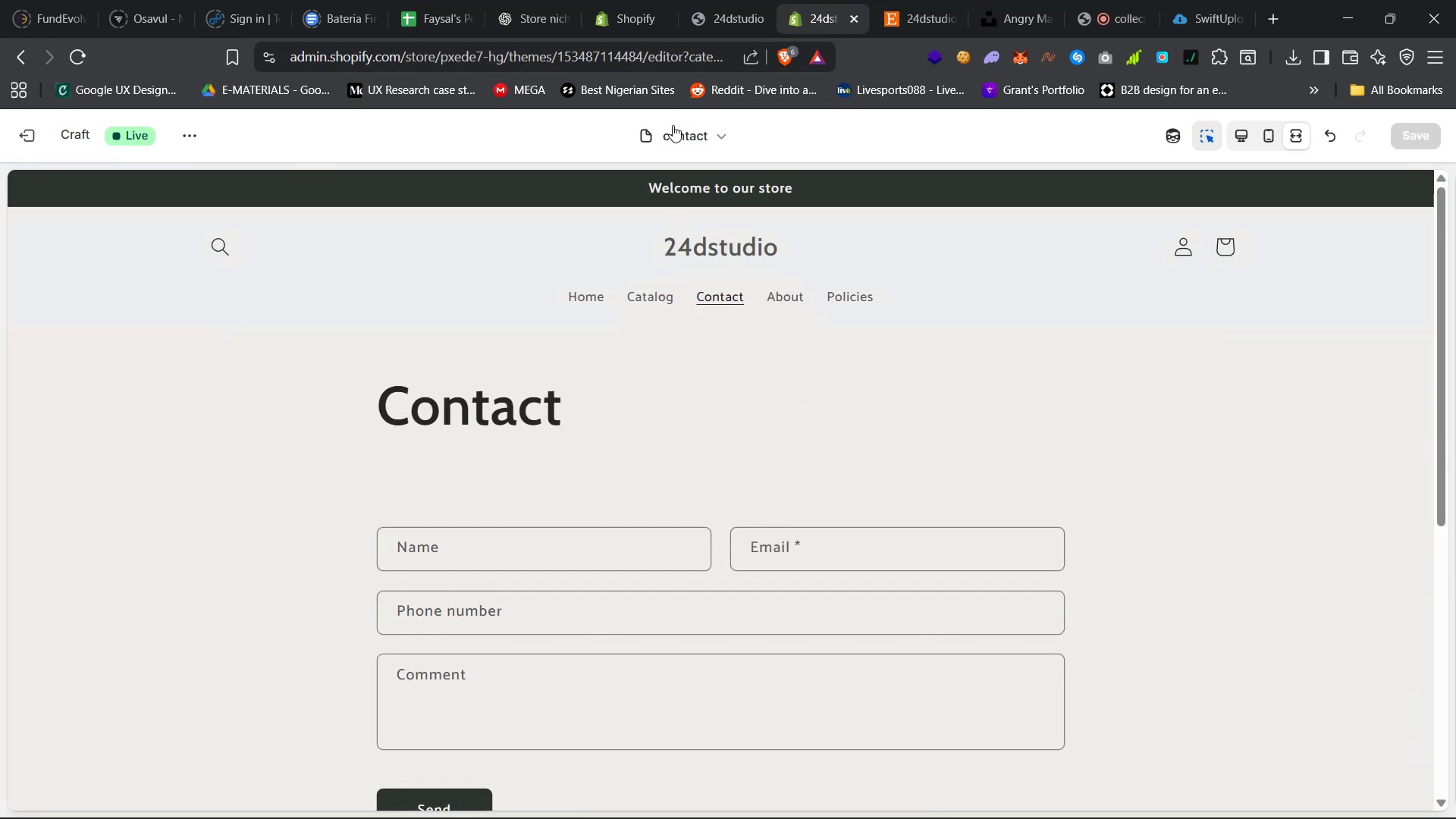 
left_click([707, 0])
 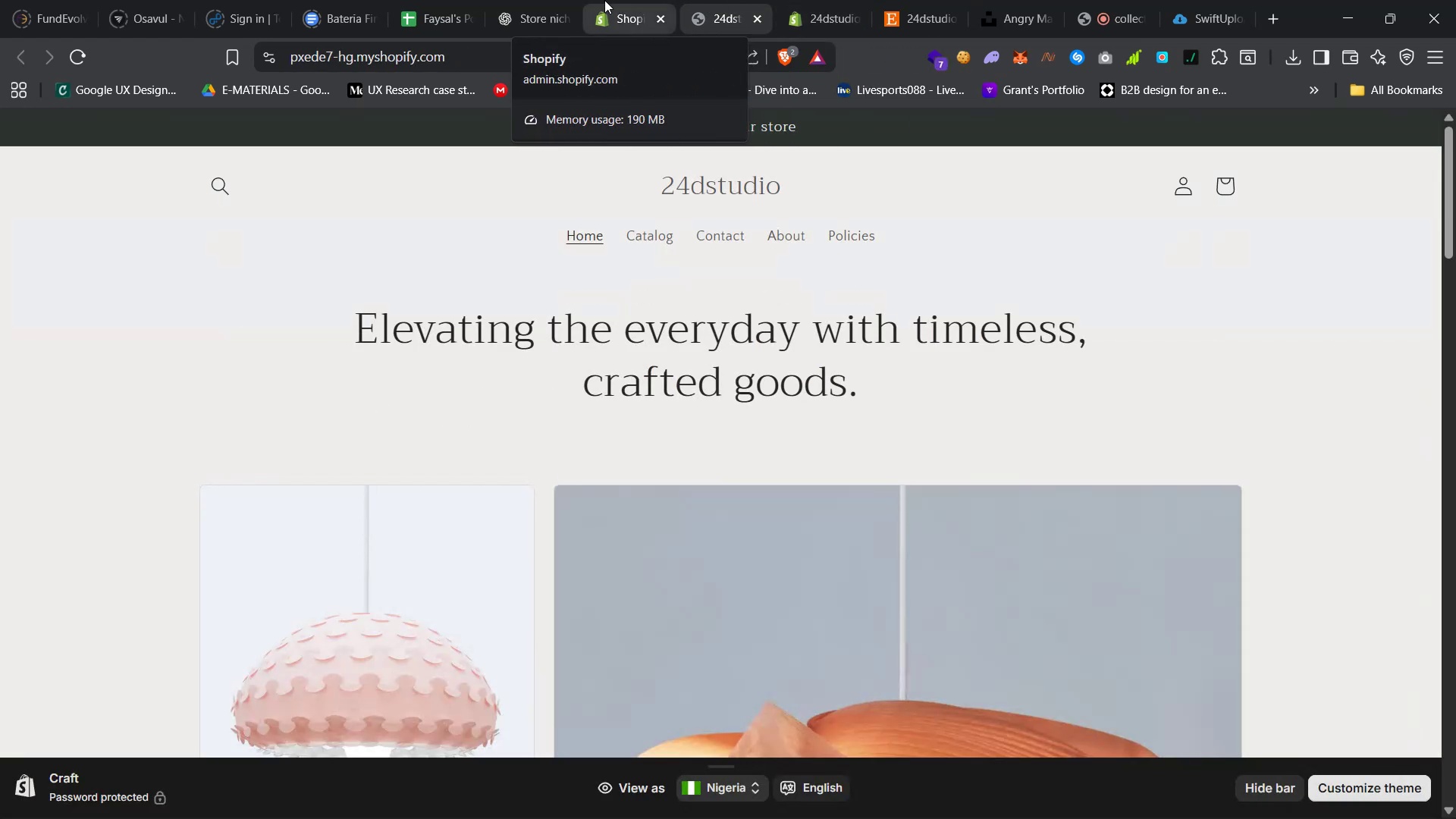 
left_click([603, 0])
 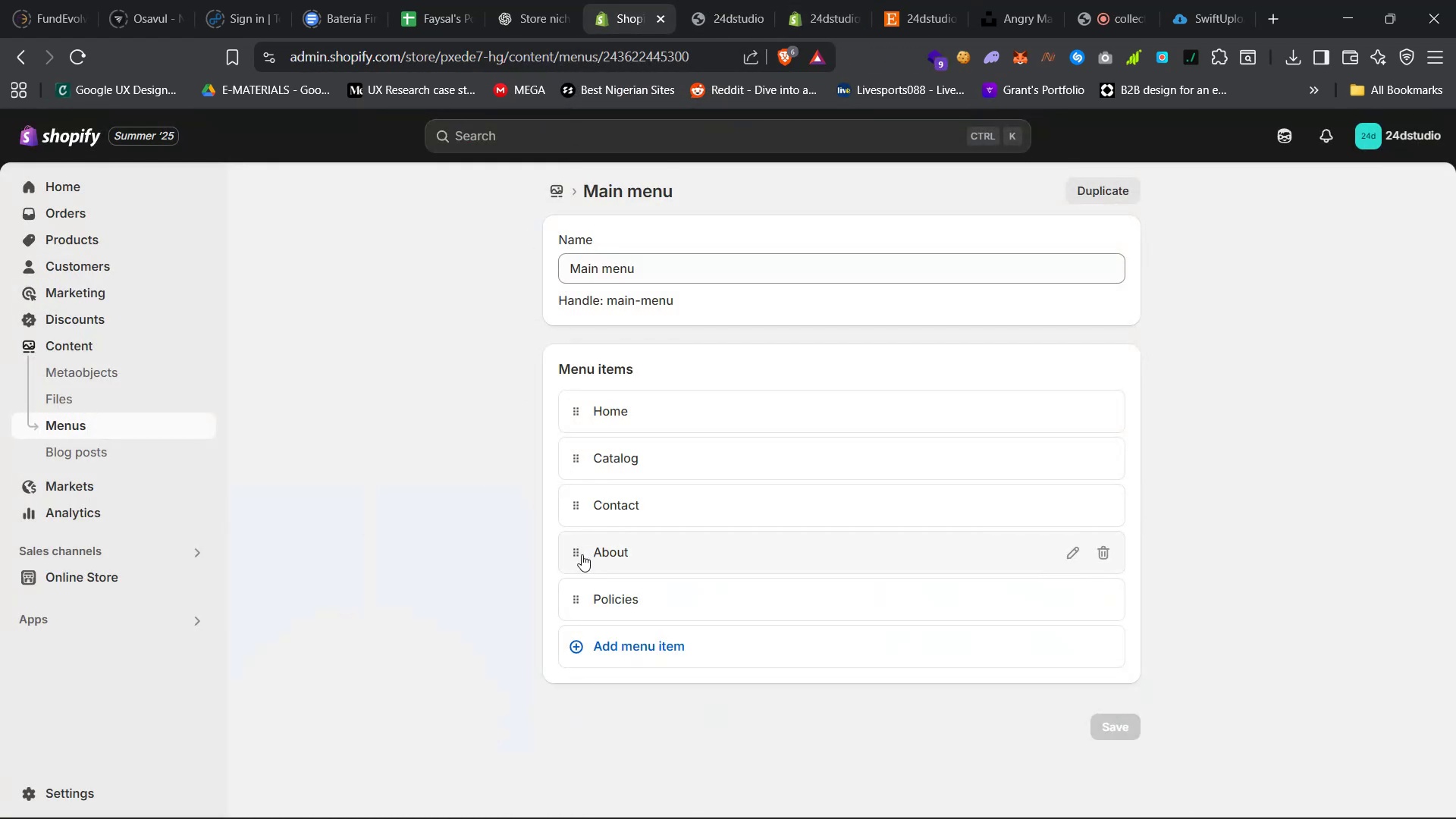 
left_click_drag(start_coordinate=[579, 551], to_coordinate=[566, 500])
 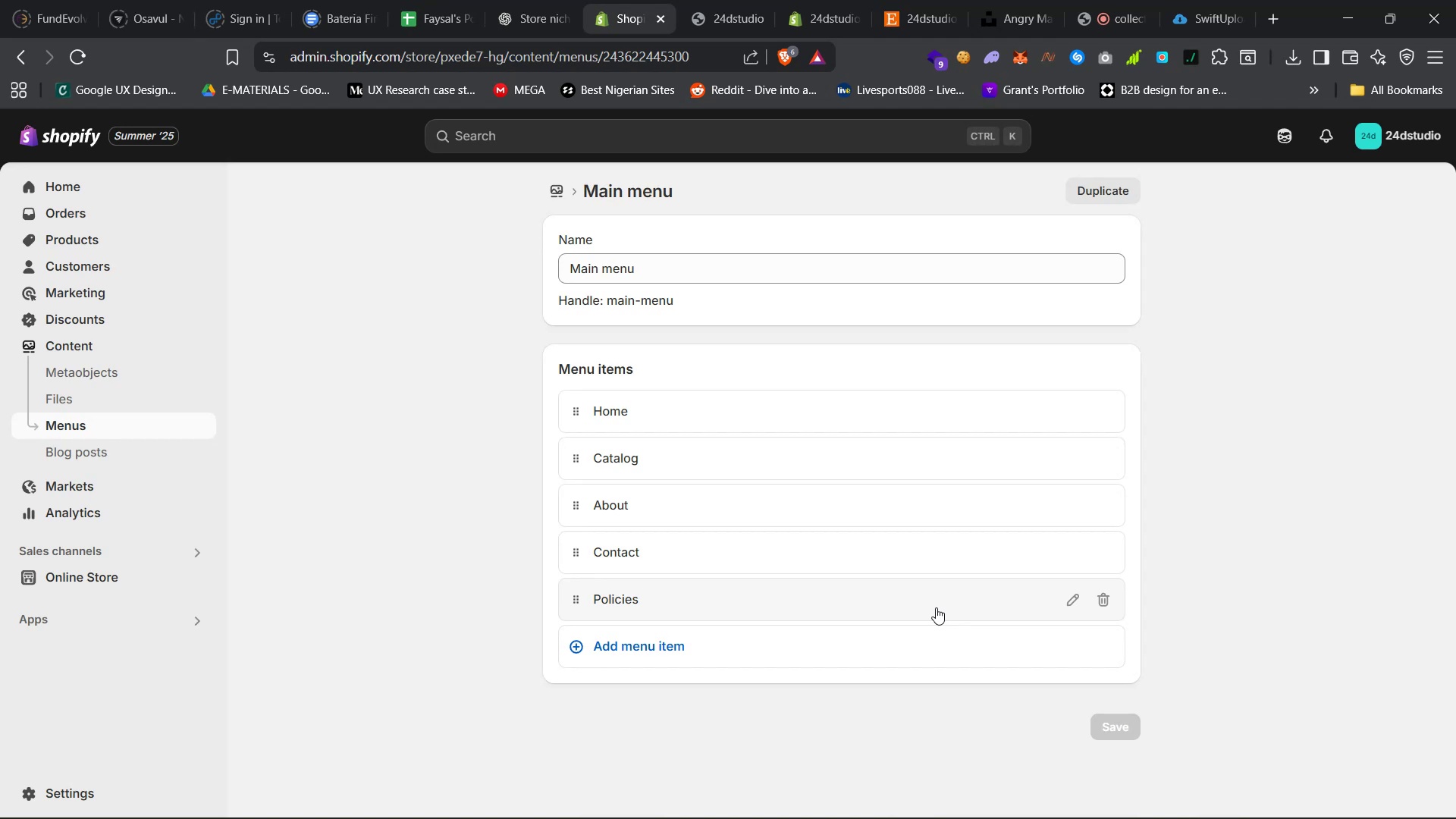 
wait(166.98)
 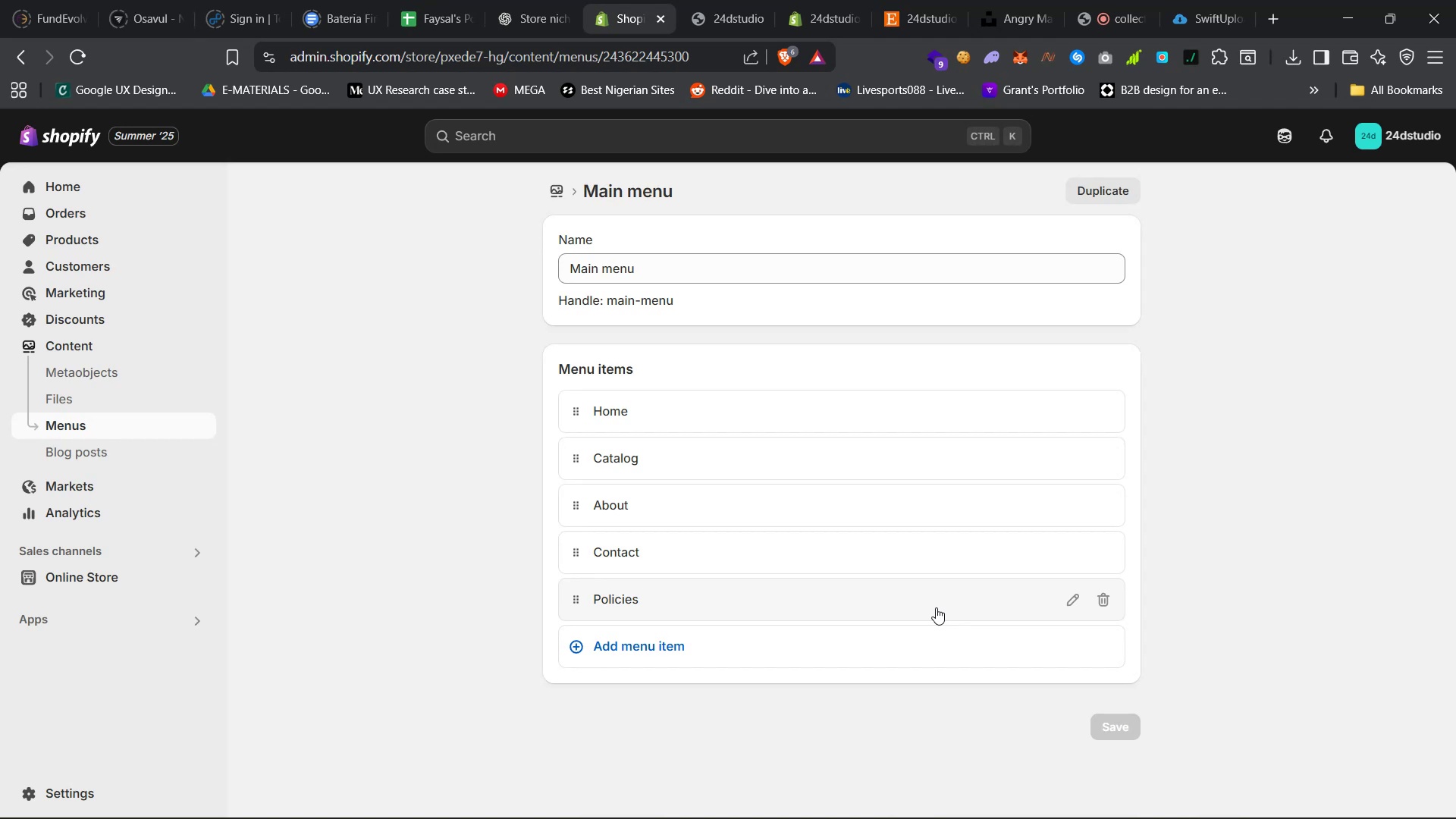 
left_click([802, 0])
 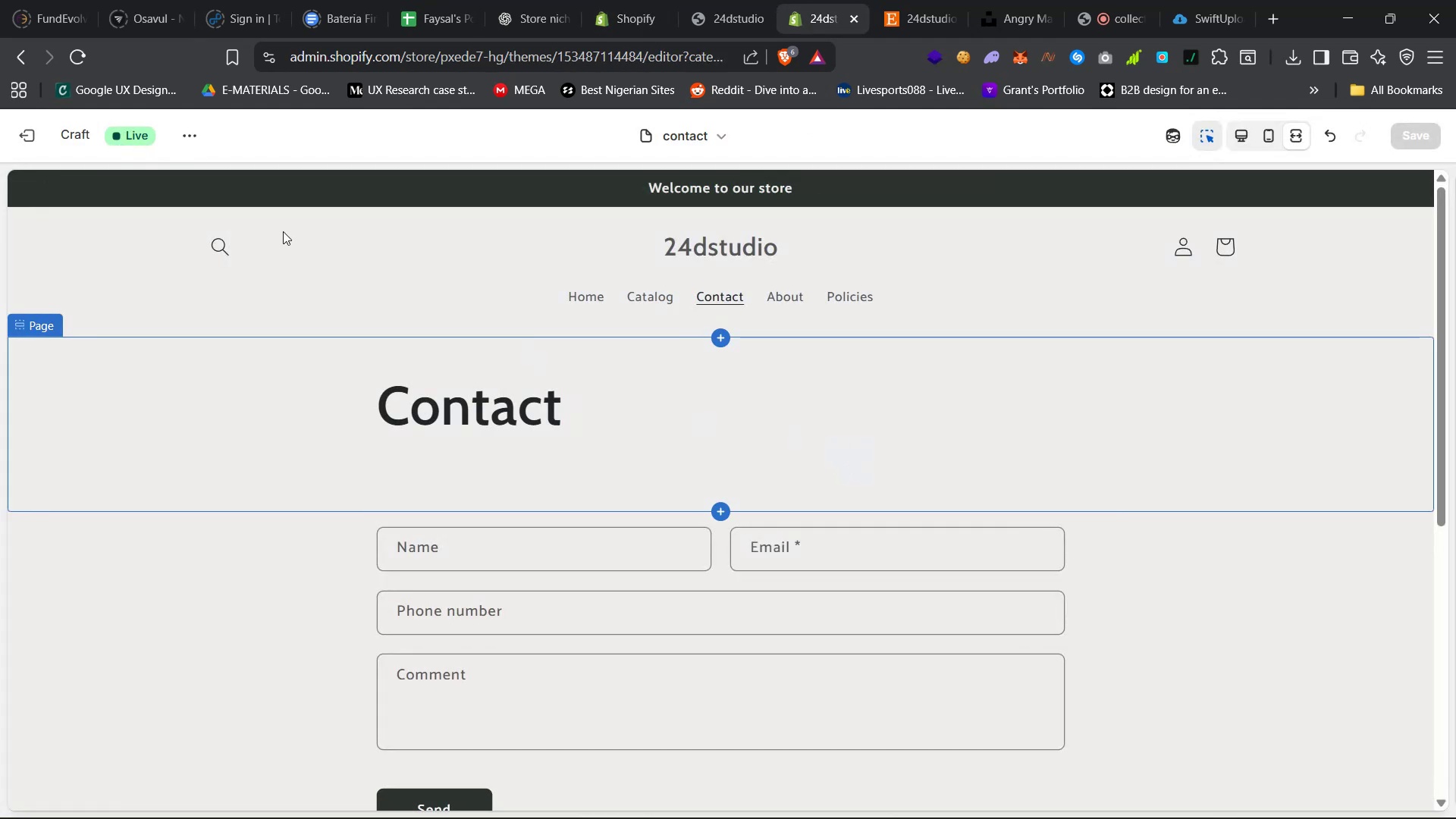 
left_click([66, 61])
 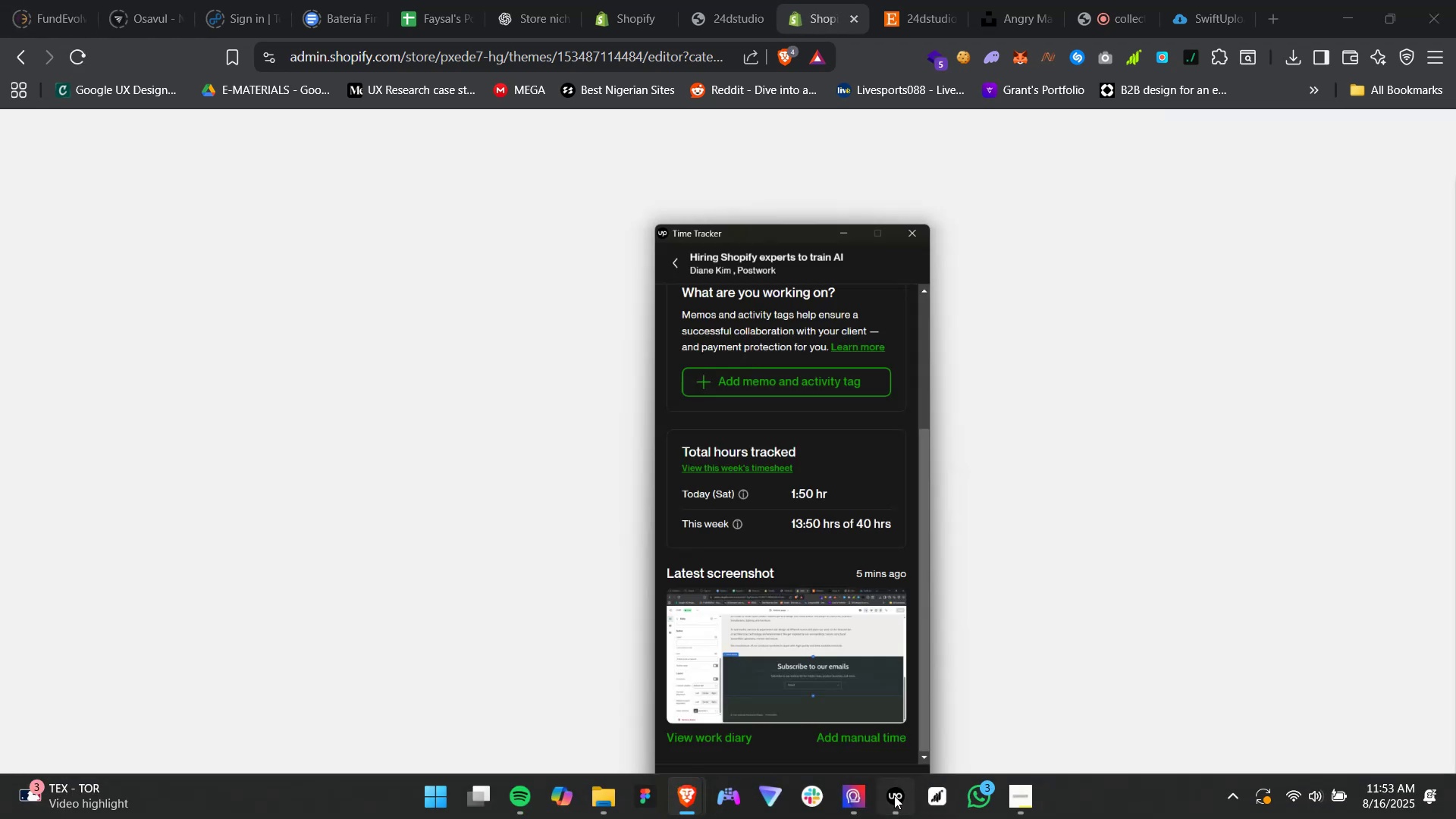 
wait(5.54)
 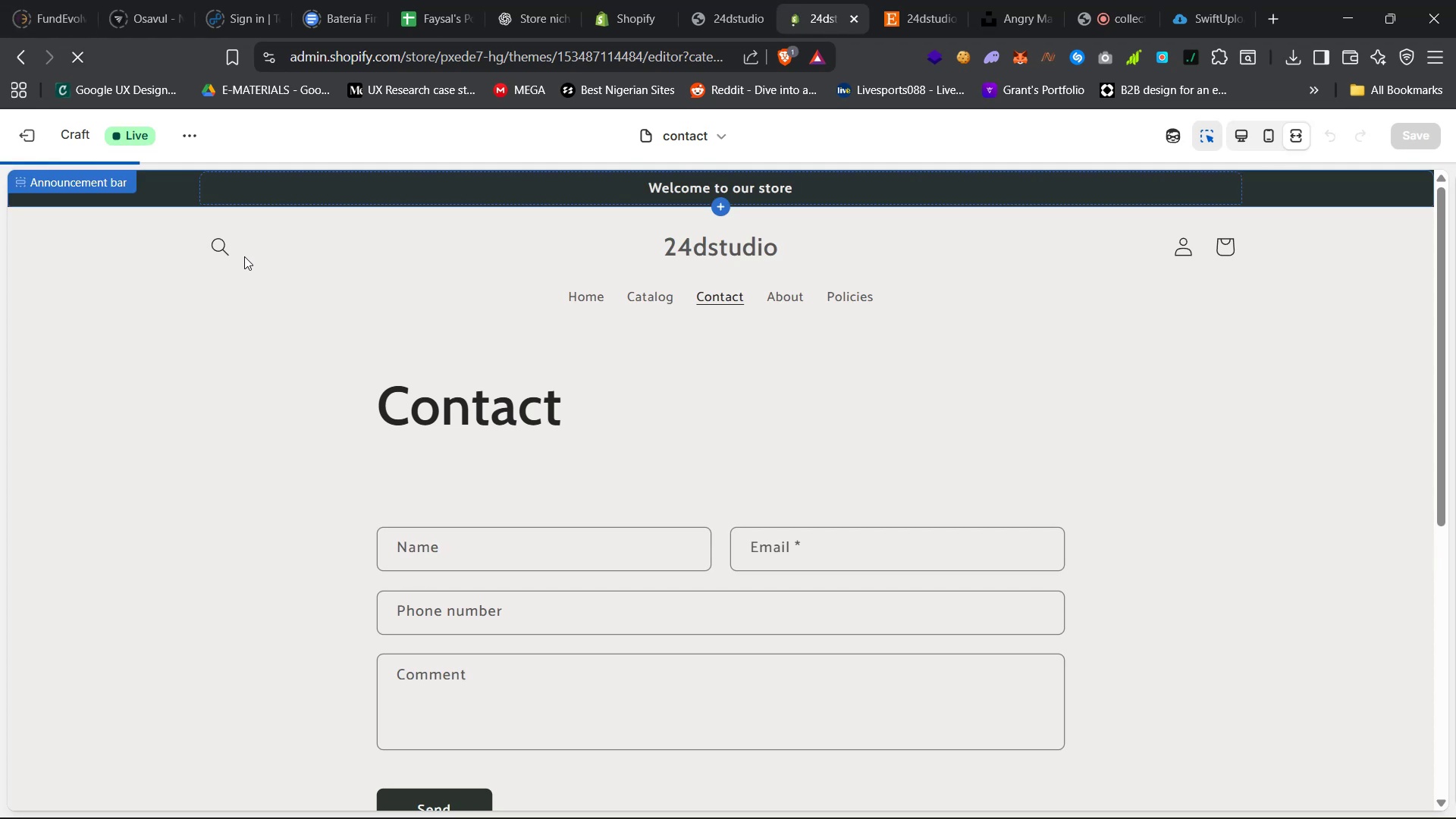 
left_click([894, 795])
 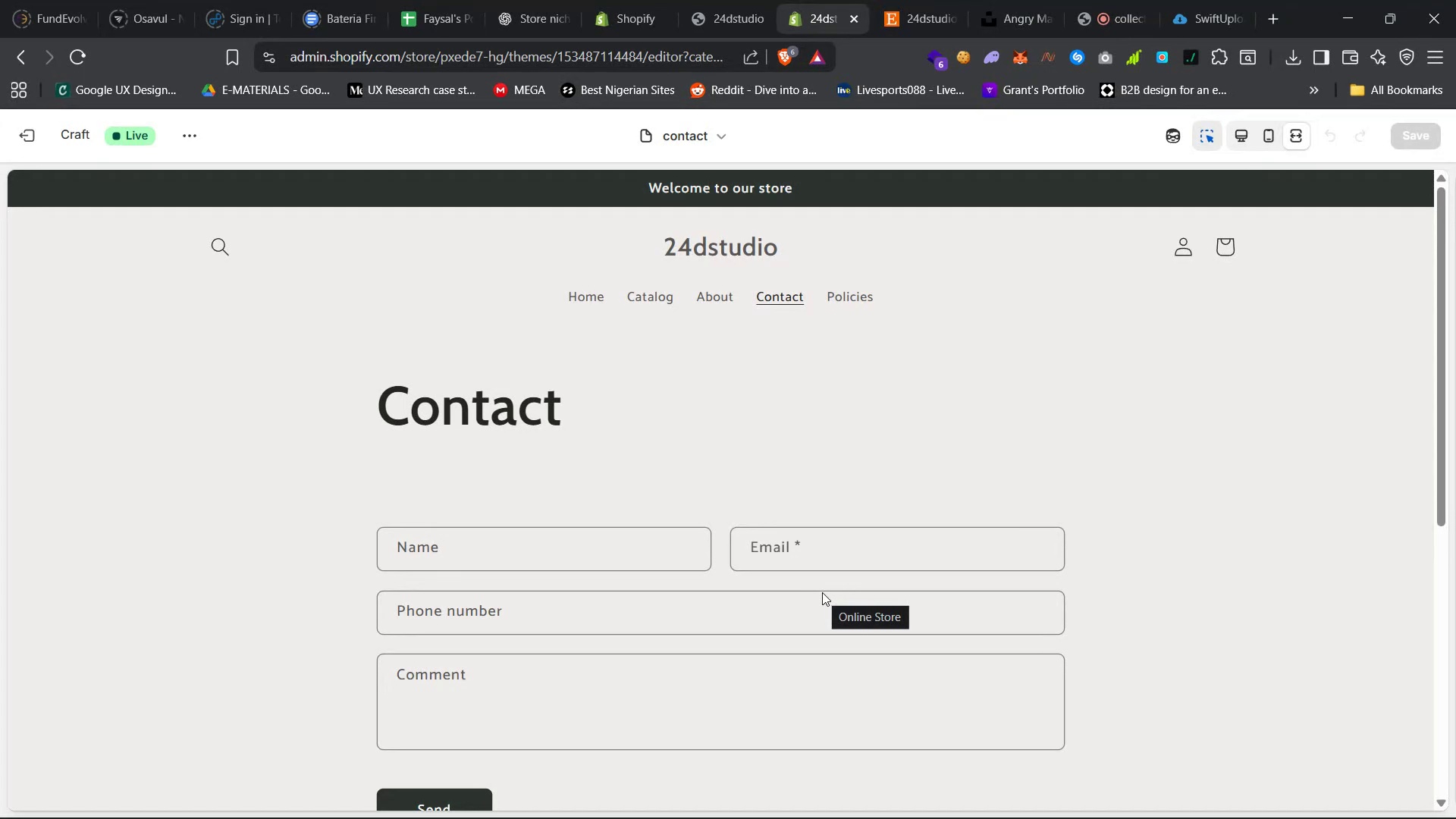 
wait(6.77)
 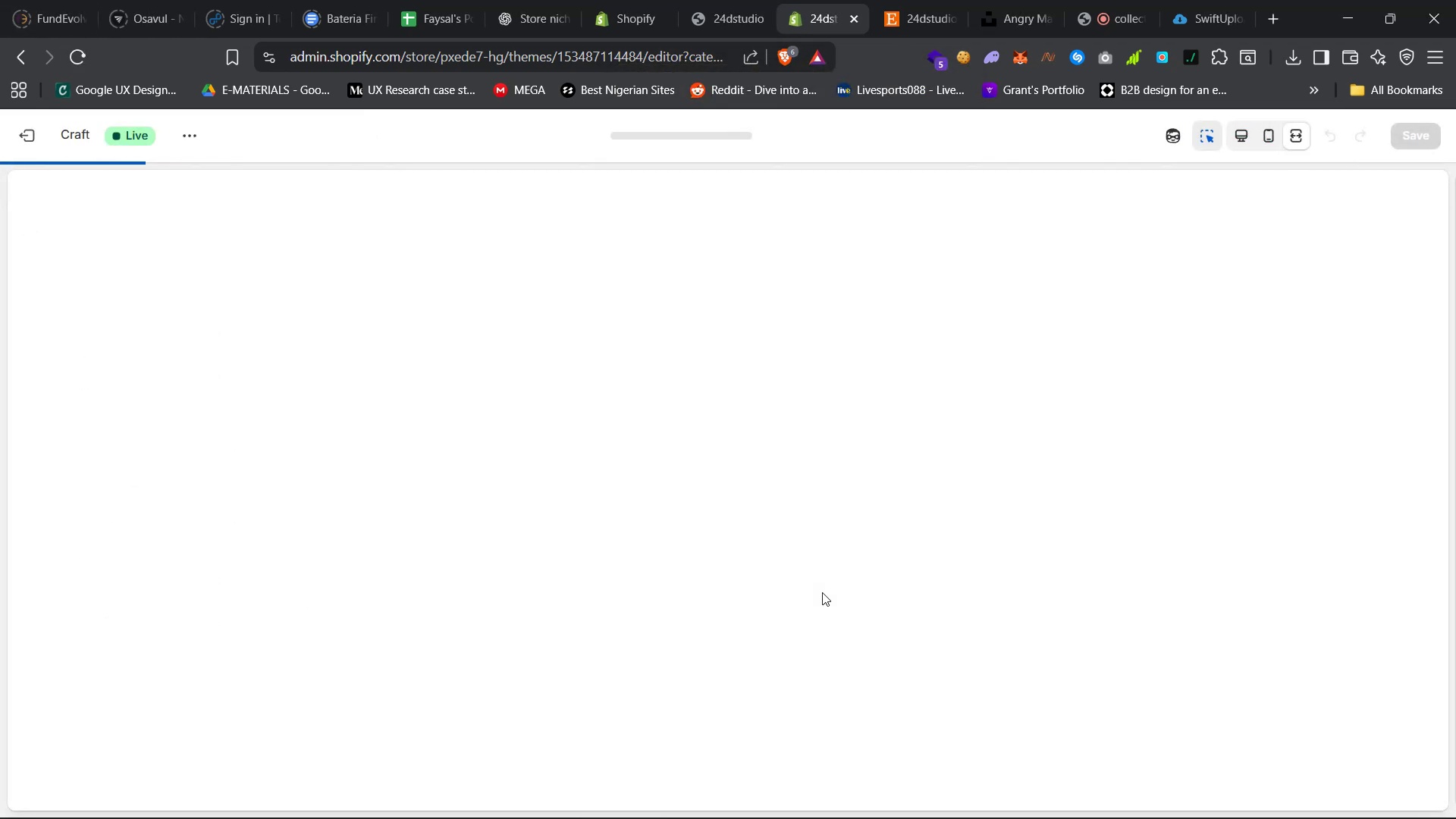 
scroll: coordinate [822, 592], scroll_direction: down, amount: 2.0
 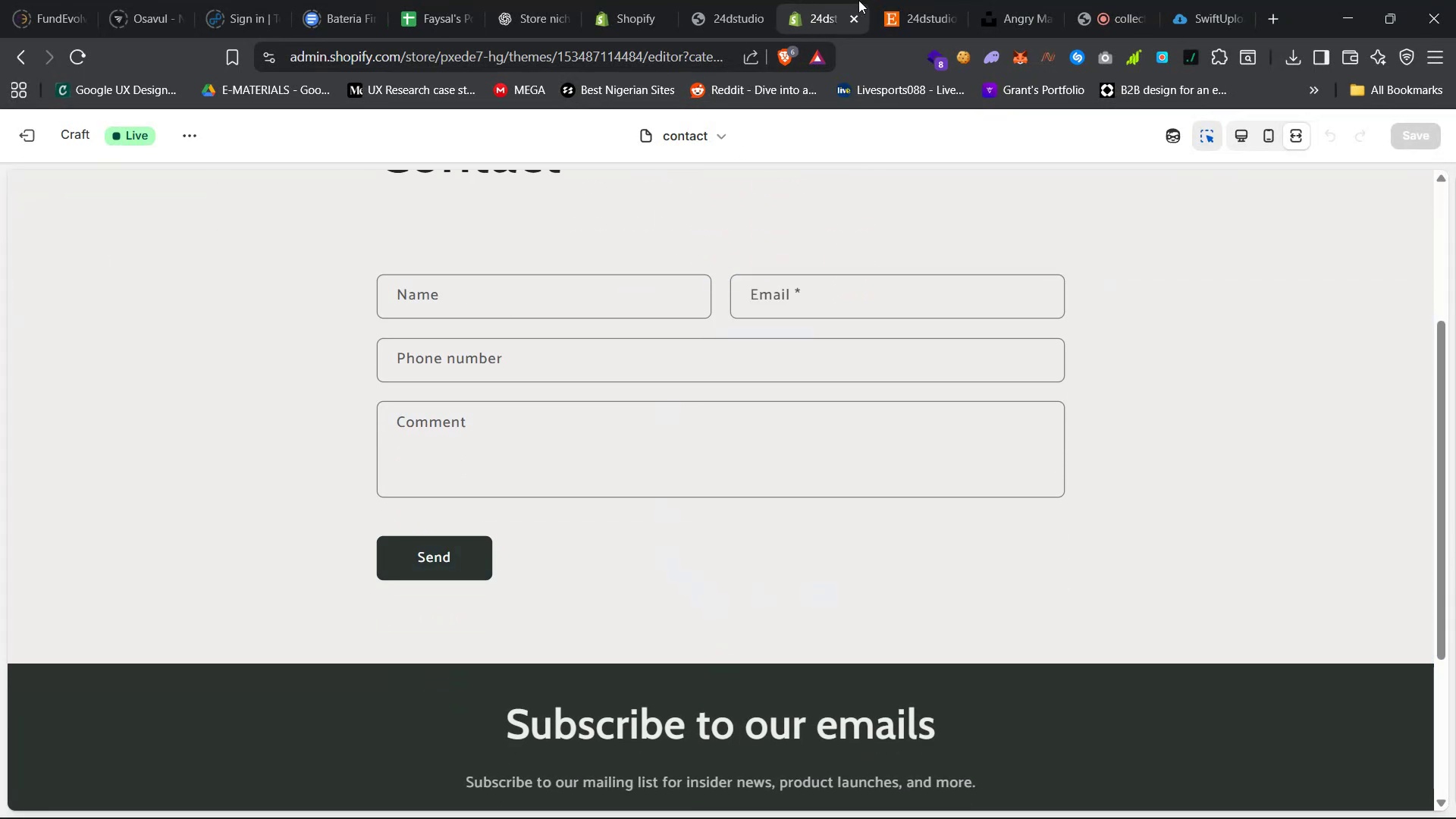 
left_click([893, 0])
 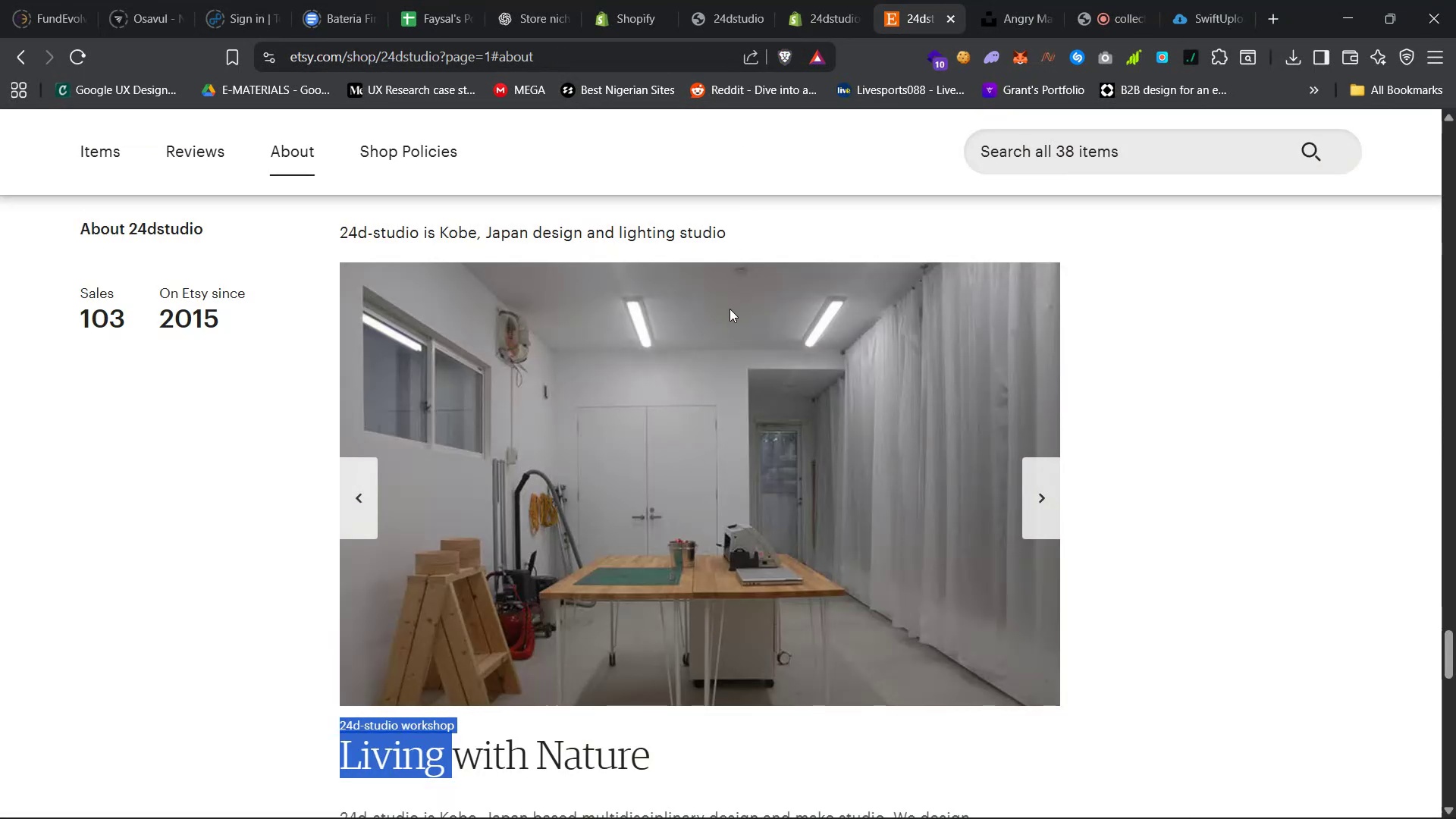 
scroll: coordinate [729, 316], scroll_direction: none, amount: 0.0
 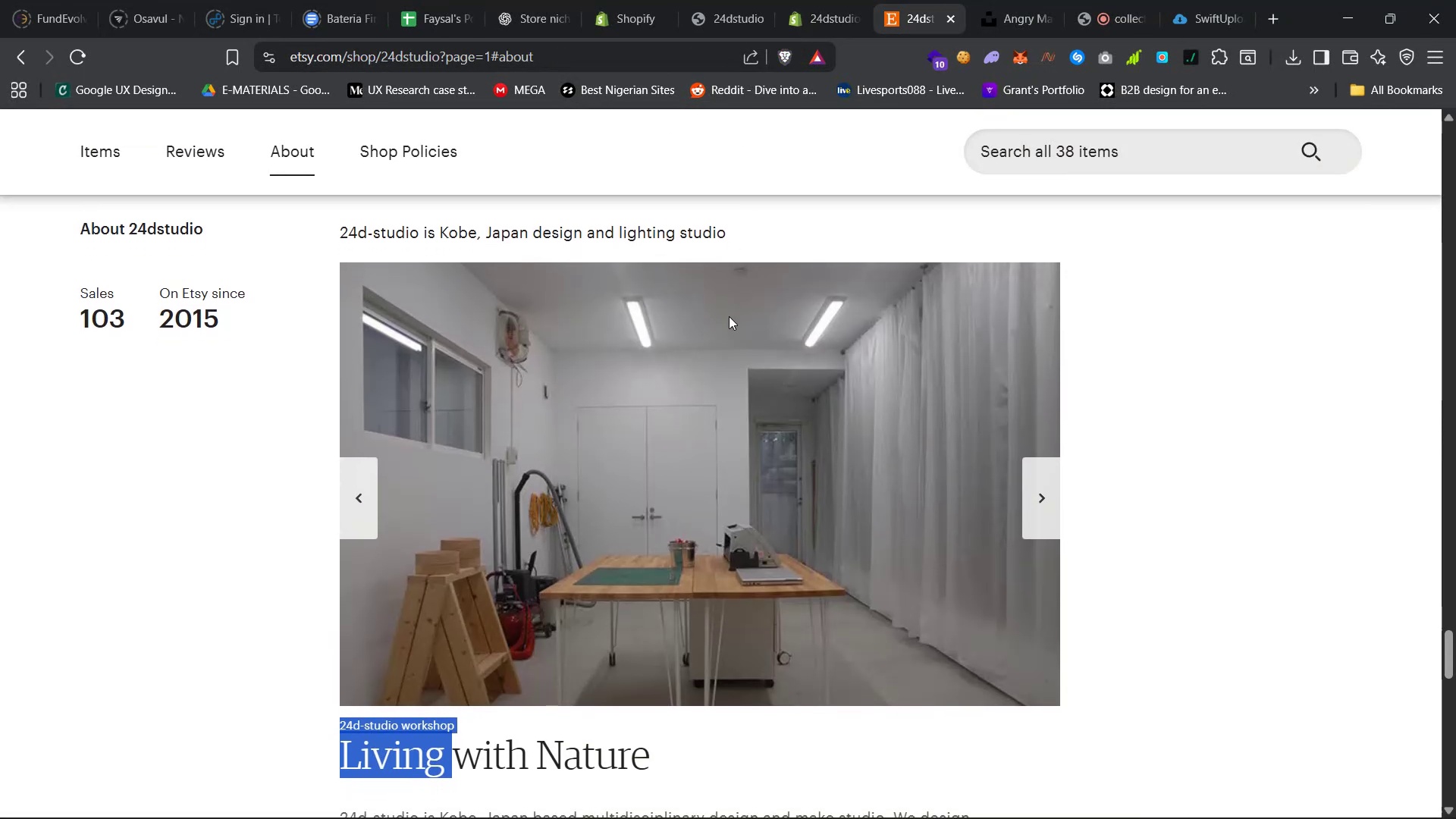 
scroll: coordinate [729, 316], scroll_direction: down, amount: 11.0
 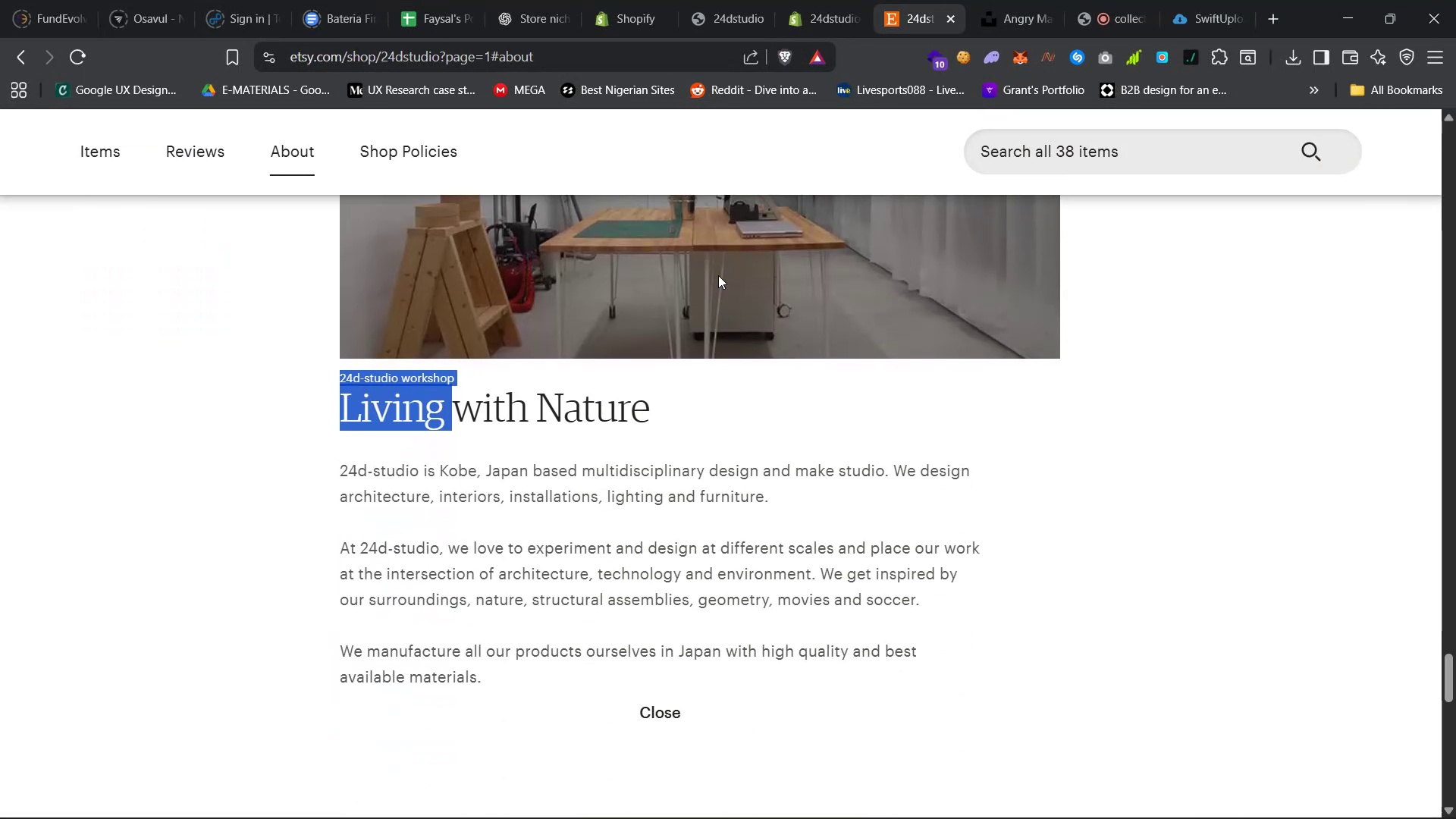 
scroll: coordinate [580, 381], scroll_direction: up, amount: 10.0
 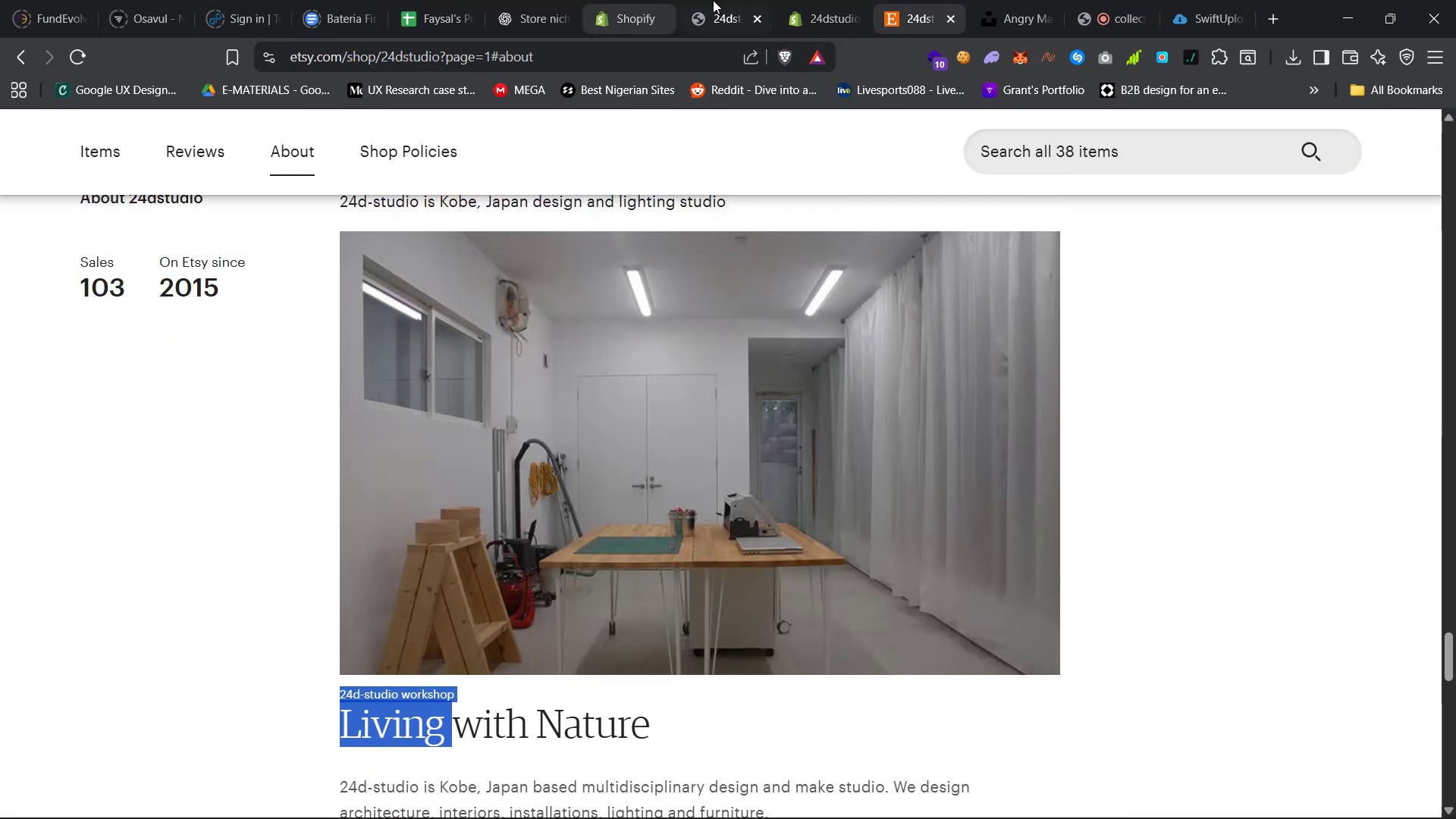 
left_click([809, 0])
 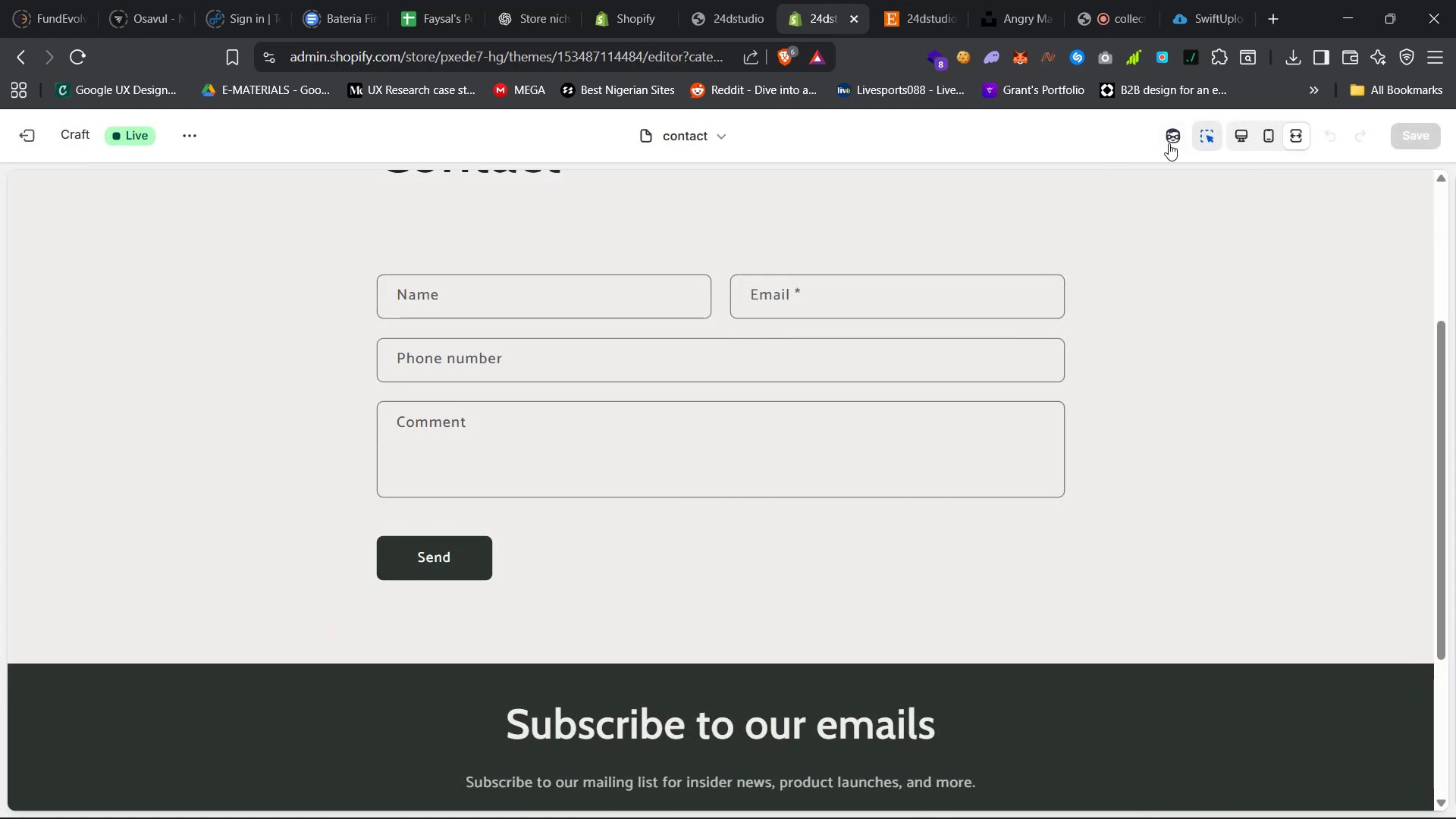 
left_click([1235, 134])
 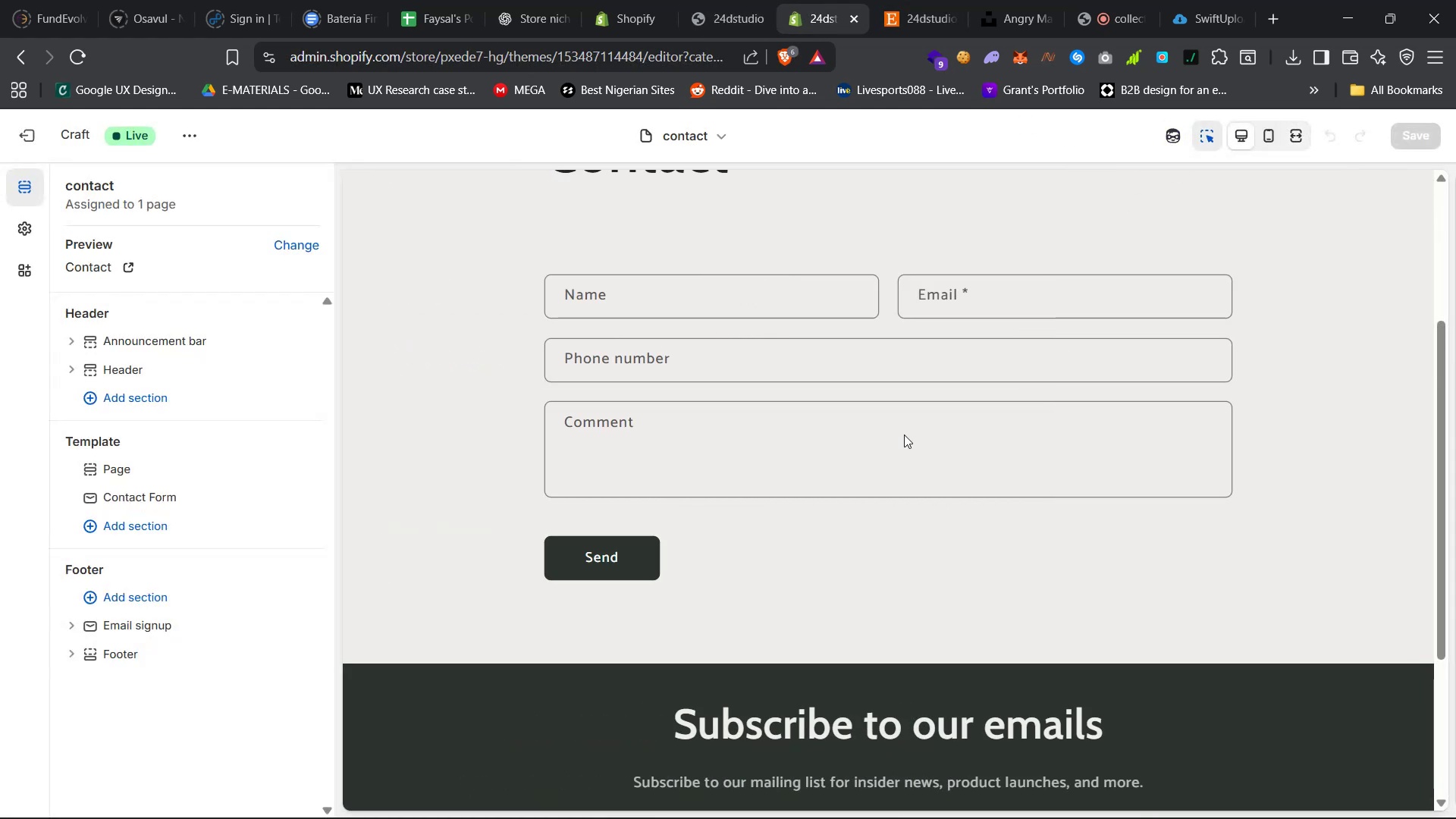 
scroll: coordinate [877, 476], scroll_direction: down, amount: 6.0
 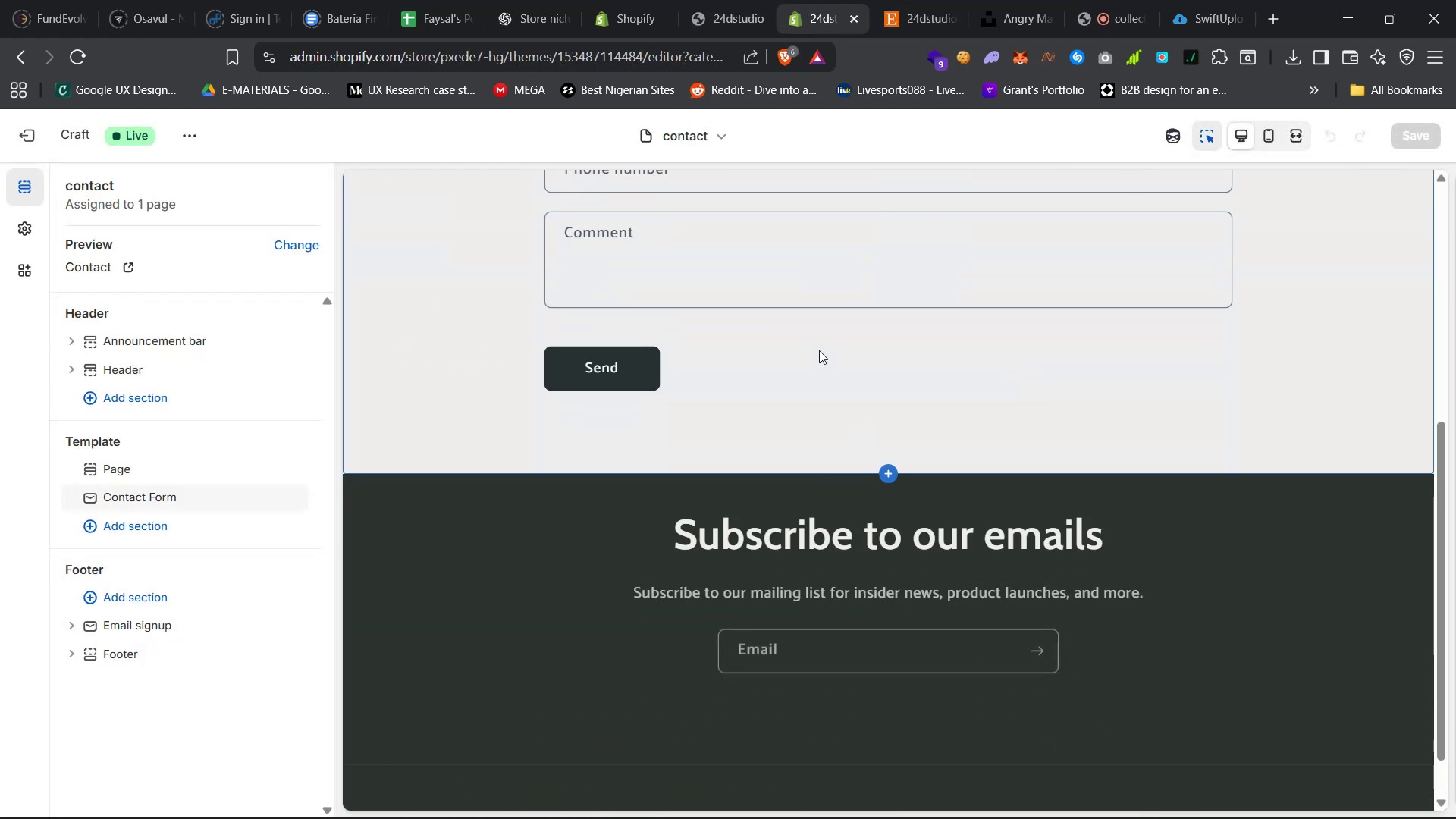 
scroll: coordinate [733, 369], scroll_direction: up, amount: 36.0
 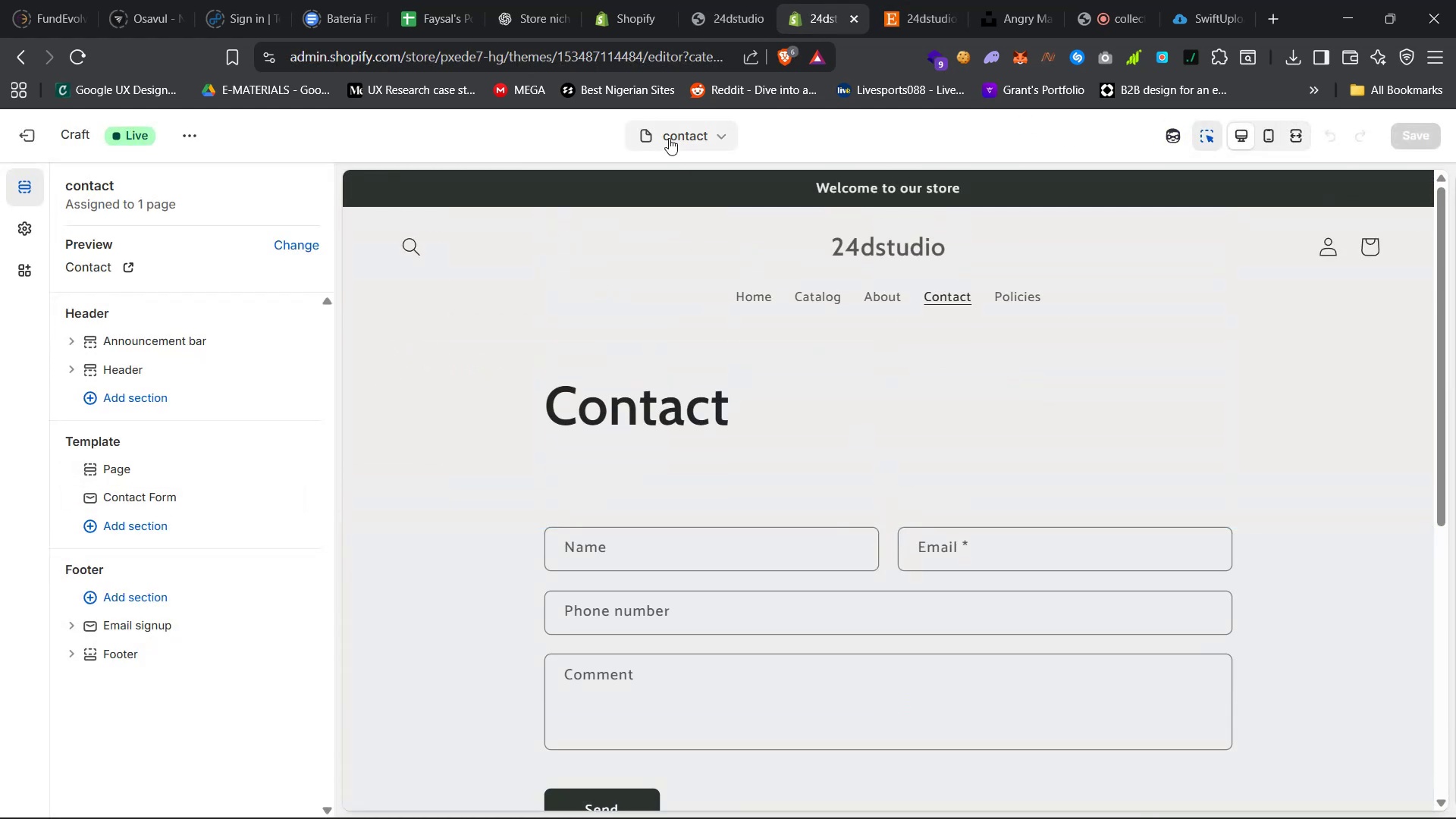 
left_click([679, 132])
 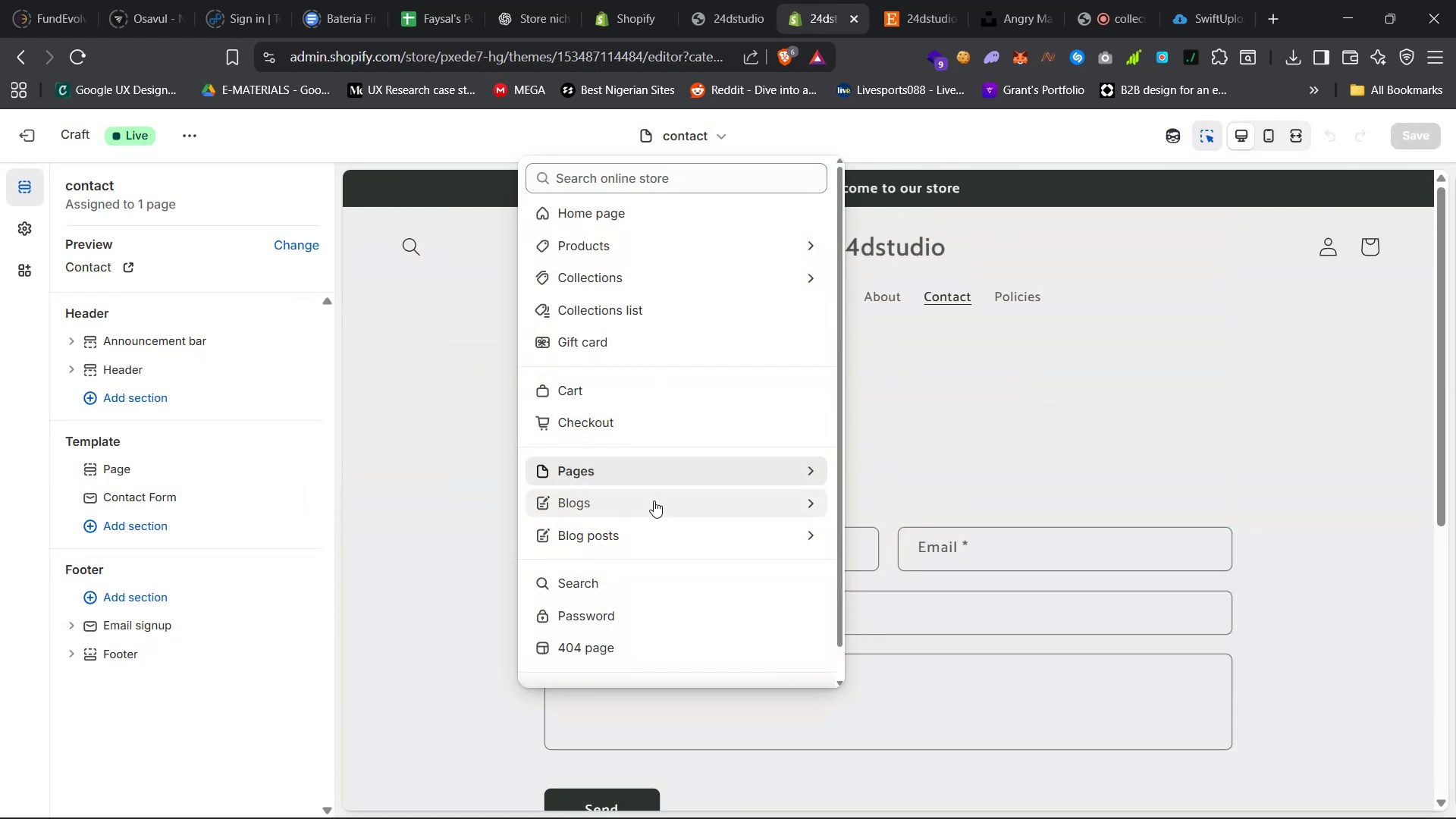 
left_click([746, 470])
 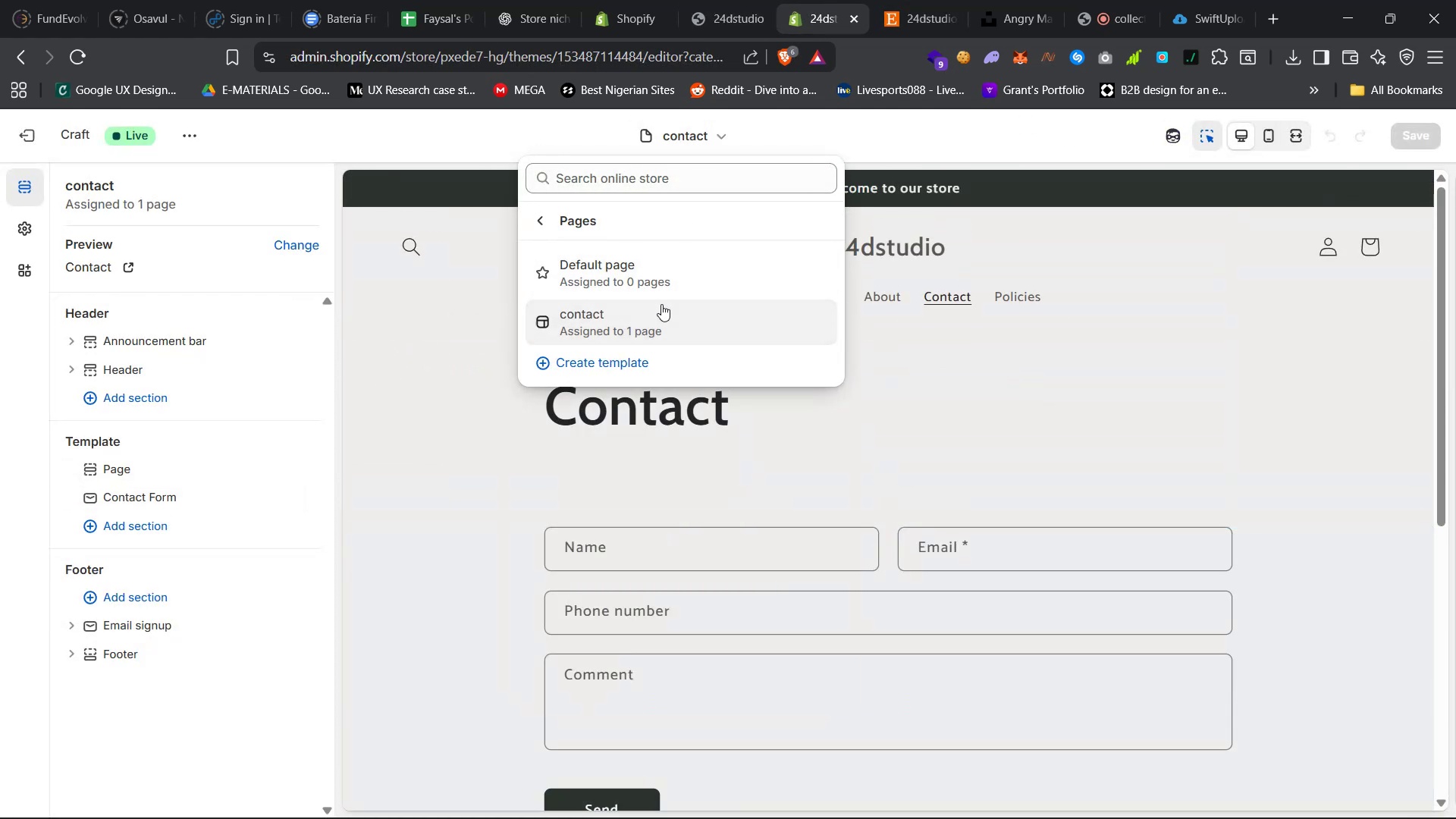 
left_click([989, 372])
 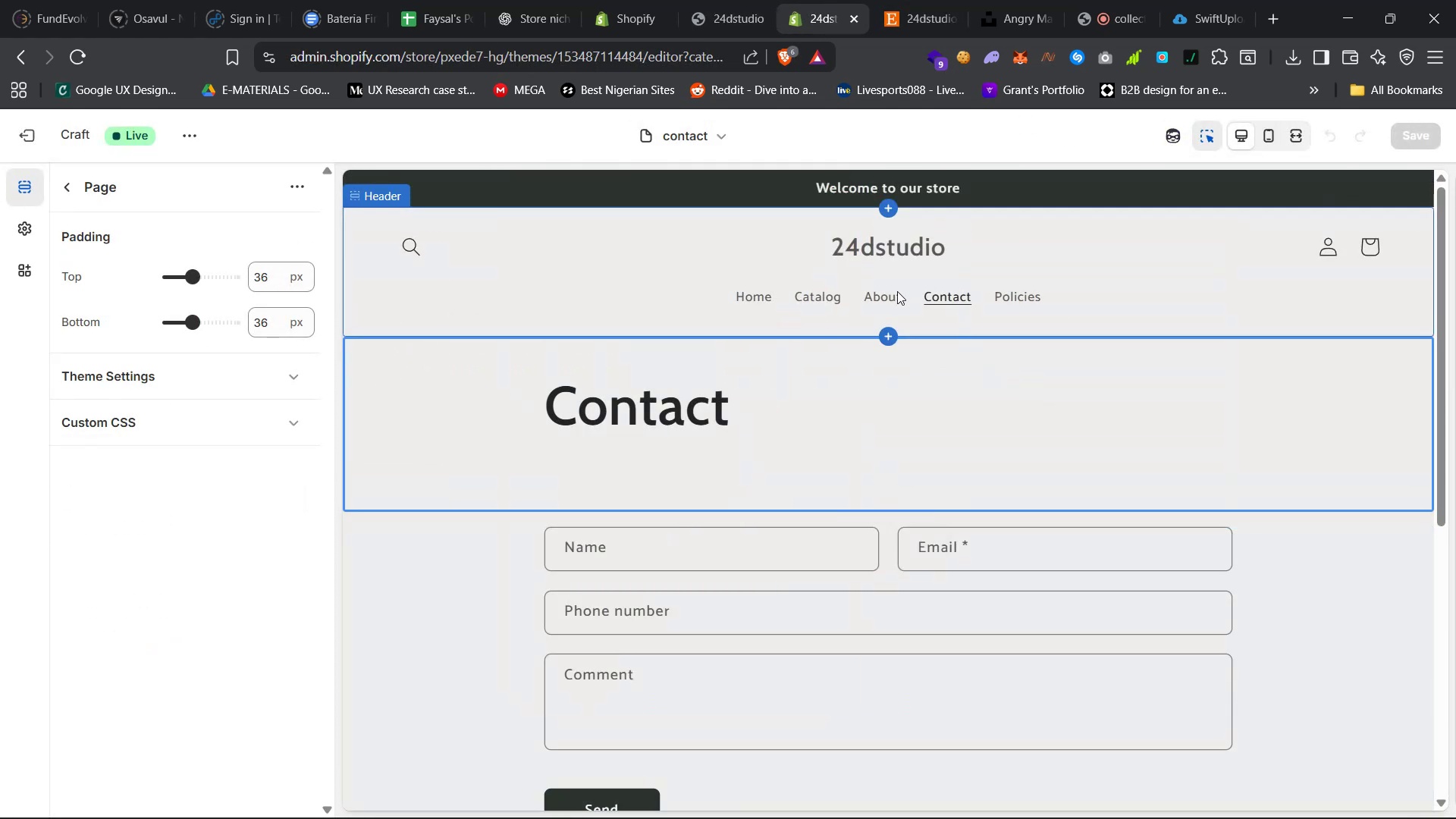 
left_click([894, 300])
 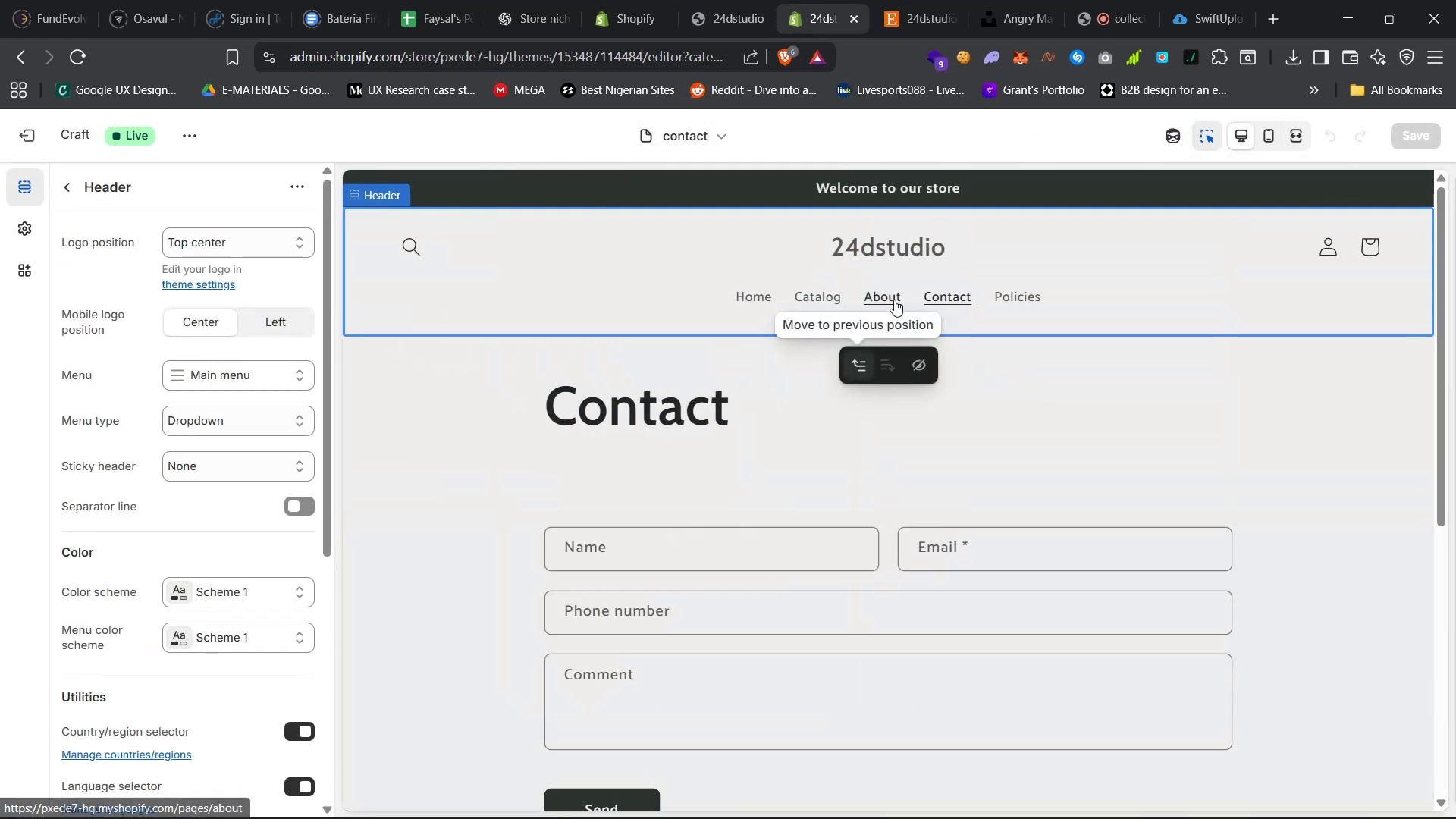 
double_click([894, 300])
 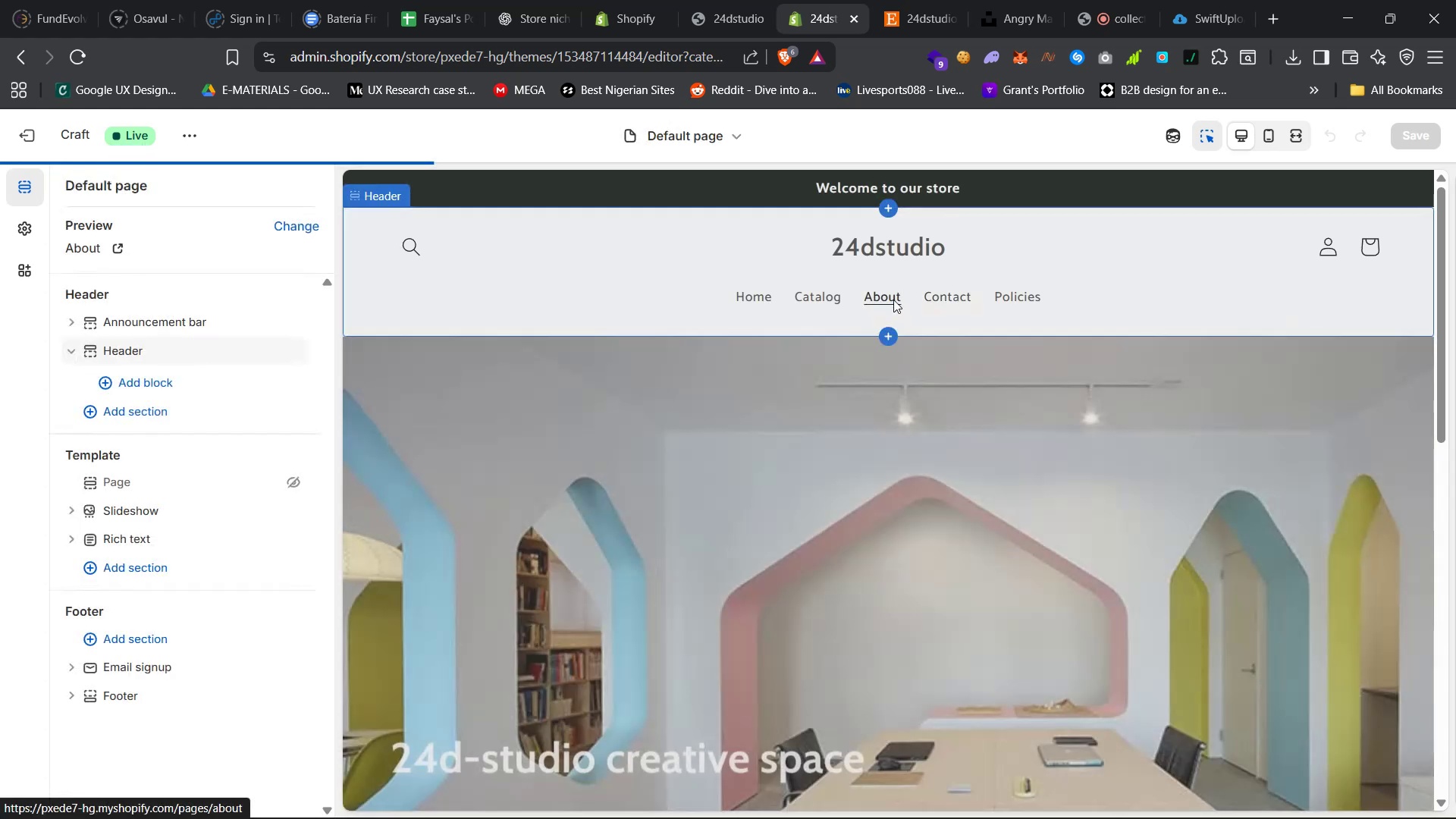 
scroll: coordinate [904, 507], scroll_direction: down, amount: 24.0
 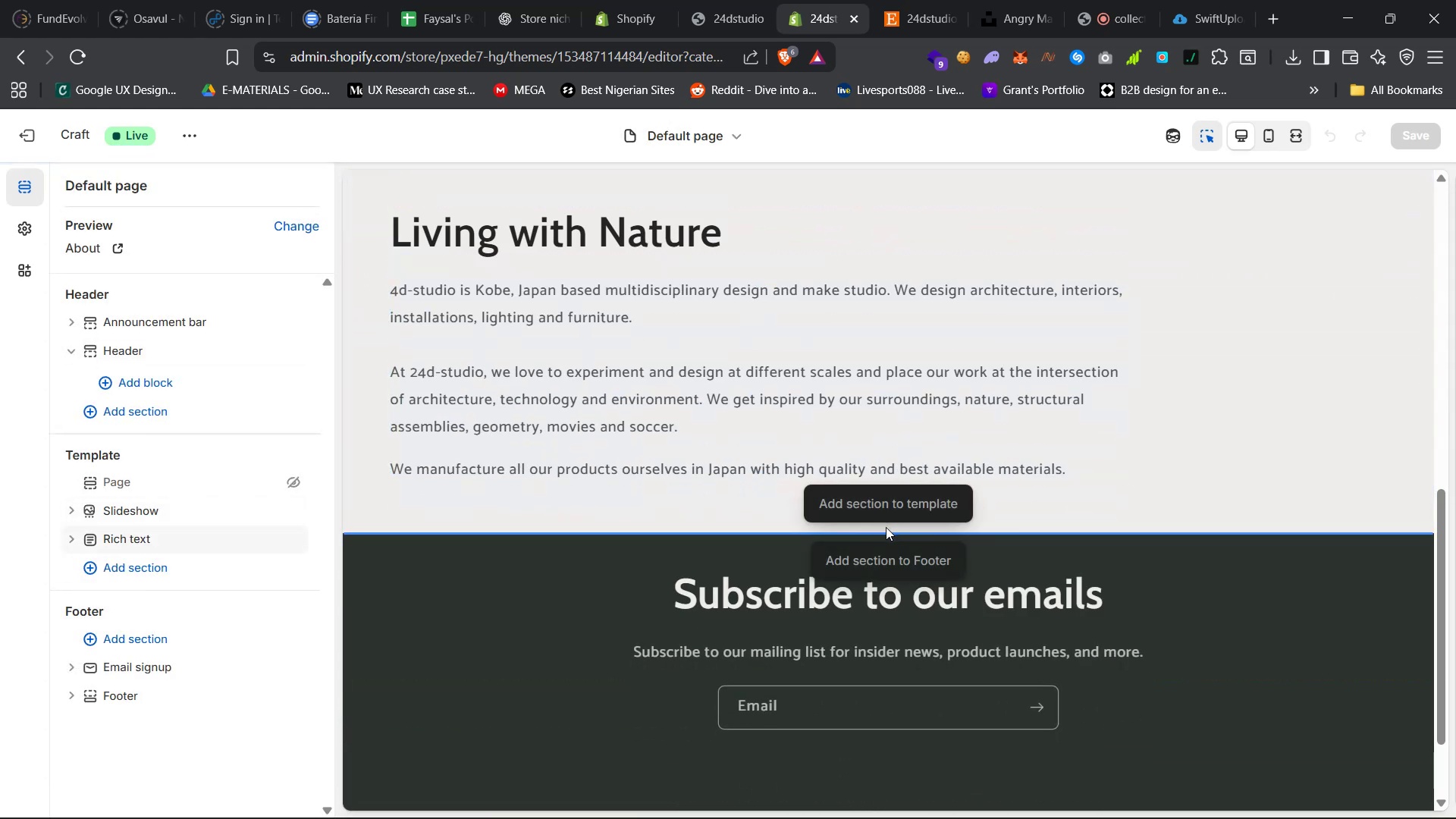 
left_click([896, 509])
 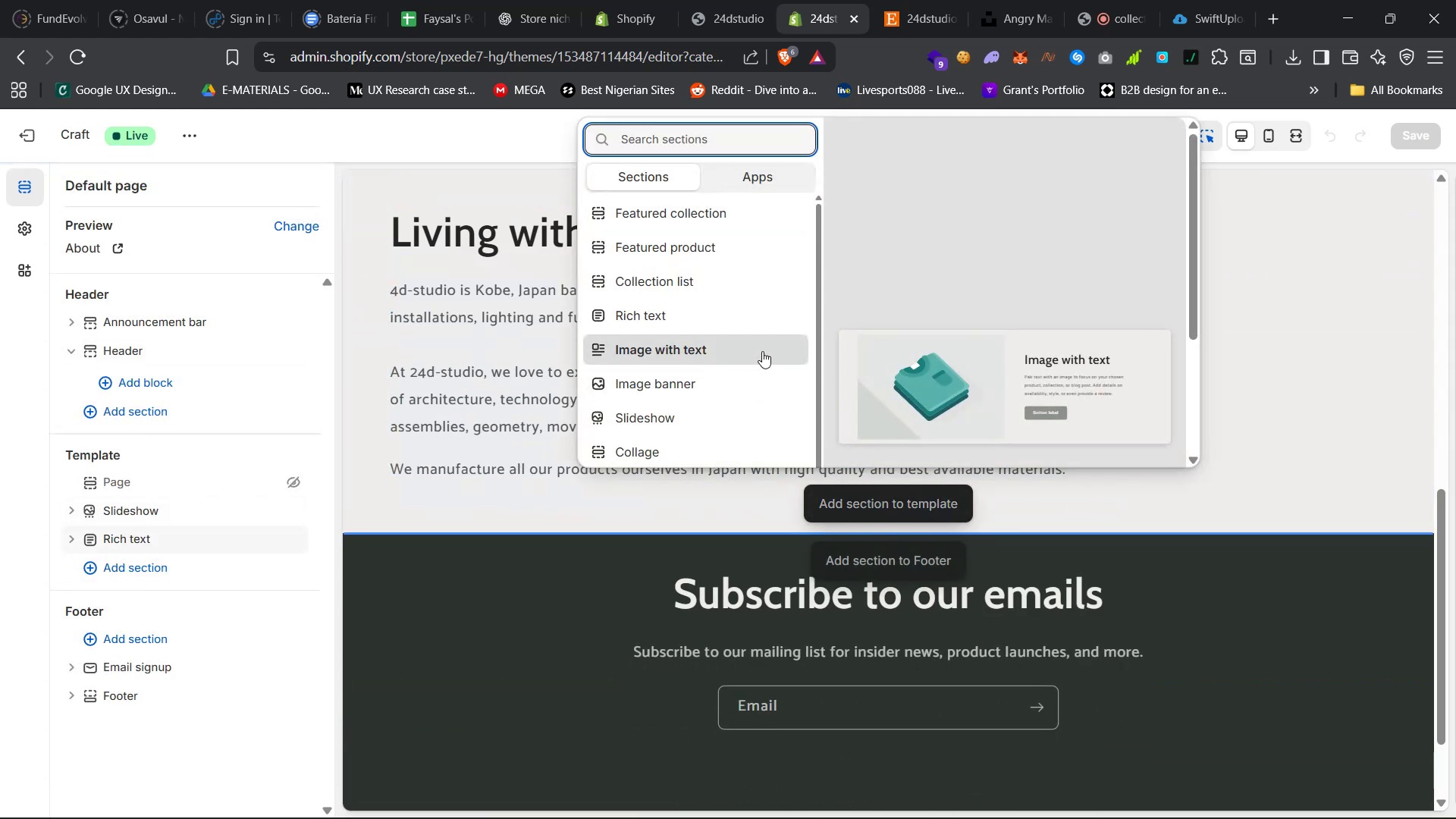 
wait(8.12)
 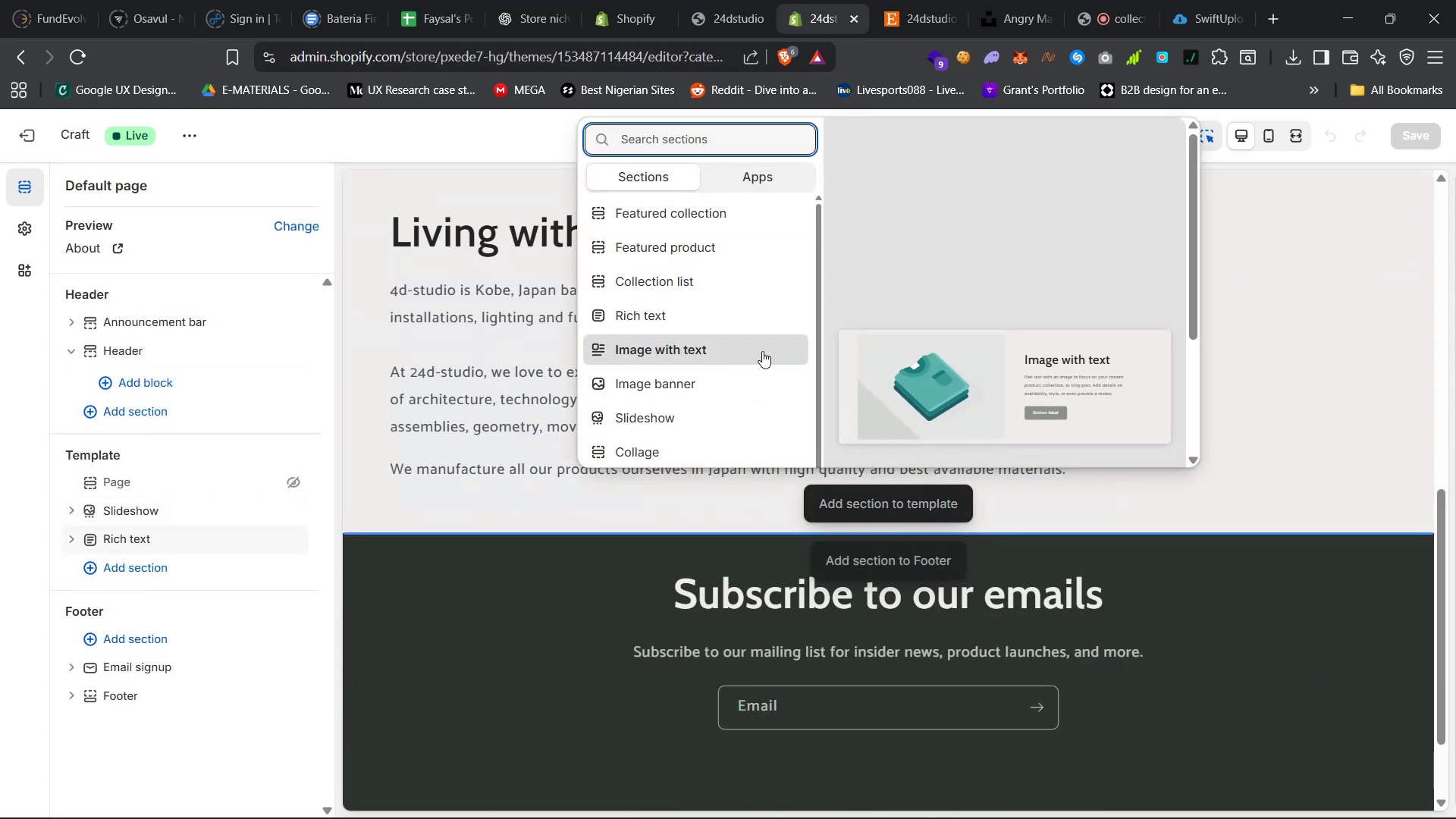 
scroll: coordinate [727, 438], scroll_direction: down, amount: 16.0
 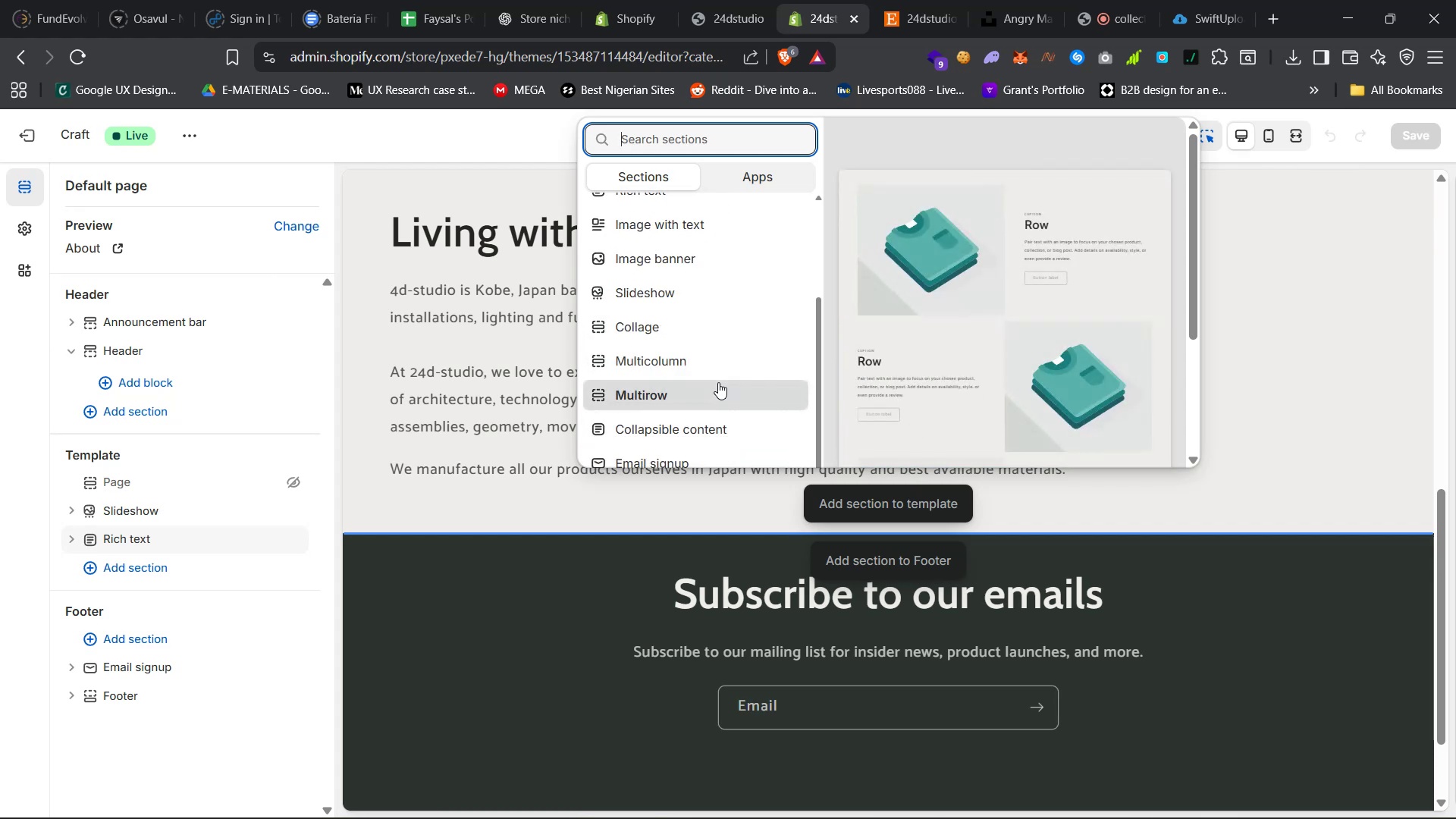 
wait(5.28)
 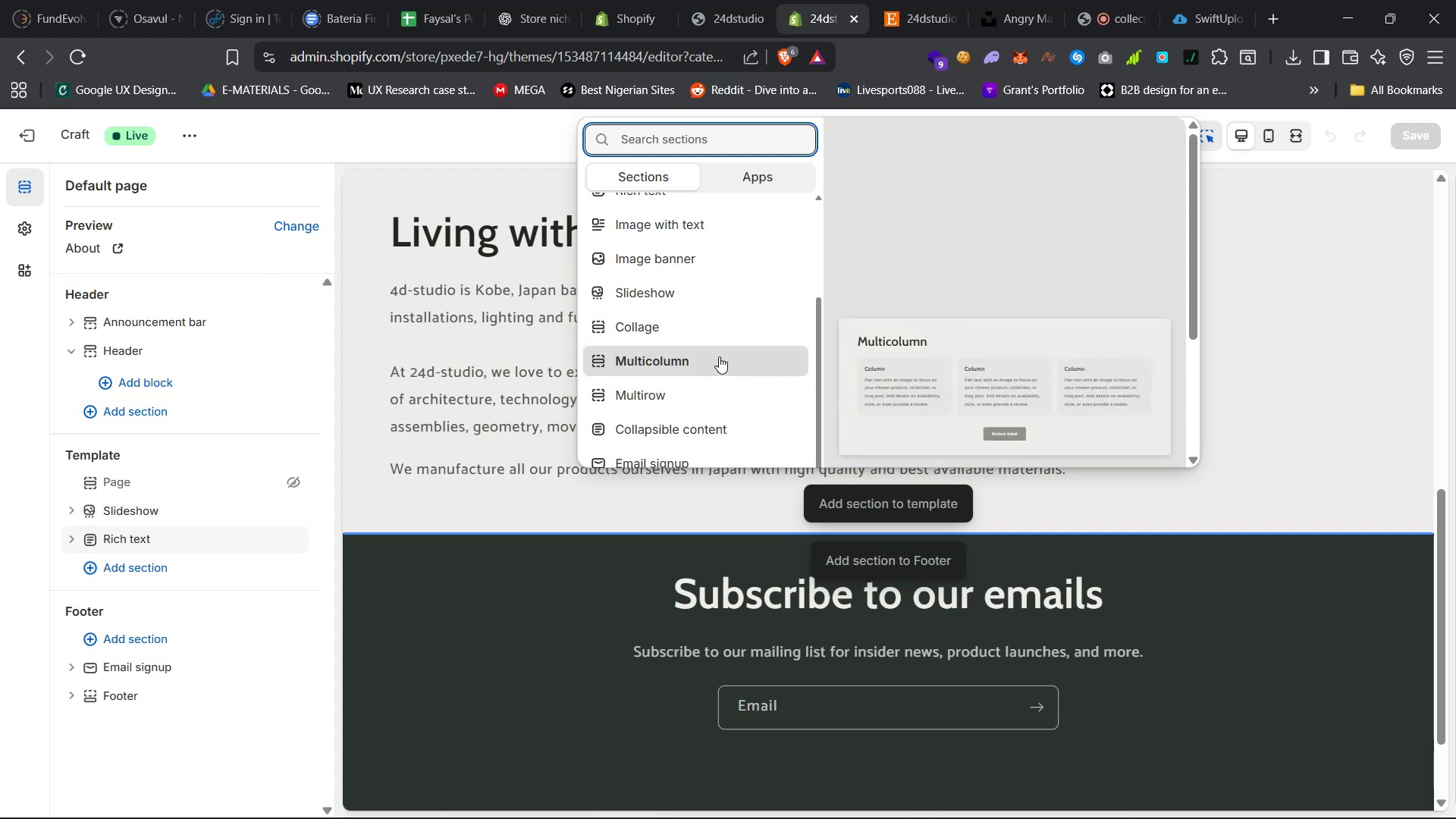 
left_click([717, 362])
 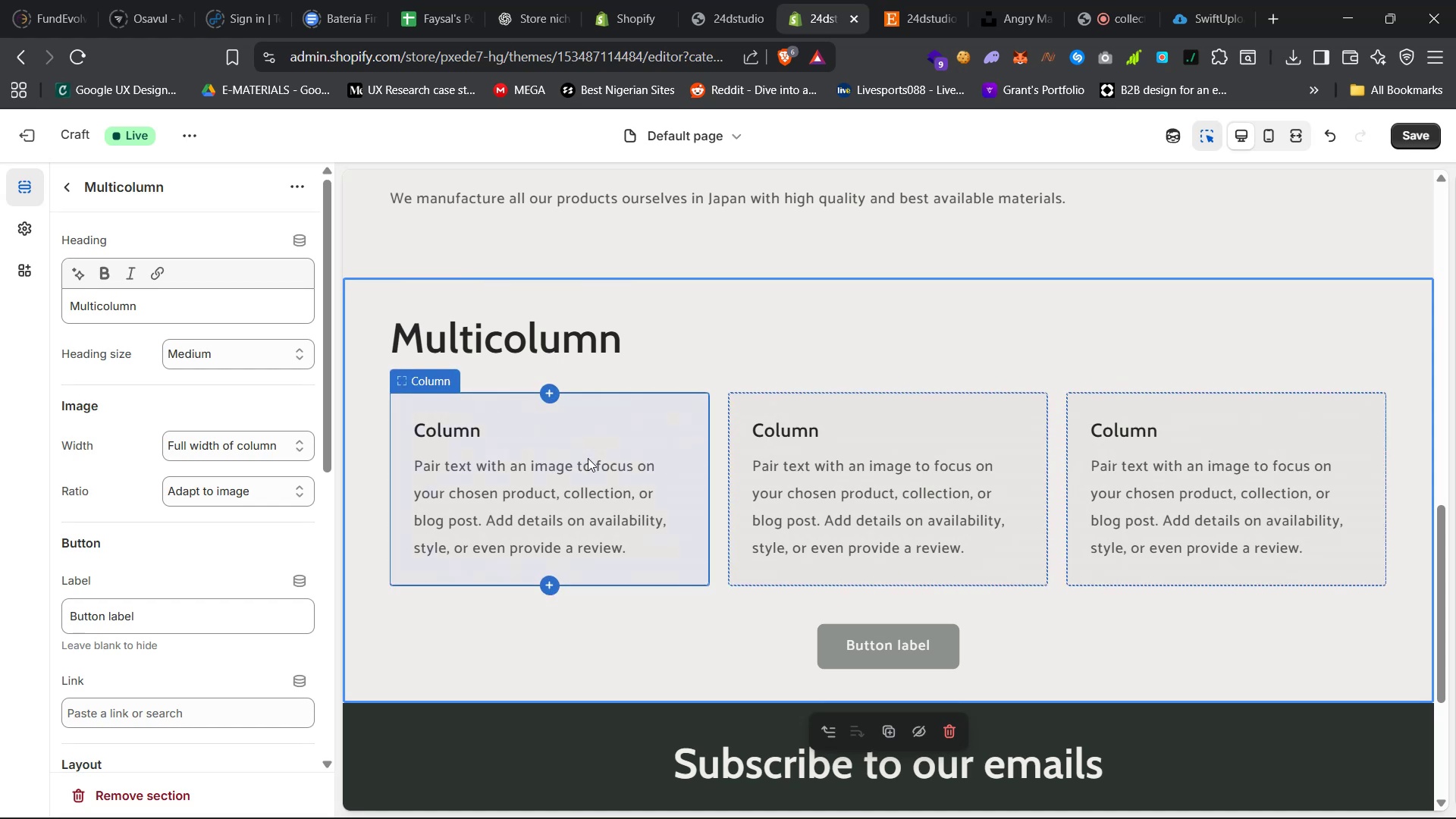 
wait(5.32)
 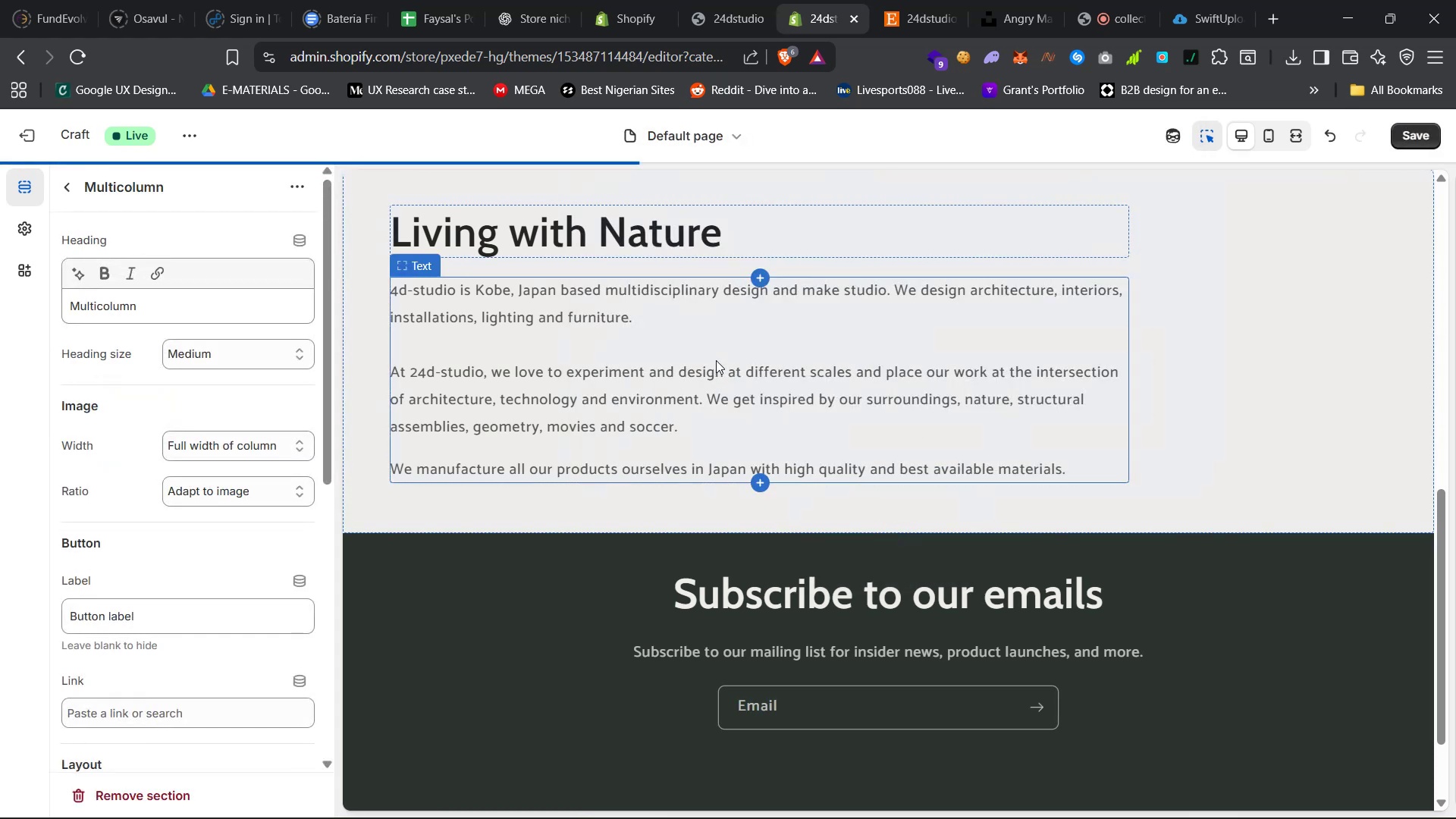 
left_click([588, 458])
 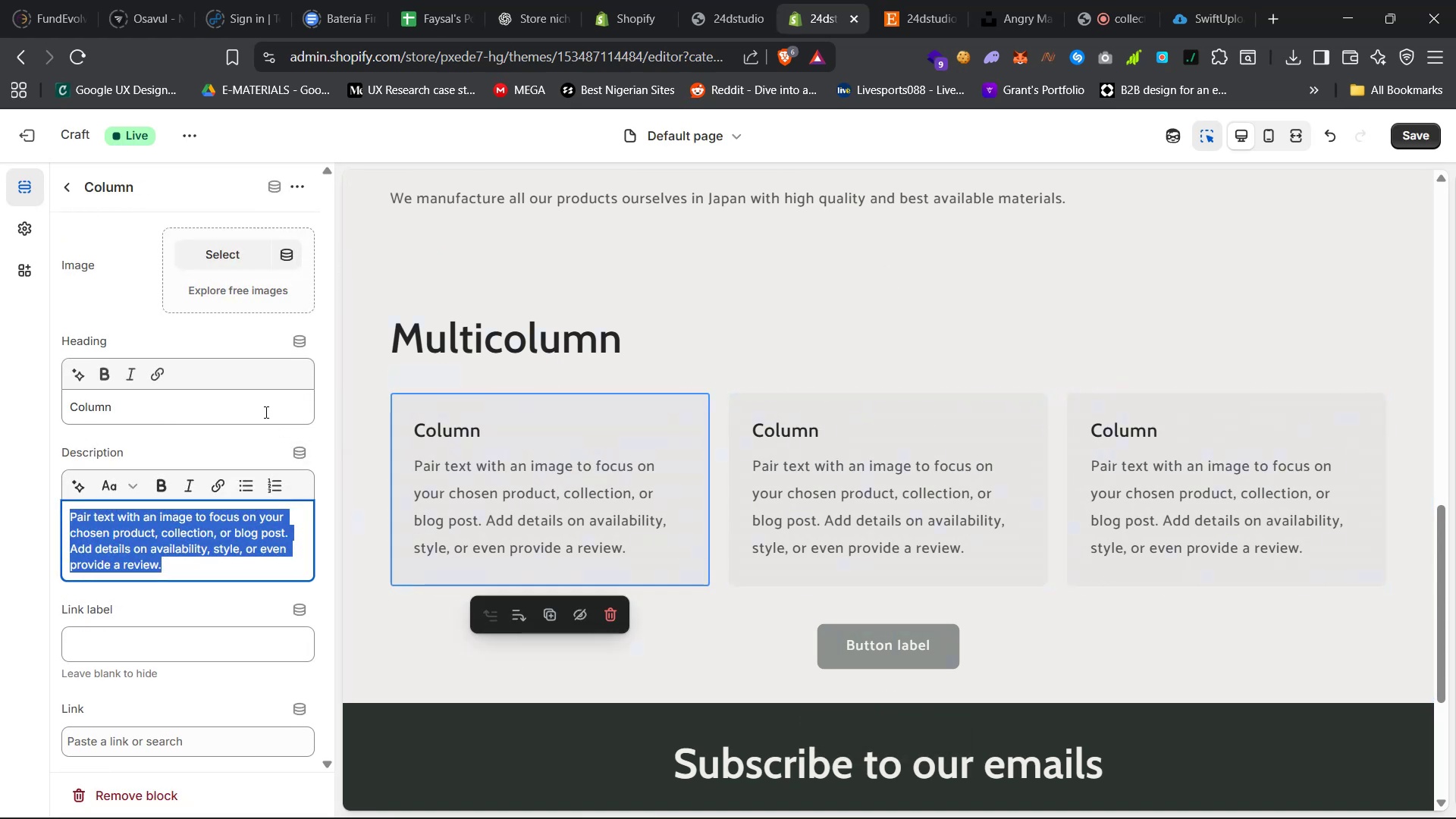 
left_click([760, 364])
 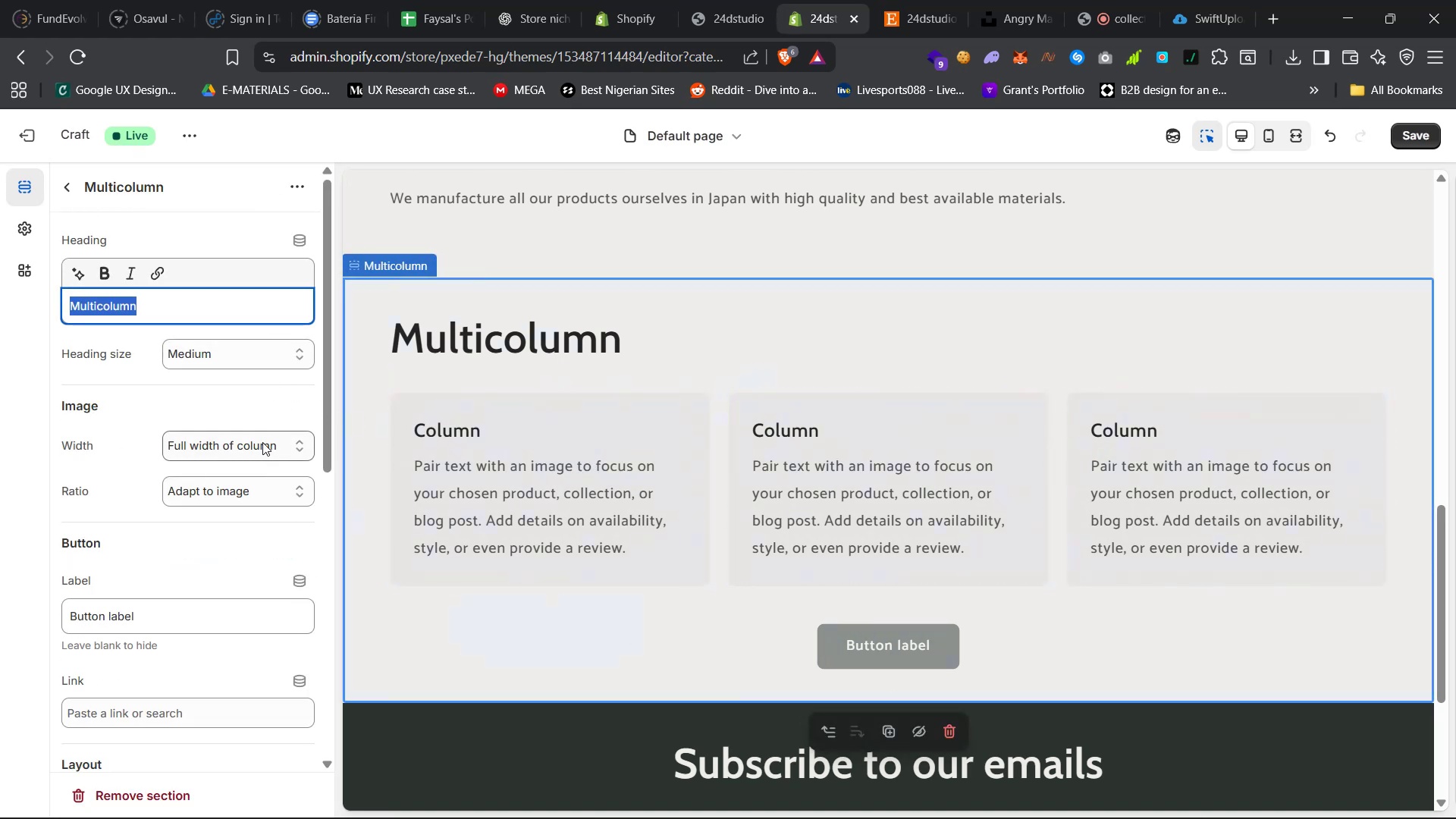 
scroll: coordinate [262, 442], scroll_direction: down, amount: 6.0
 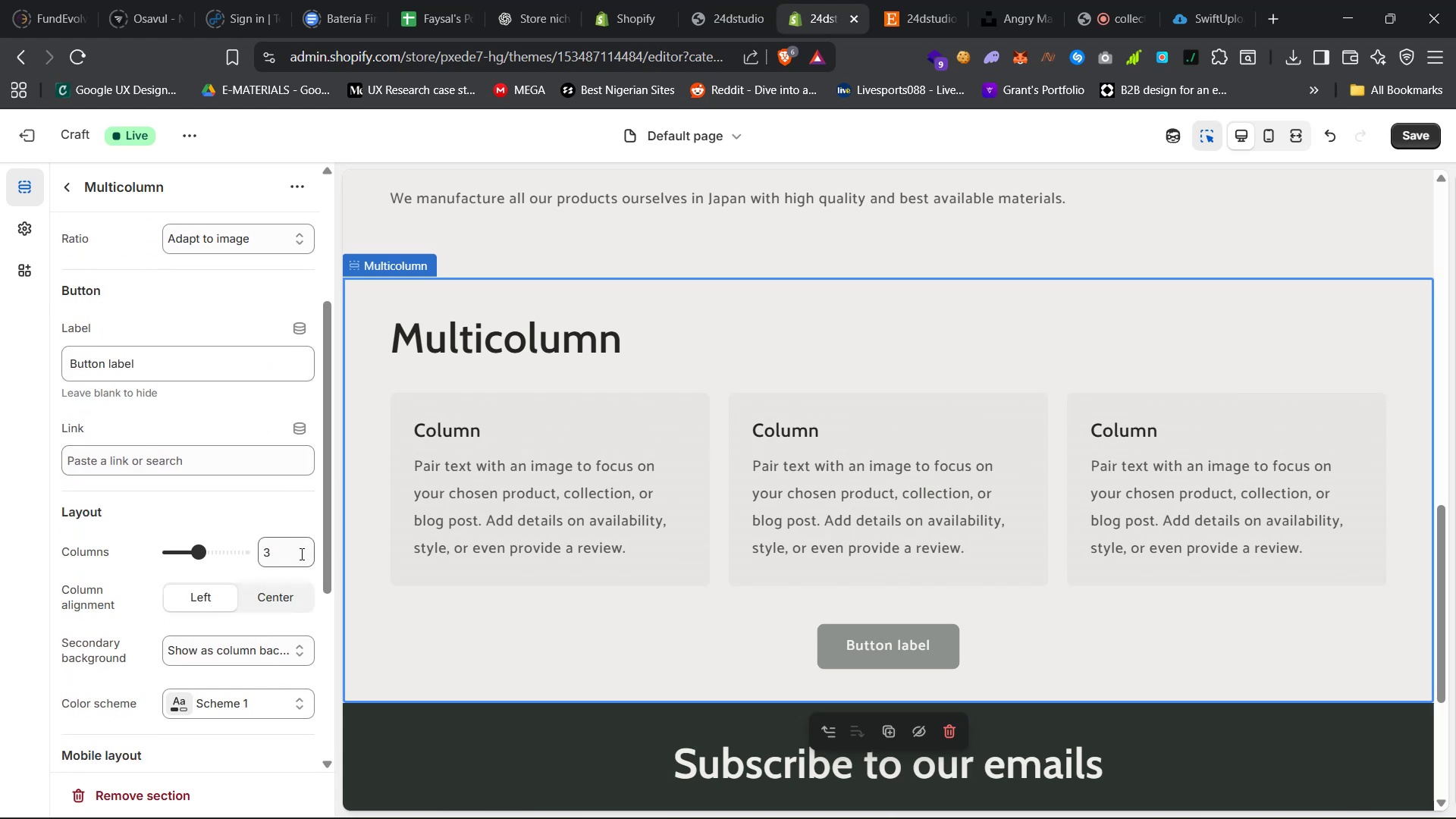 
double_click([293, 555])
 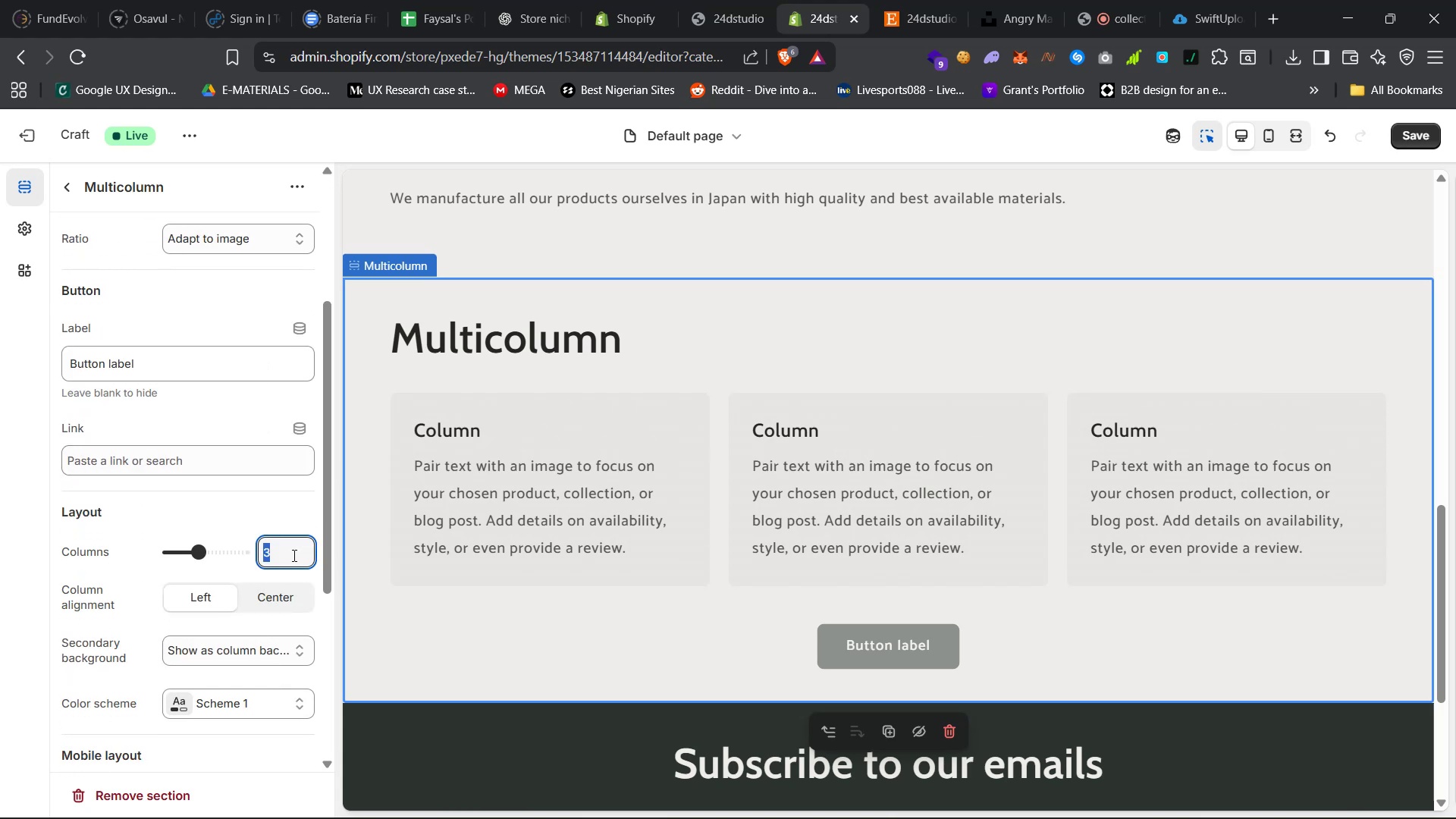 
key(2)
 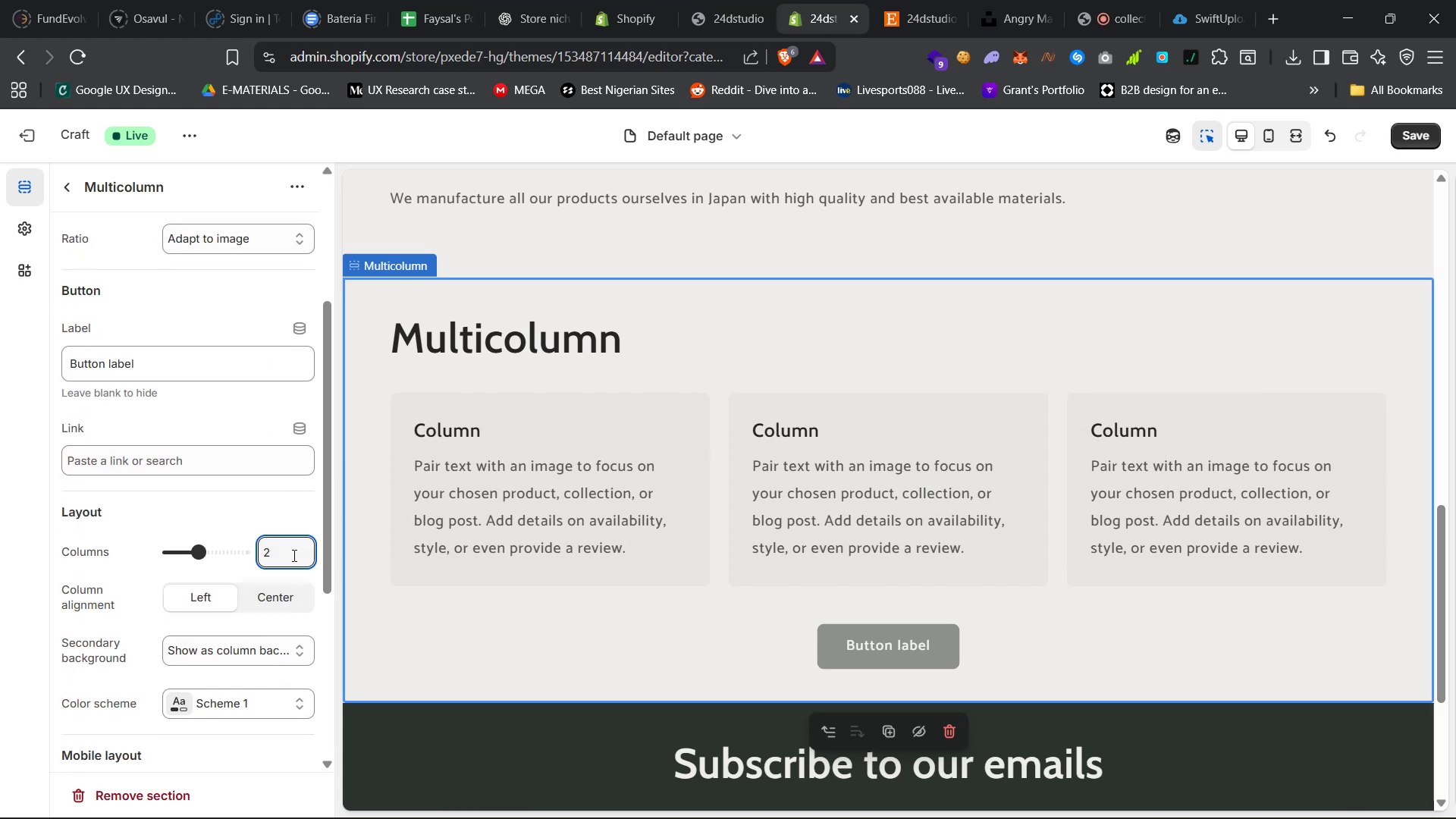 
key(Enter)
 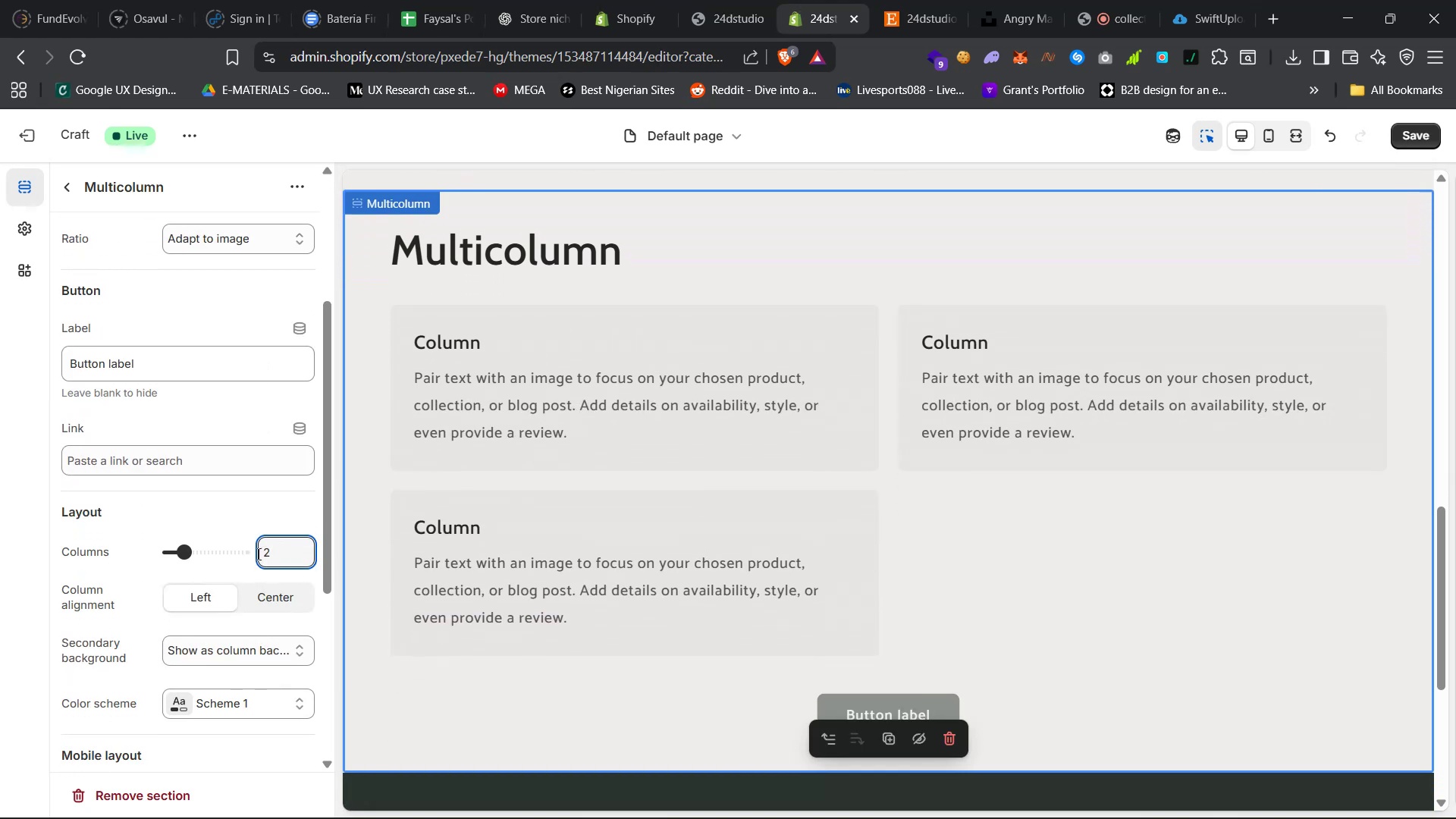 
wait(5.45)
 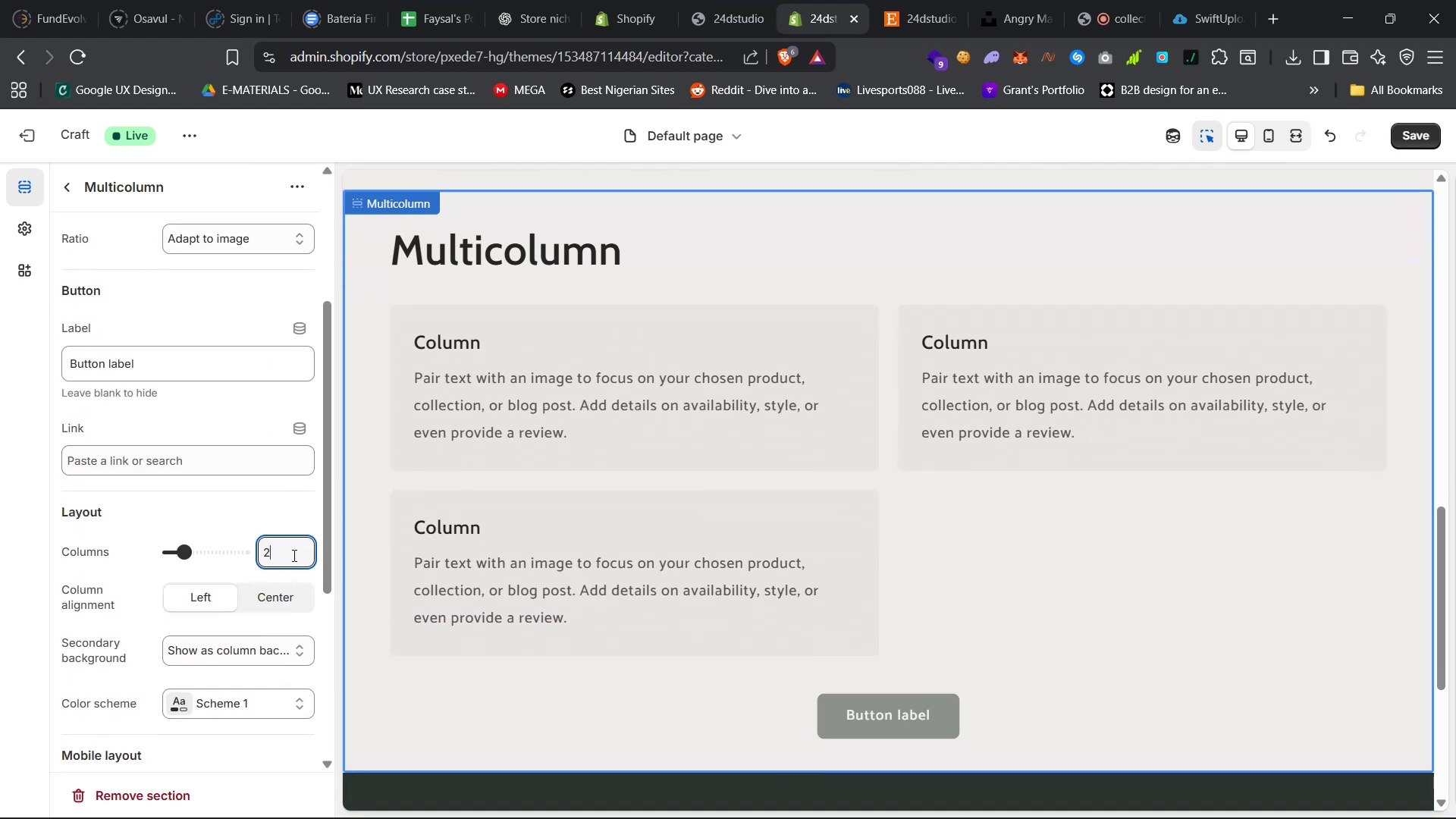 
left_click([689, 543])
 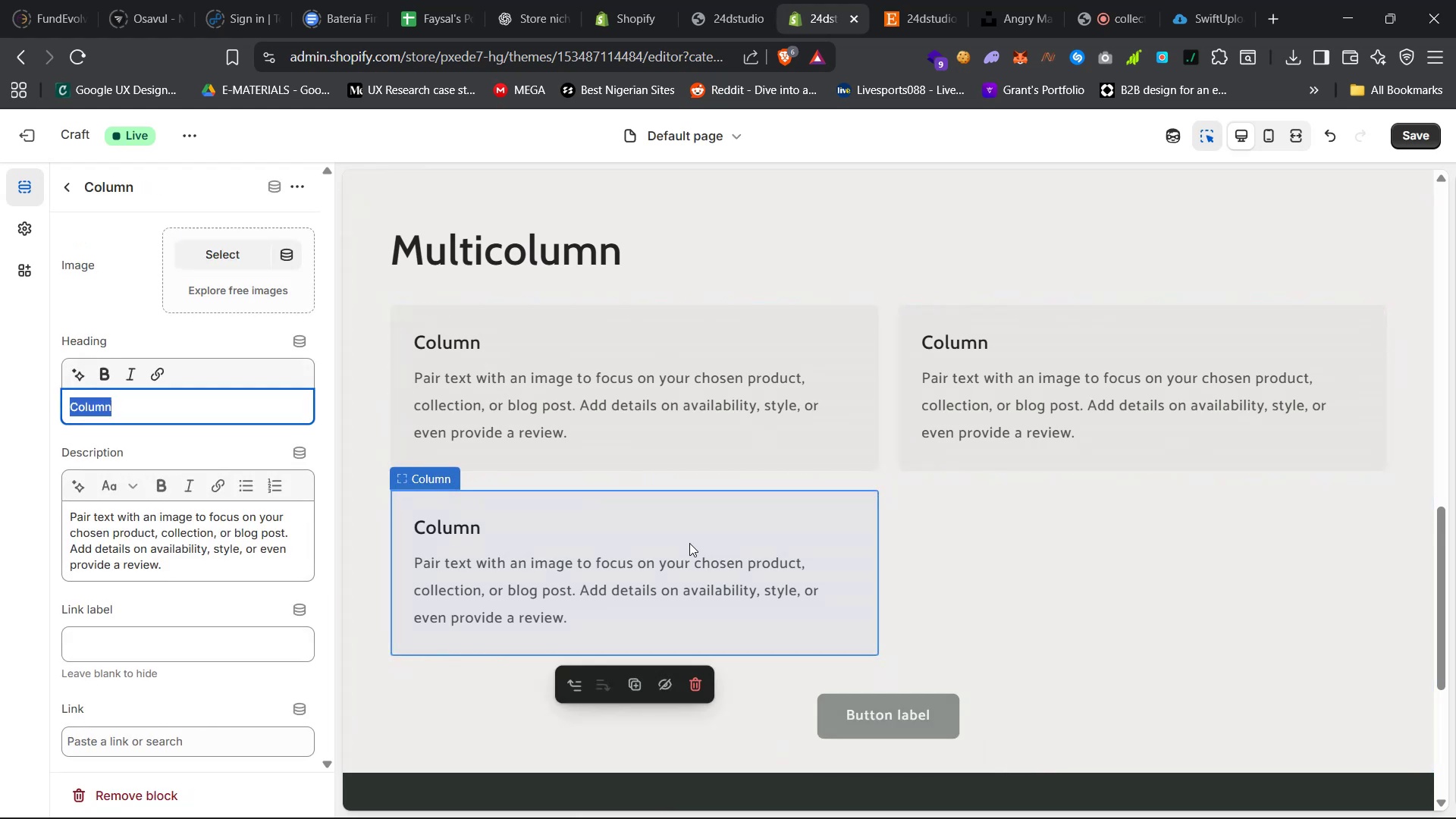 
right_click([689, 543])
 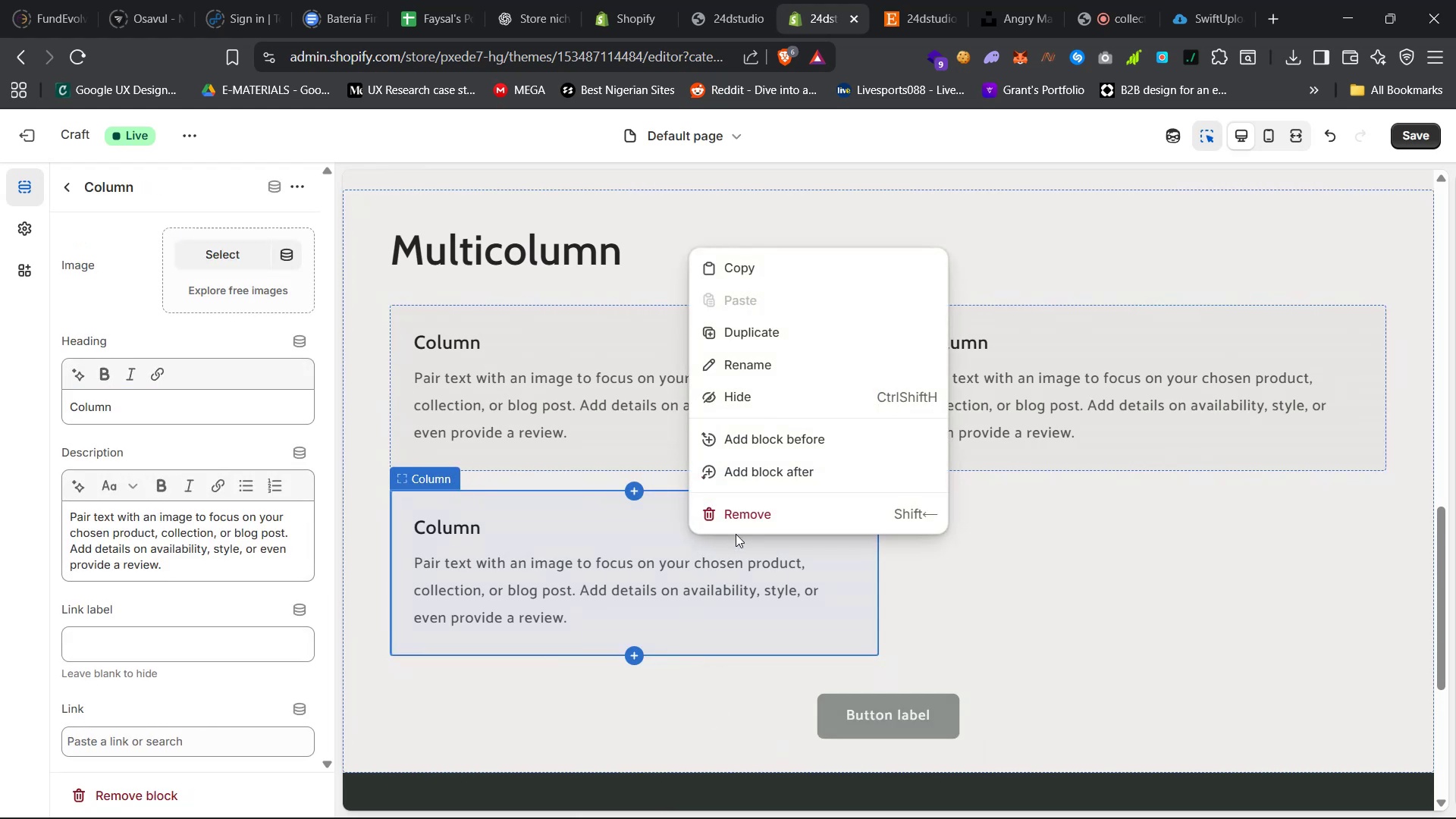 
left_click([751, 521])
 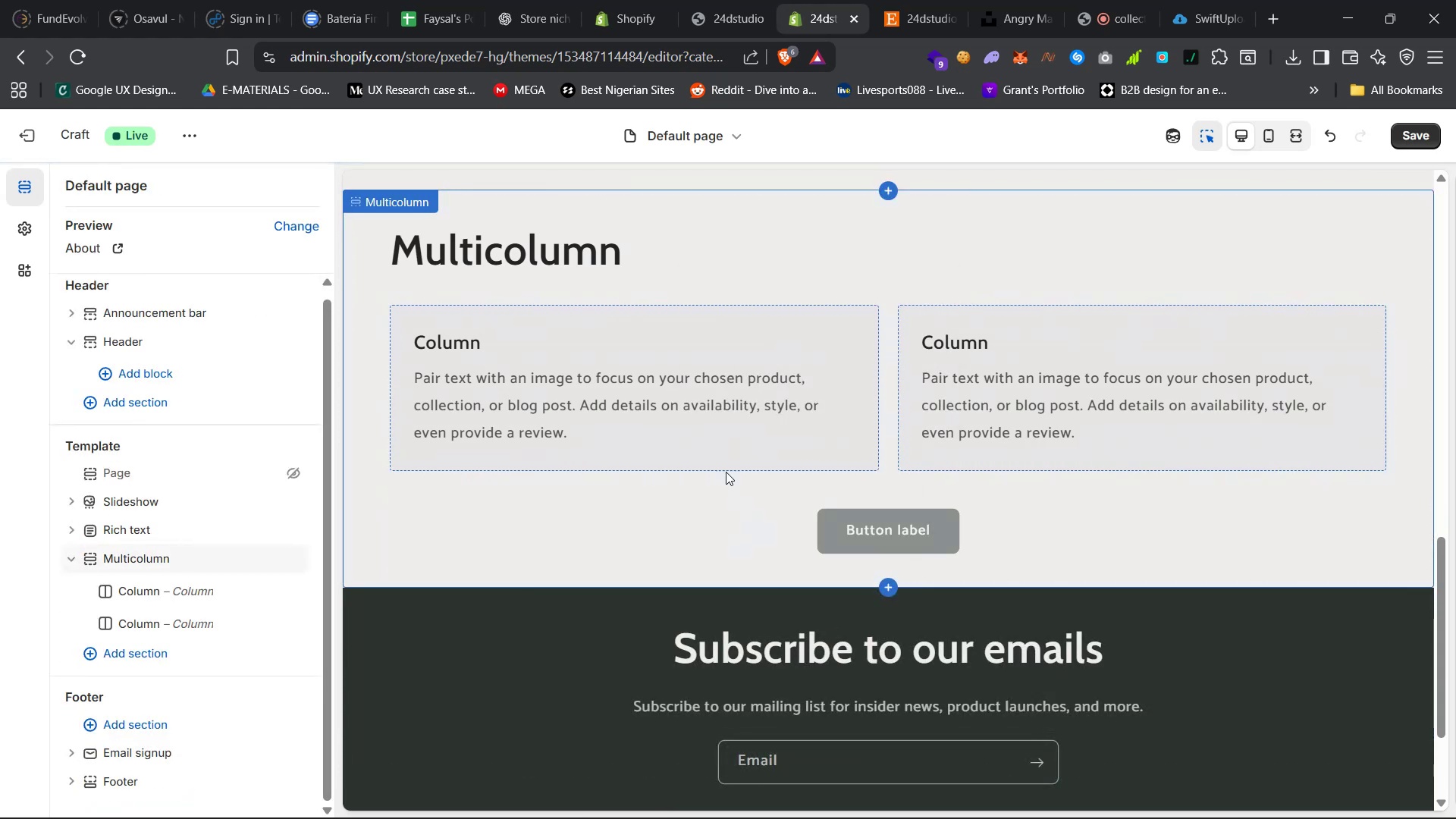 
left_click([710, 0])
 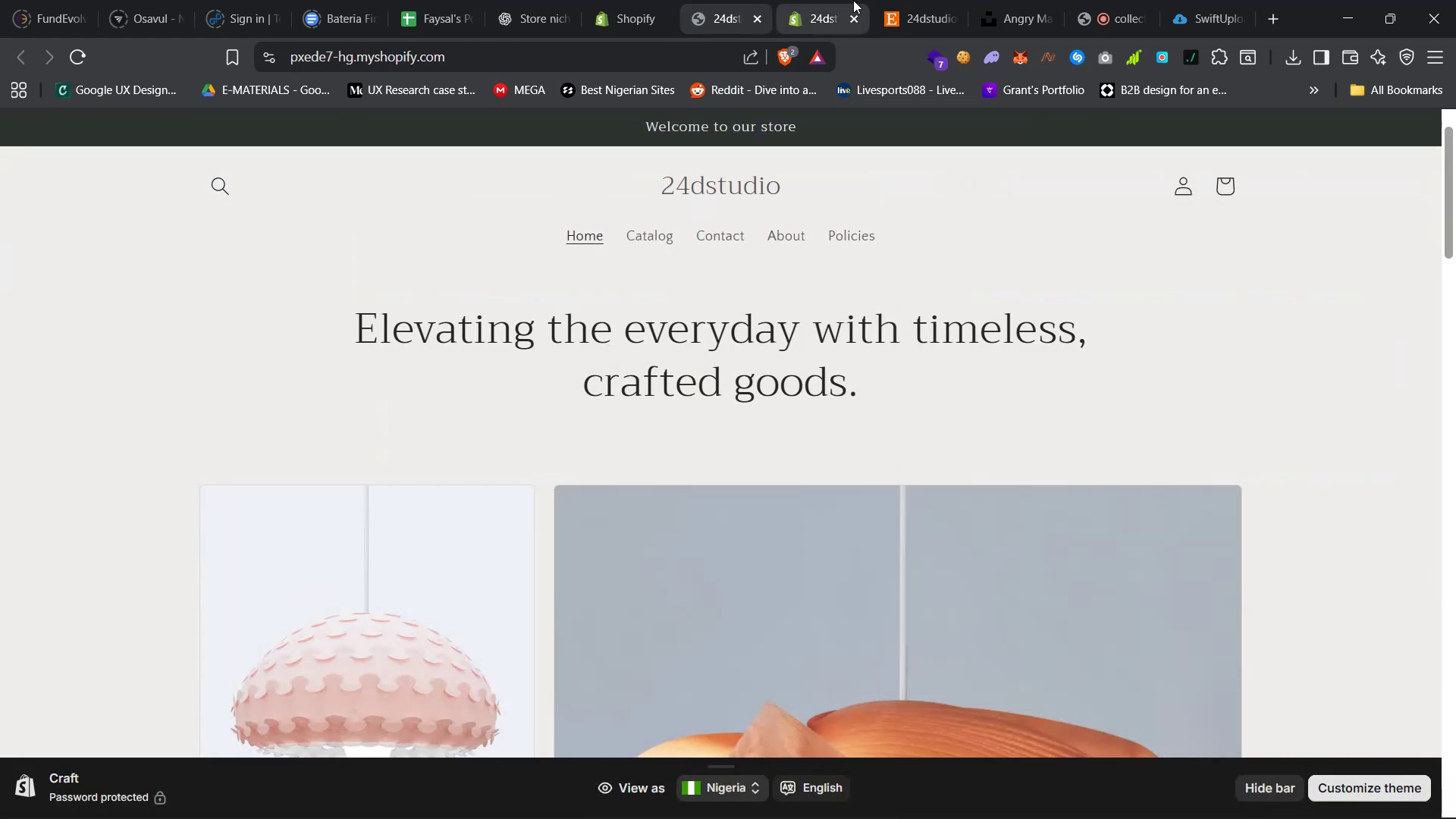 
left_click([908, 0])
 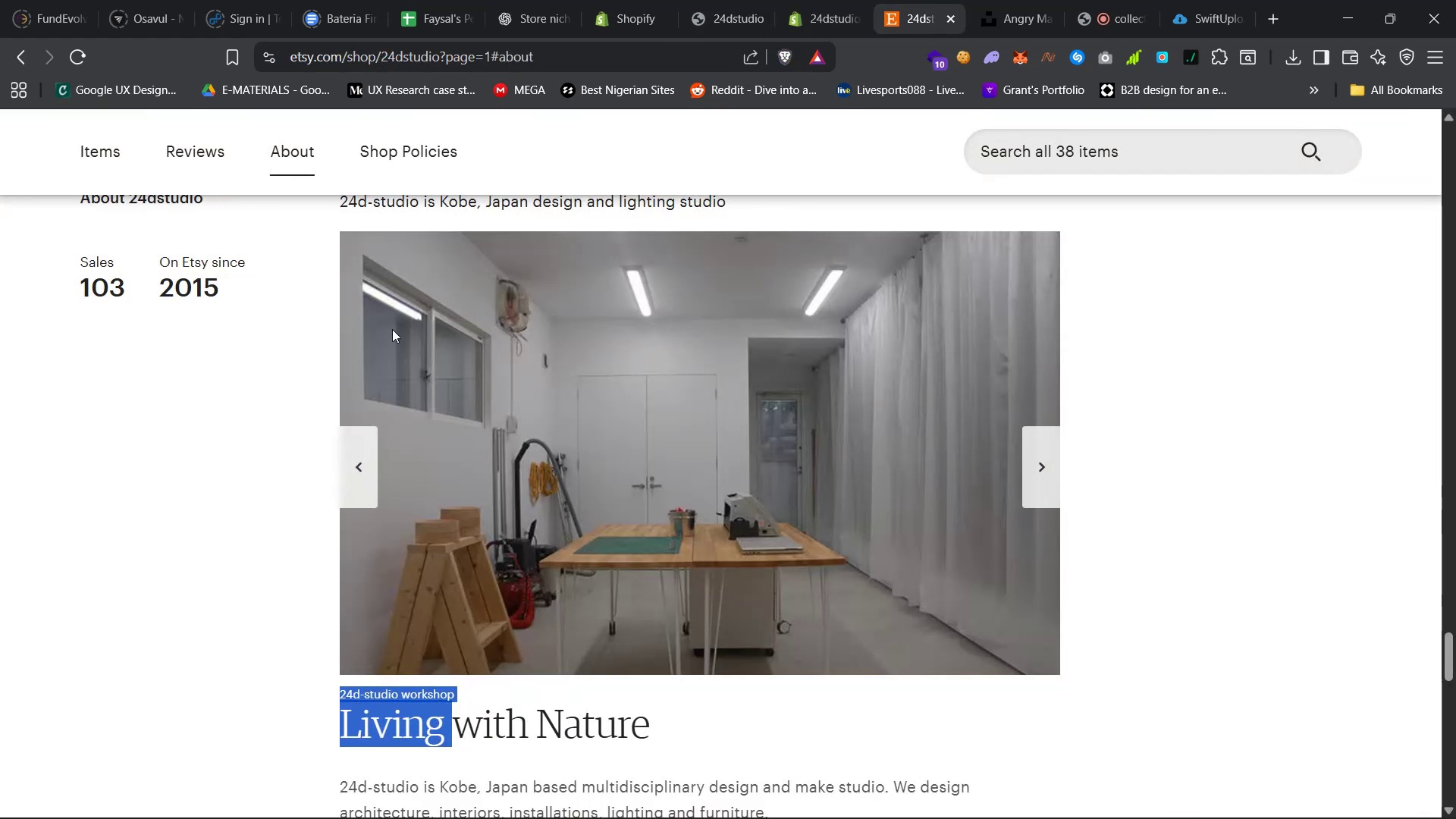 
scroll: coordinate [264, 362], scroll_direction: none, amount: 0.0
 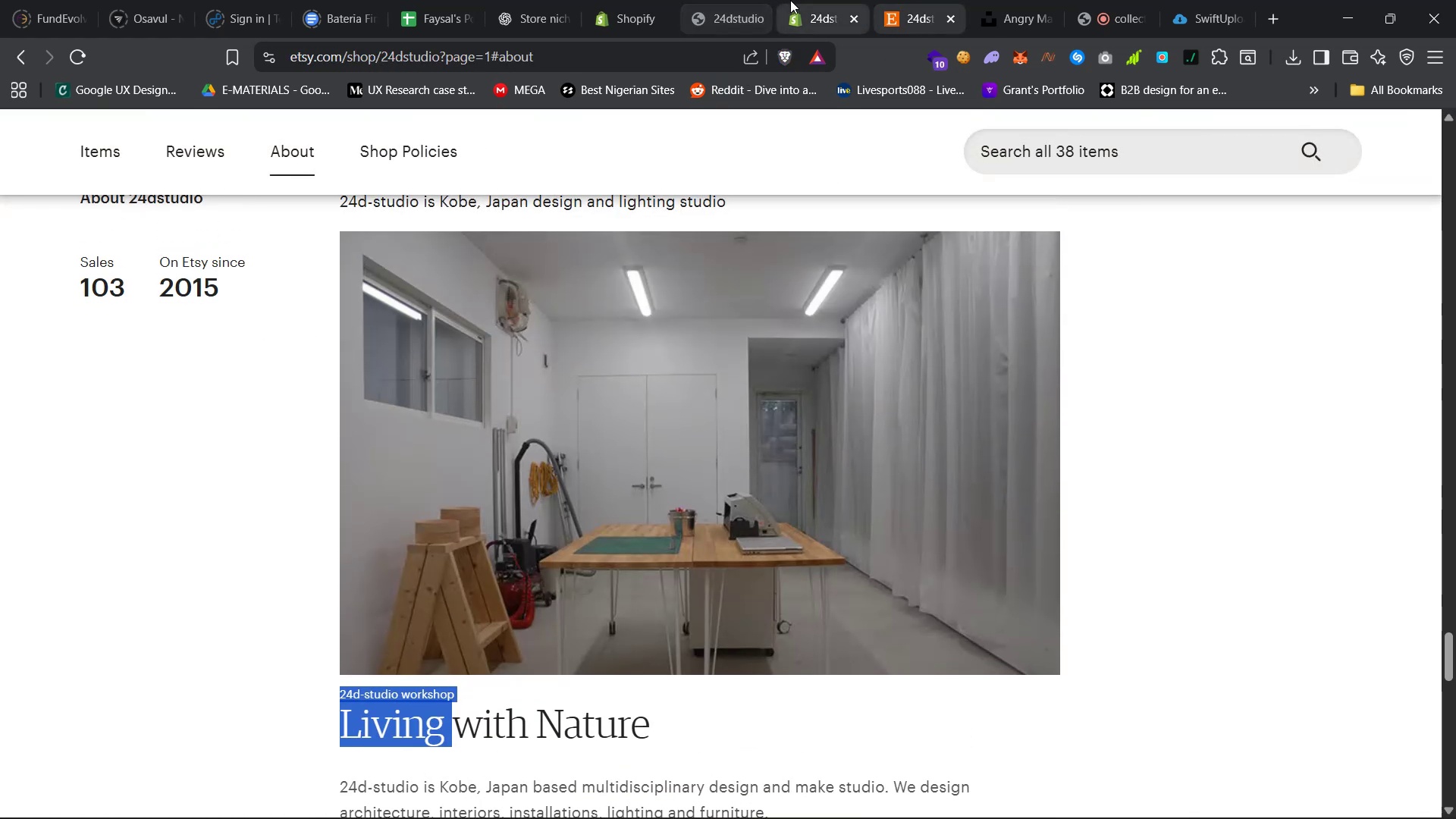 
scroll: coordinate [368, 537], scroll_direction: up, amount: 6.0
 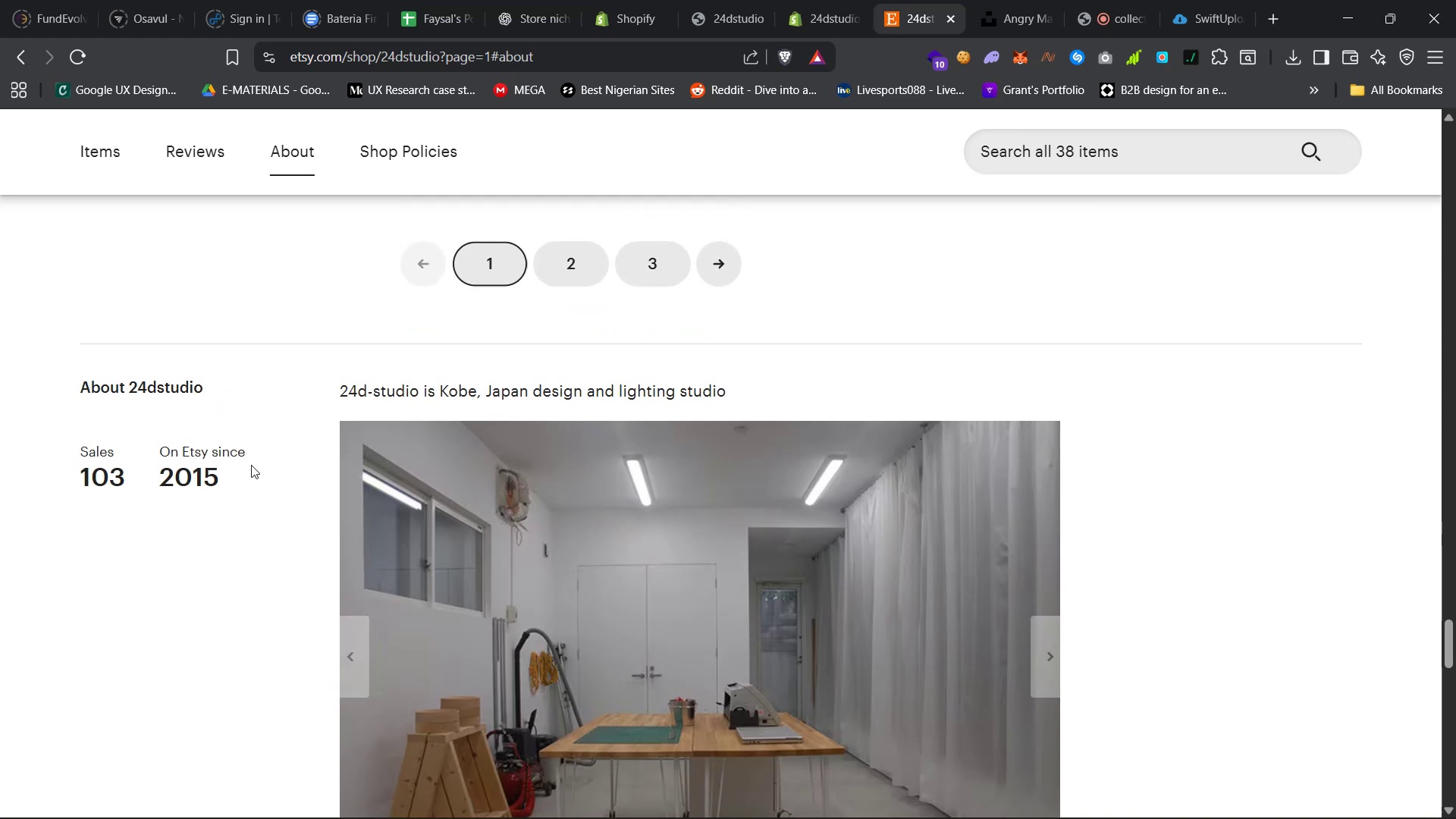 
left_click_drag(start_coordinate=[201, 391], to_coordinate=[79, 390])
 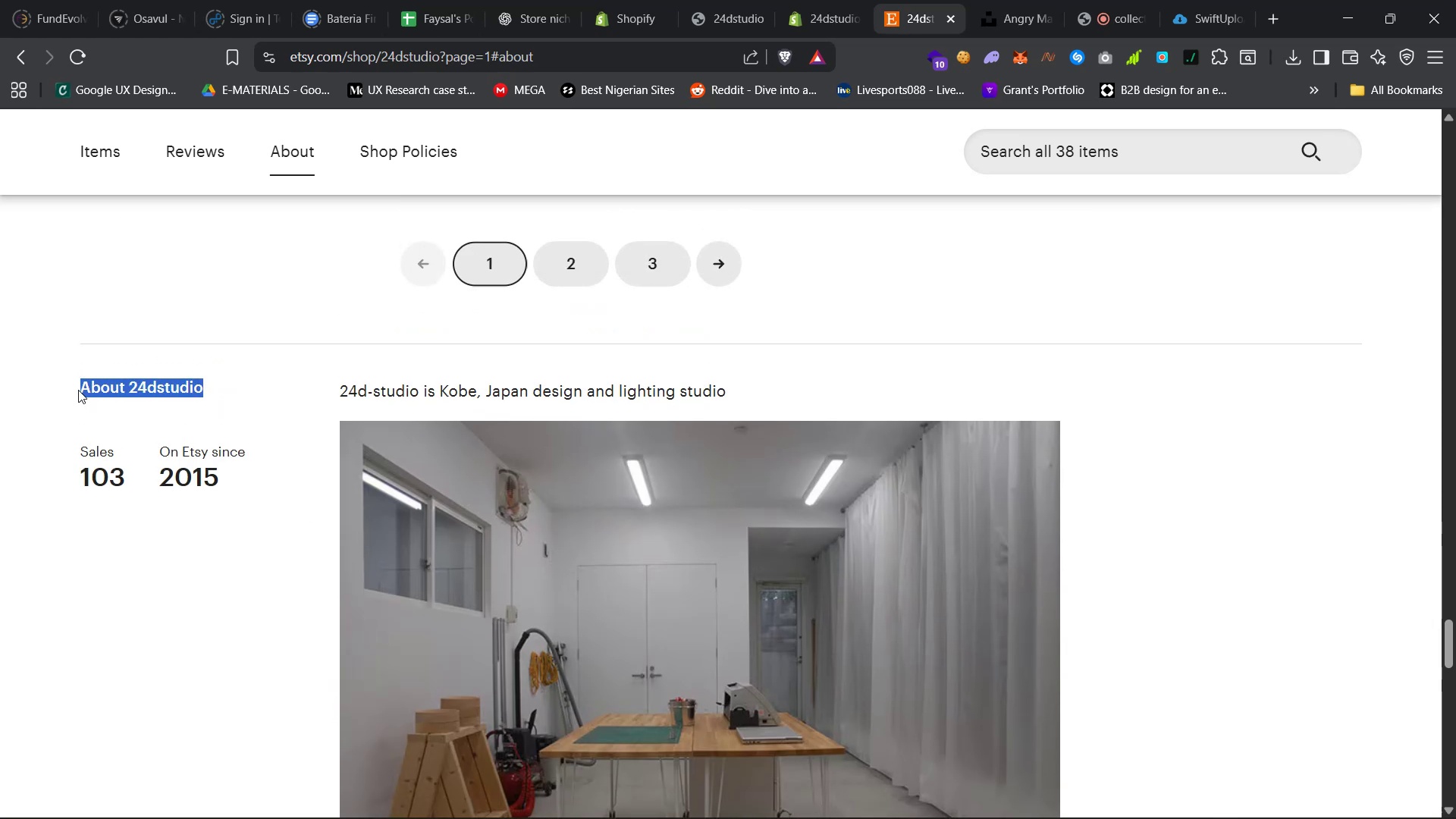 
key(Control+C)
 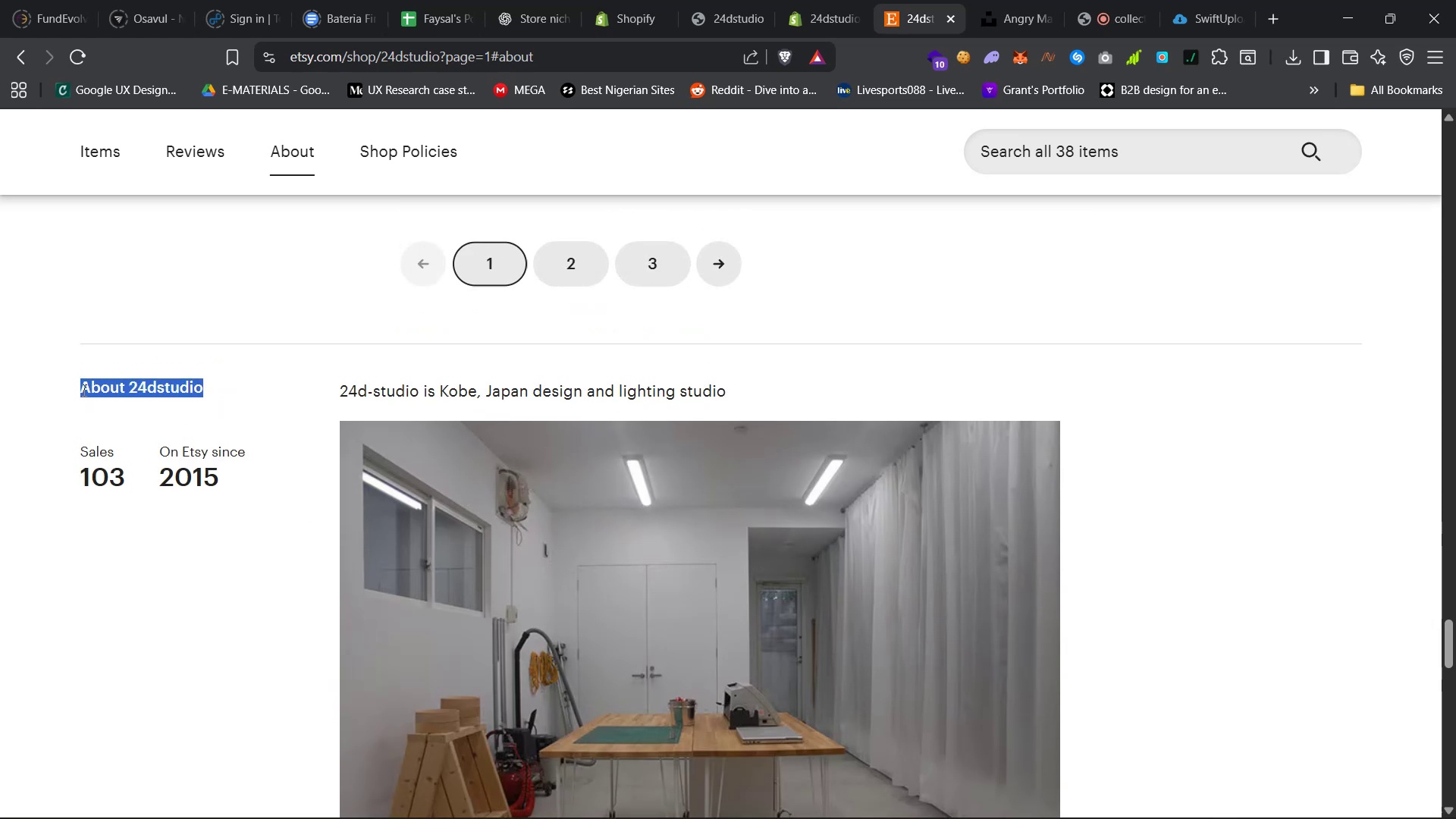 
key(Control+C)
 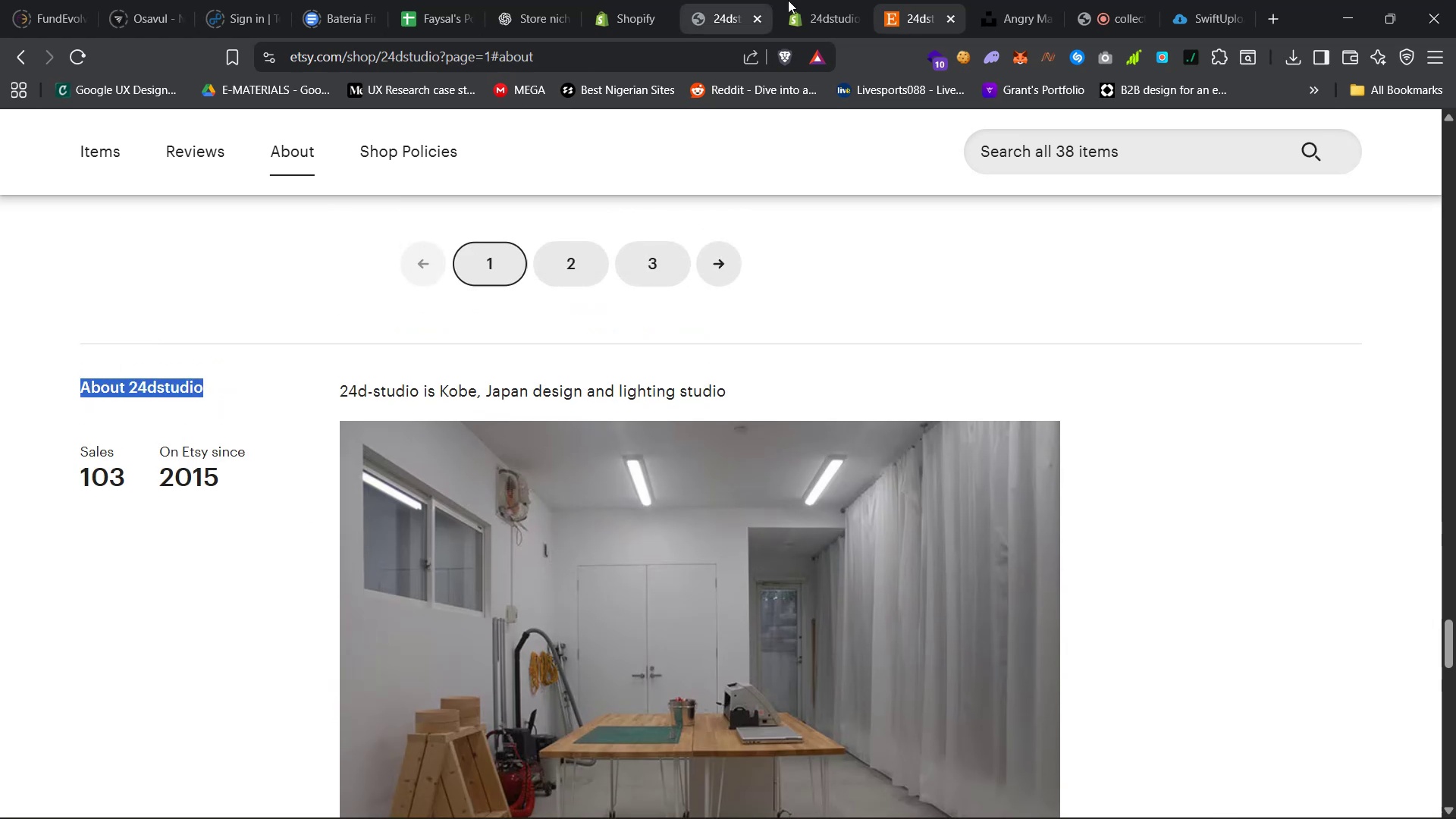 
left_click([806, 0])
 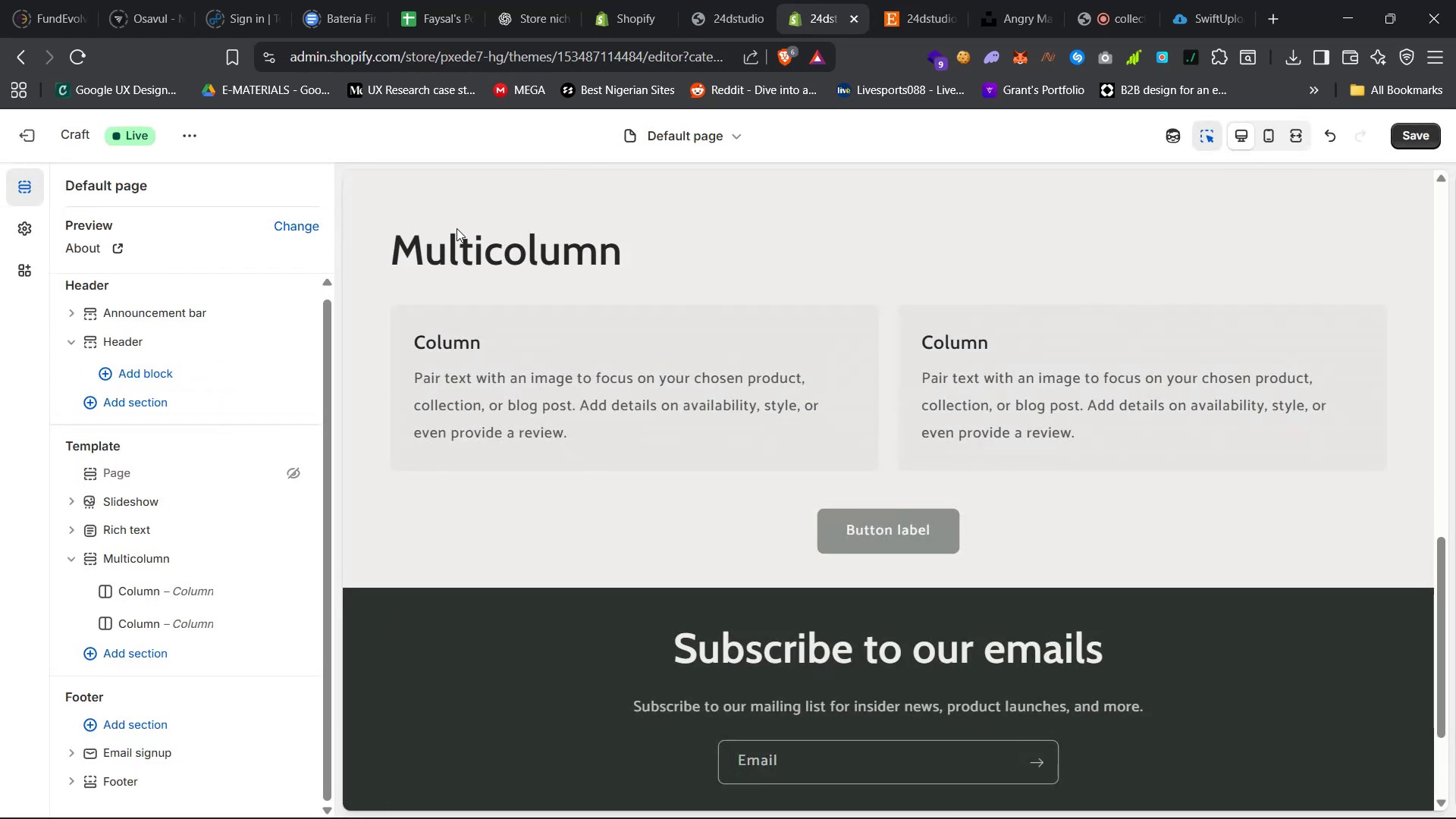 
left_click([488, 222])
 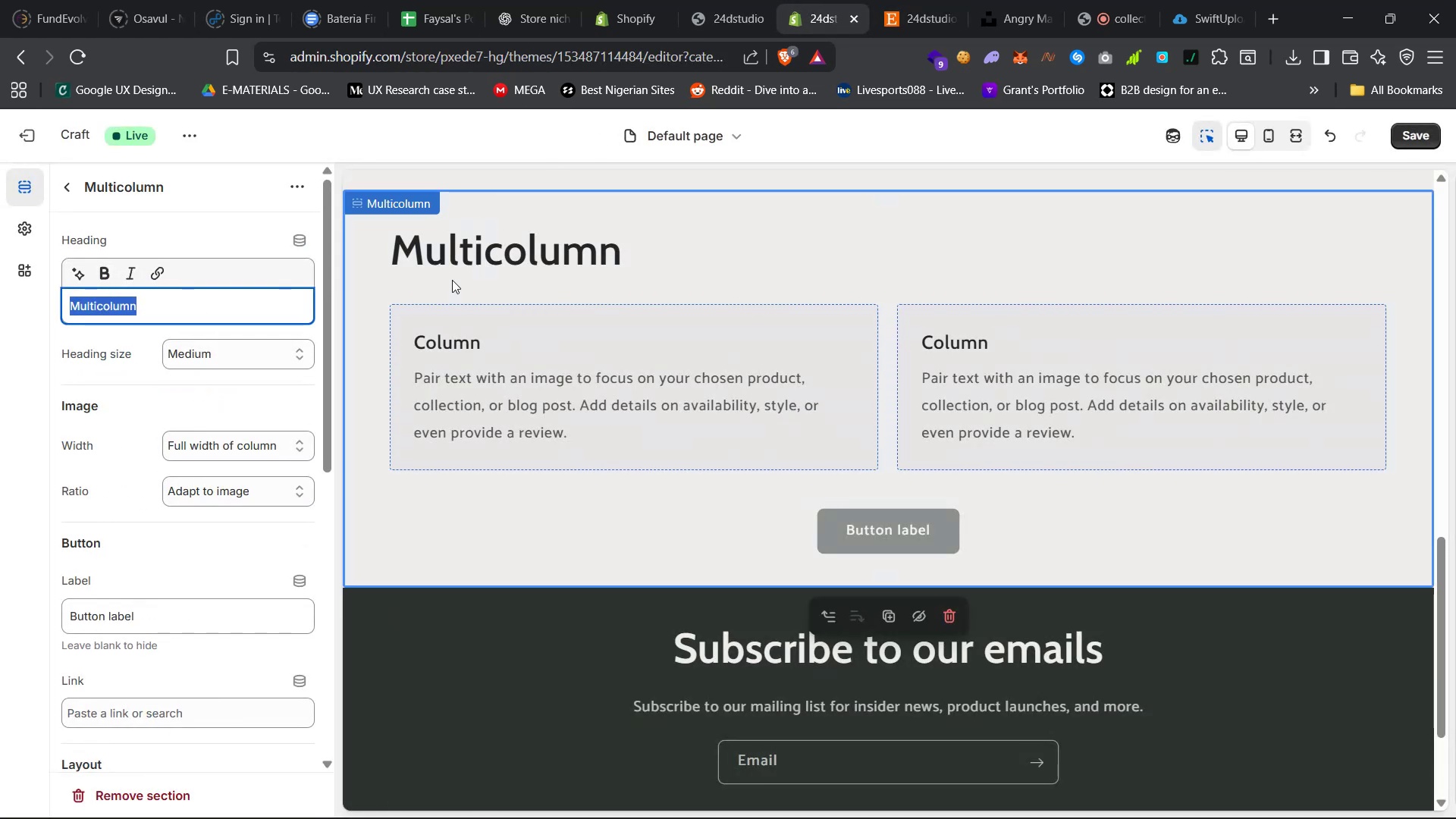 
key(Control+V)
 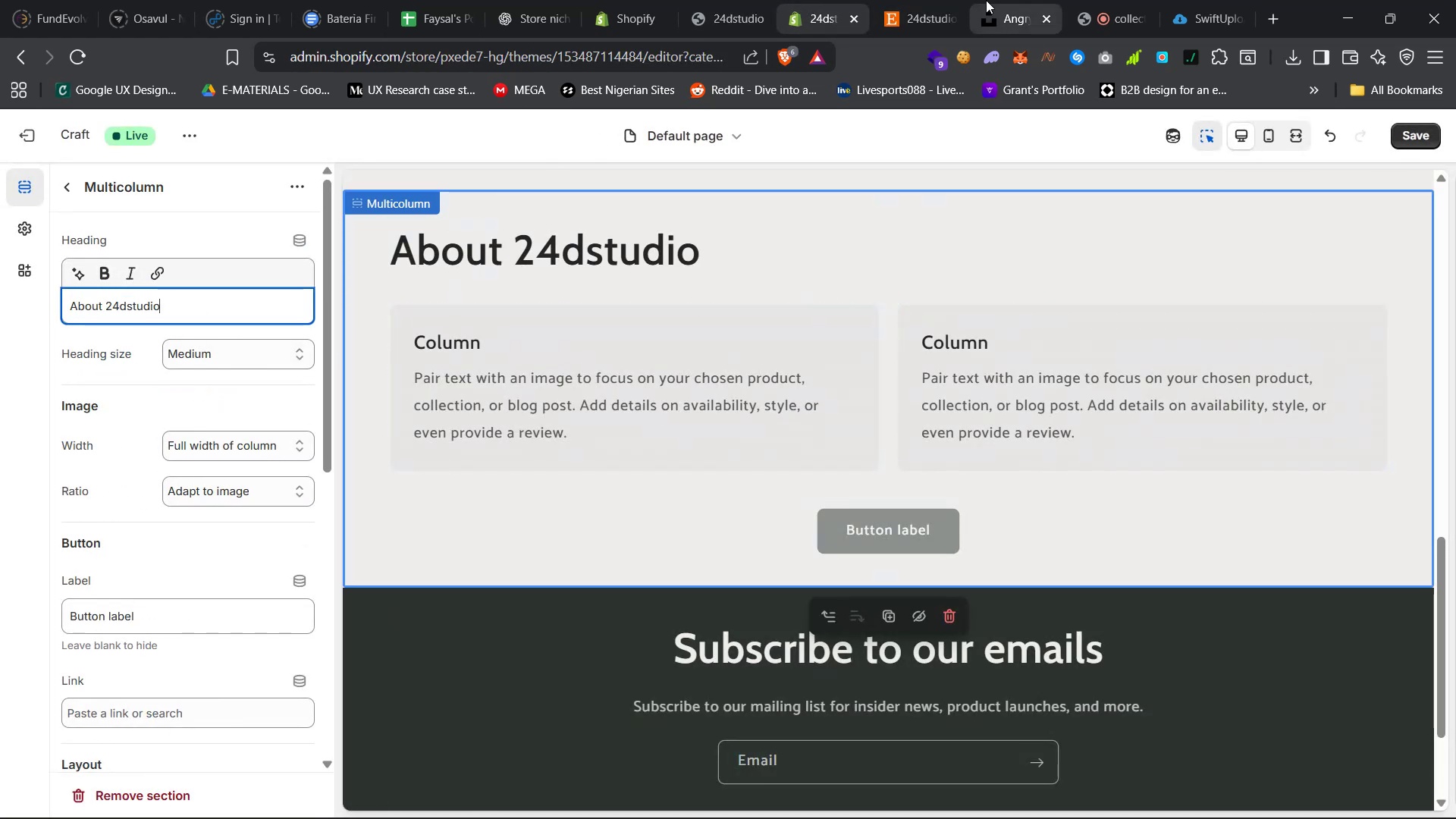 
left_click([917, 0])
 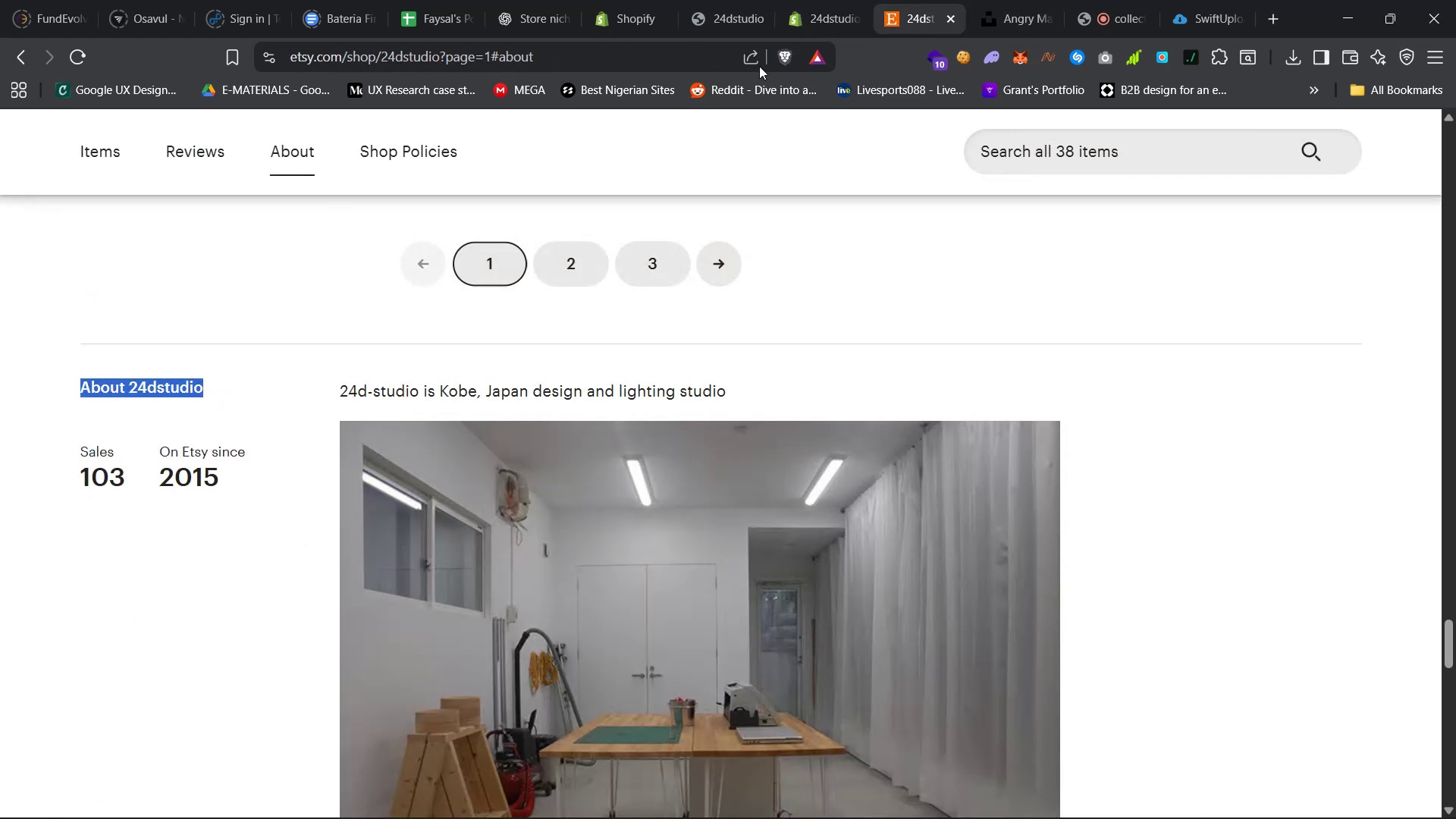 
left_click([810, 0])
 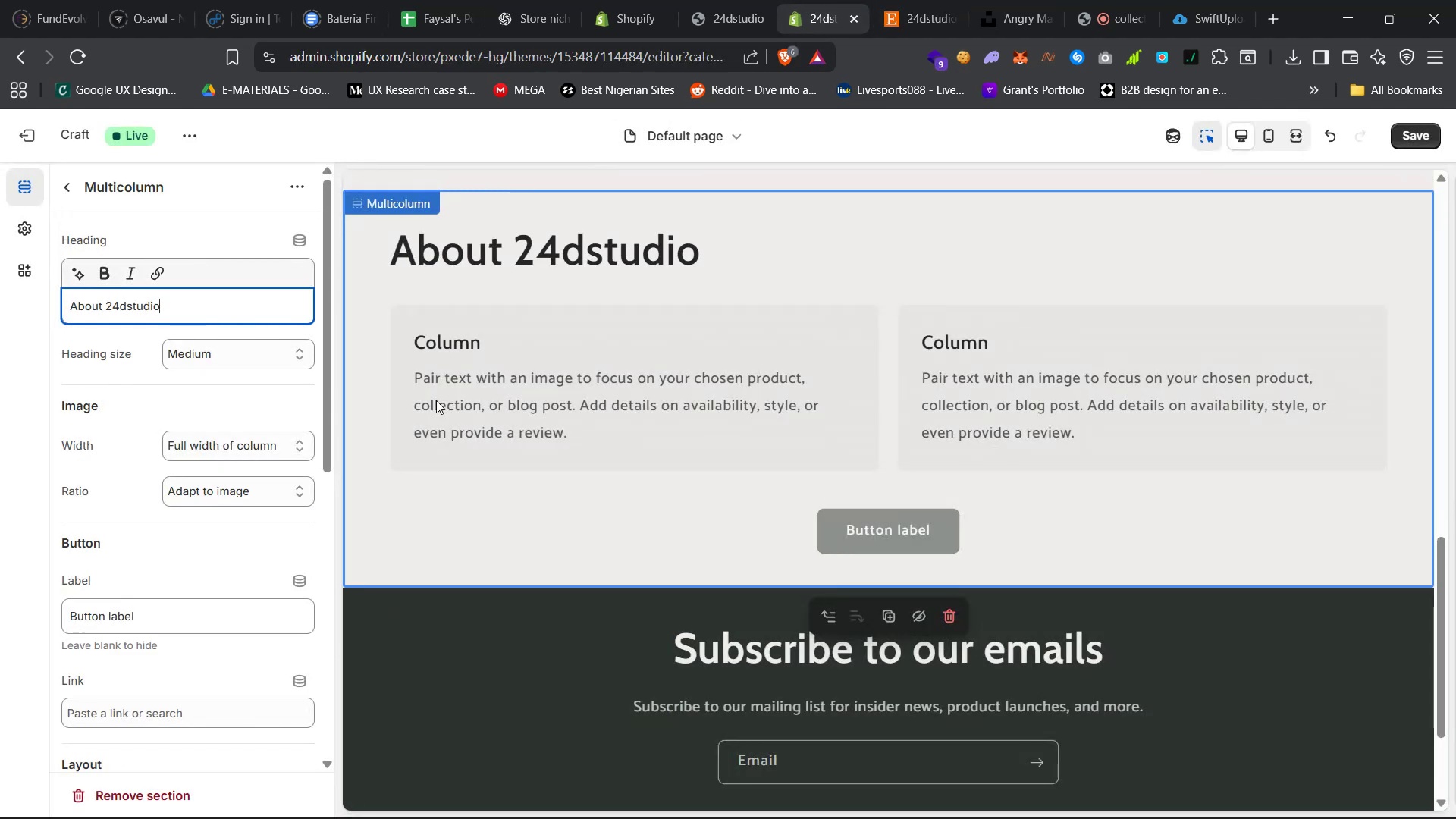 
left_click([445, 375])
 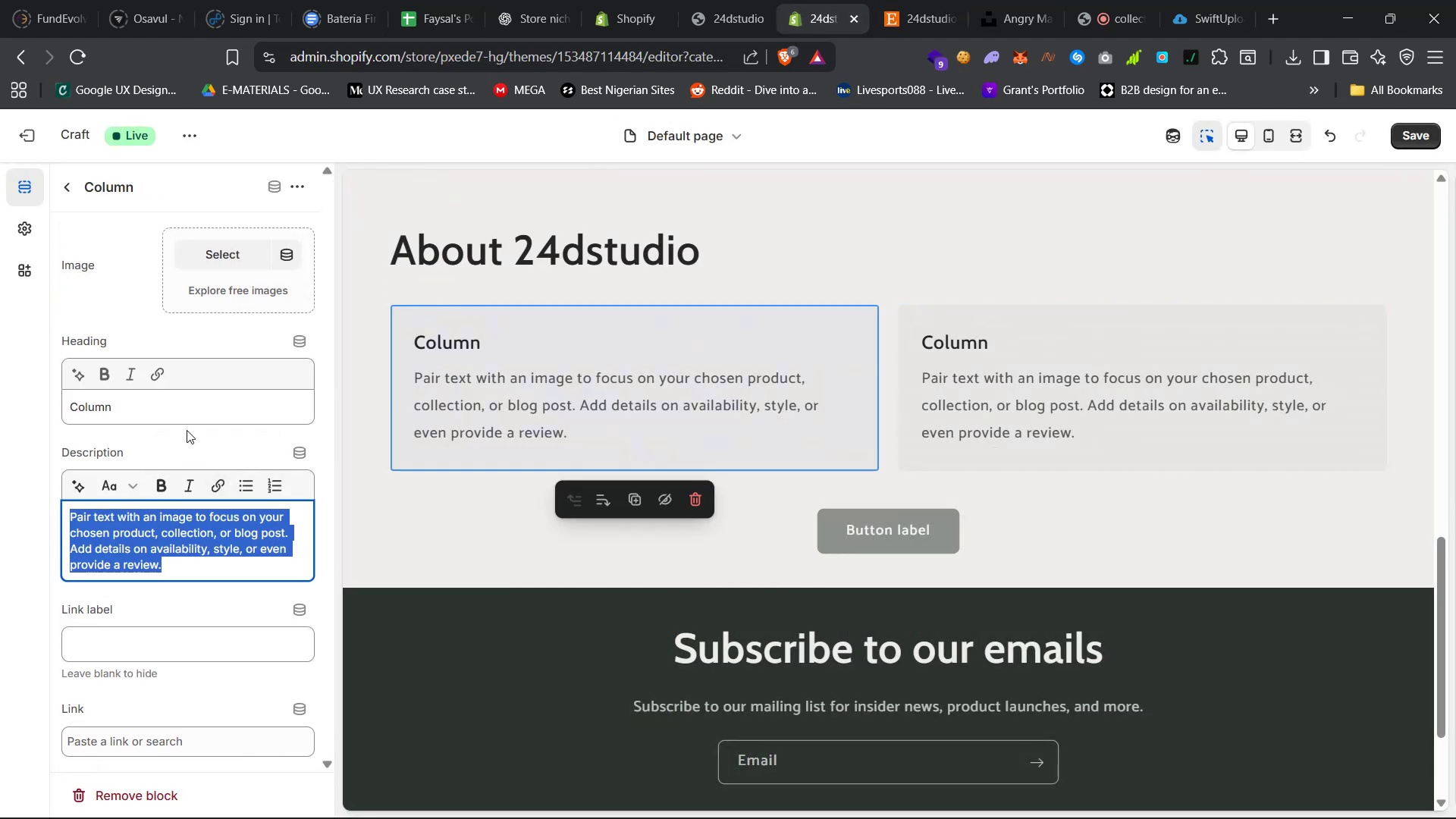 
left_click([182, 411])
 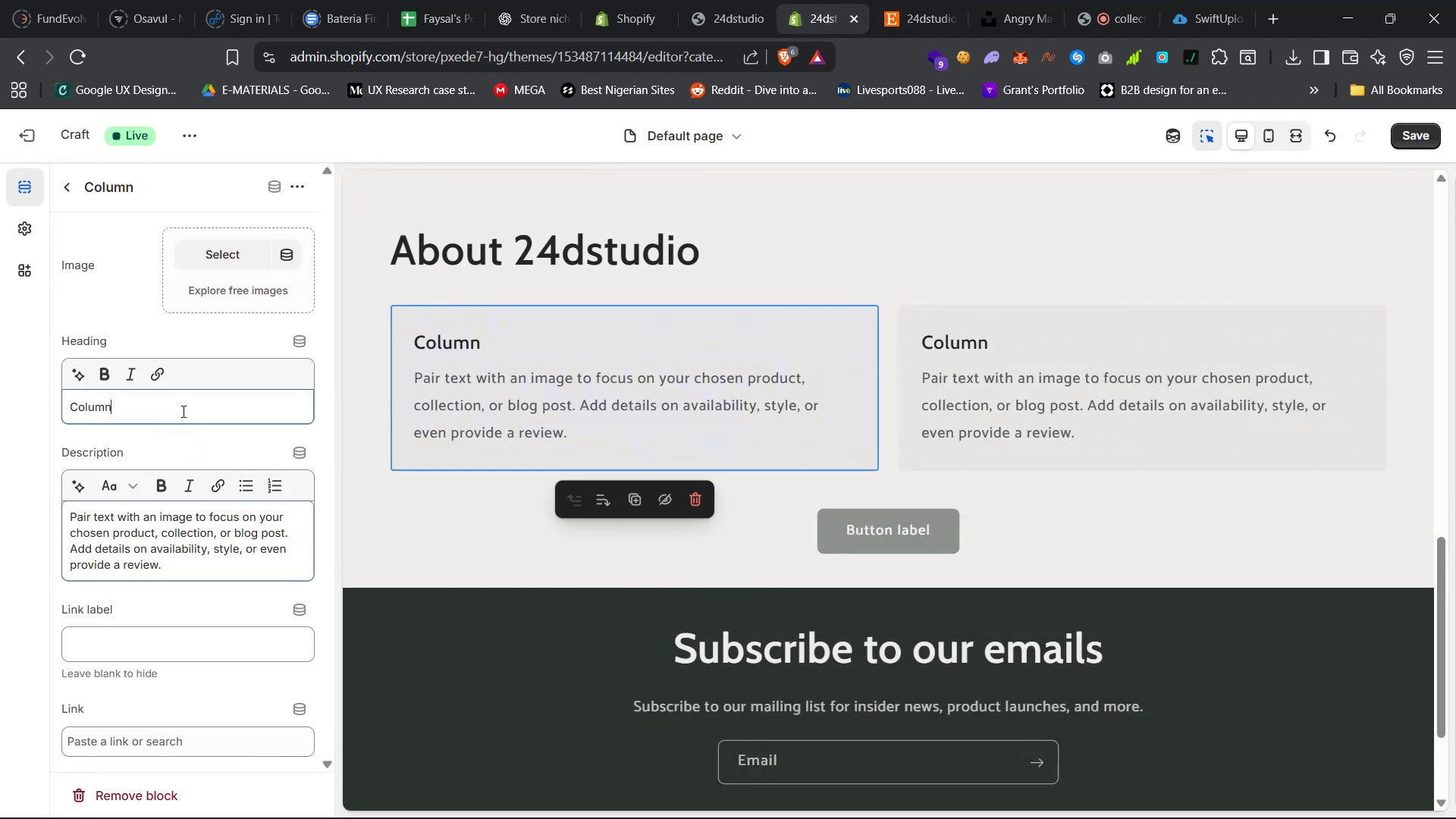 
hold_key(key=ControlLeft, duration=1.52)
 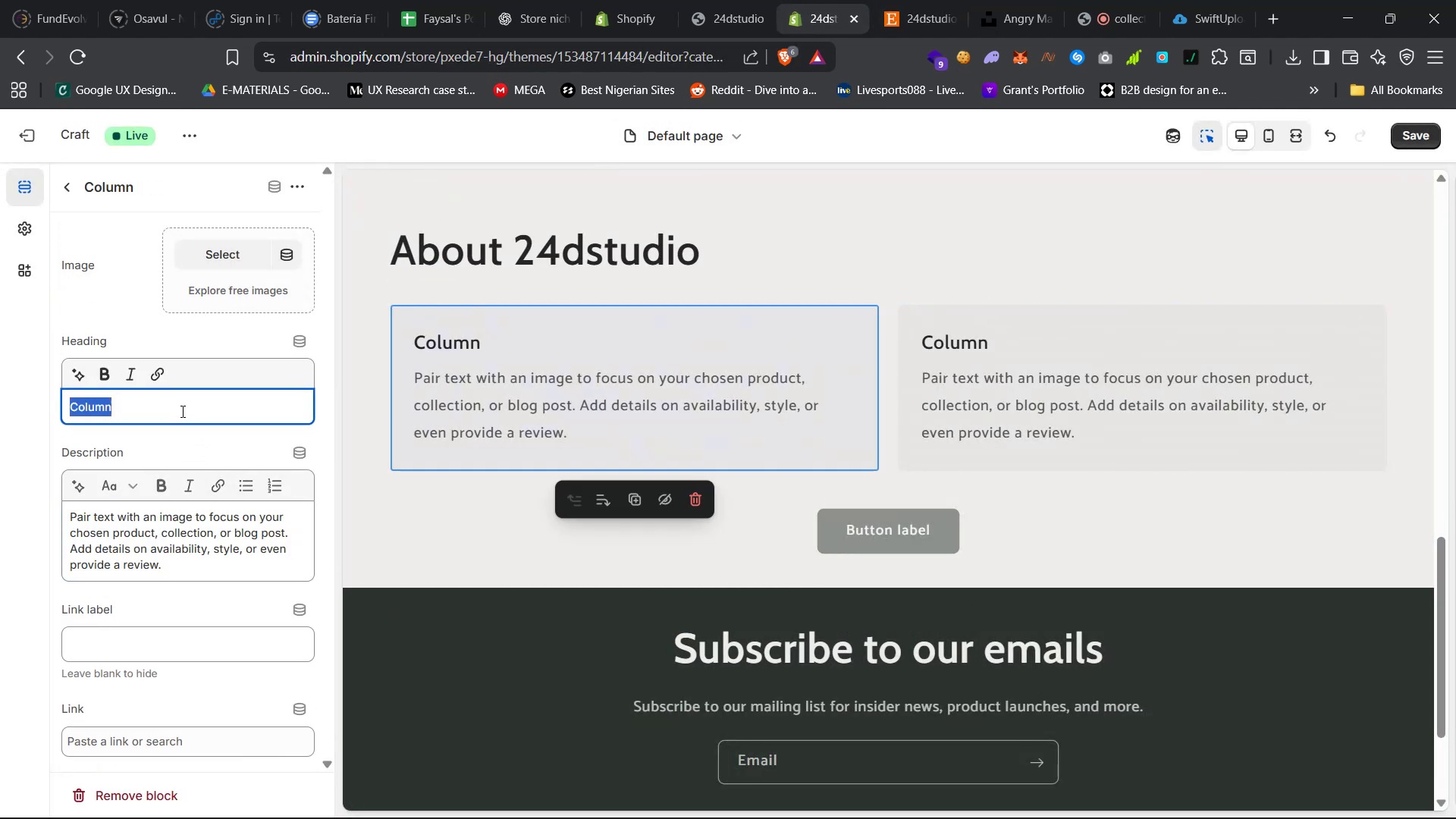 
key(Control+A)
 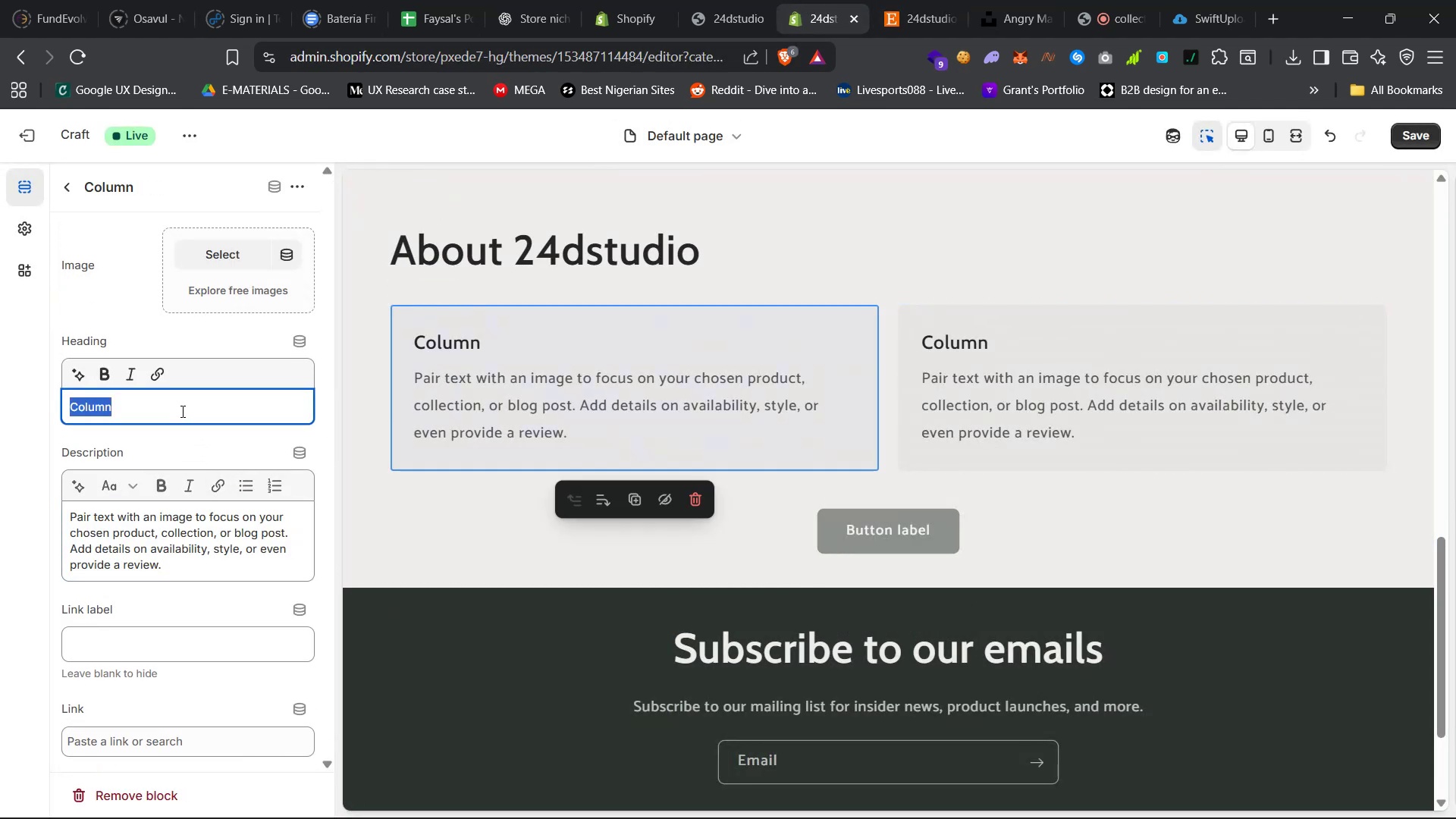 
type(Sales)
 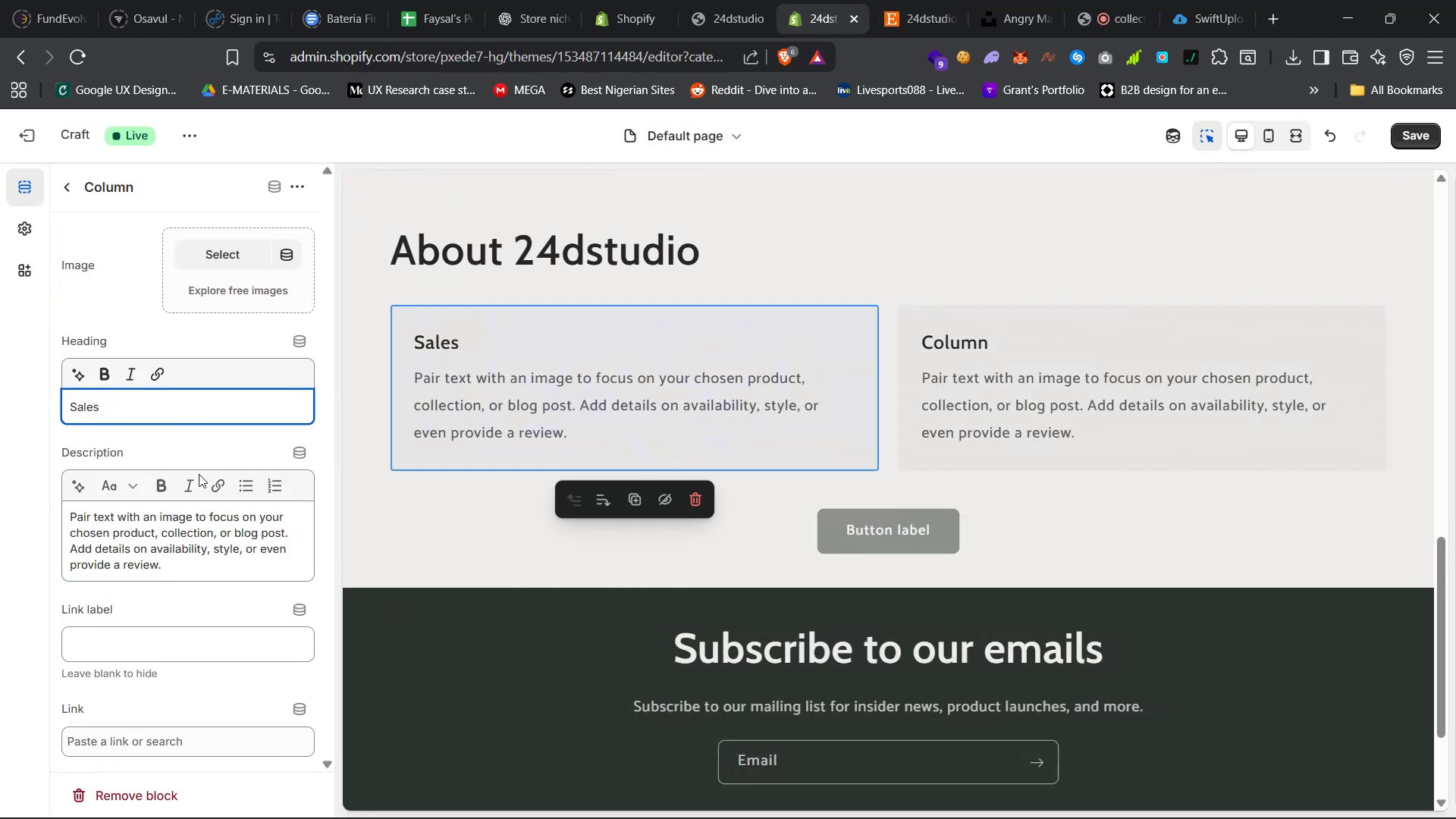 
hold_key(key=ControlLeft, duration=0.53)
left_click([184, 541])
 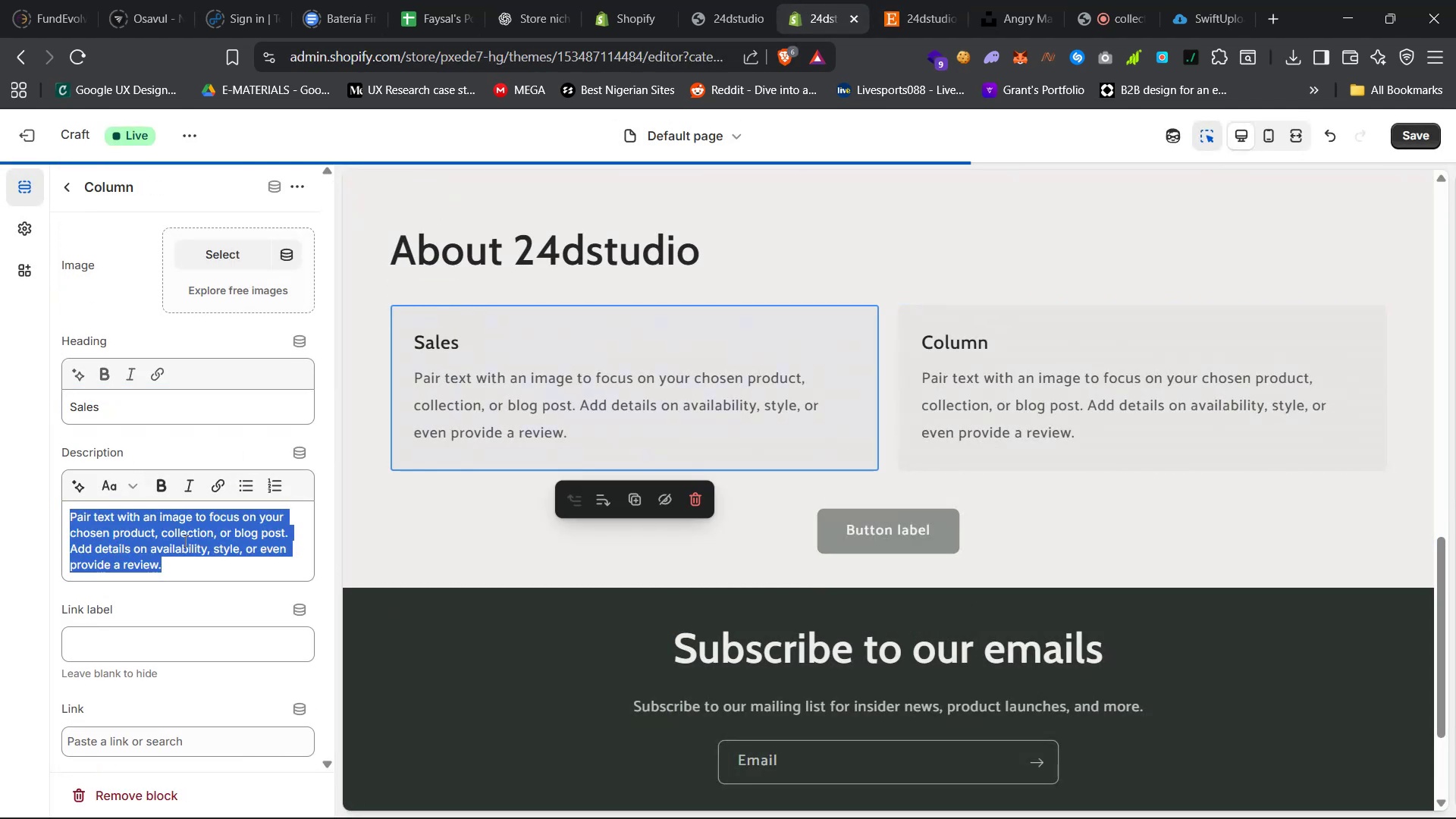 
type(103)
 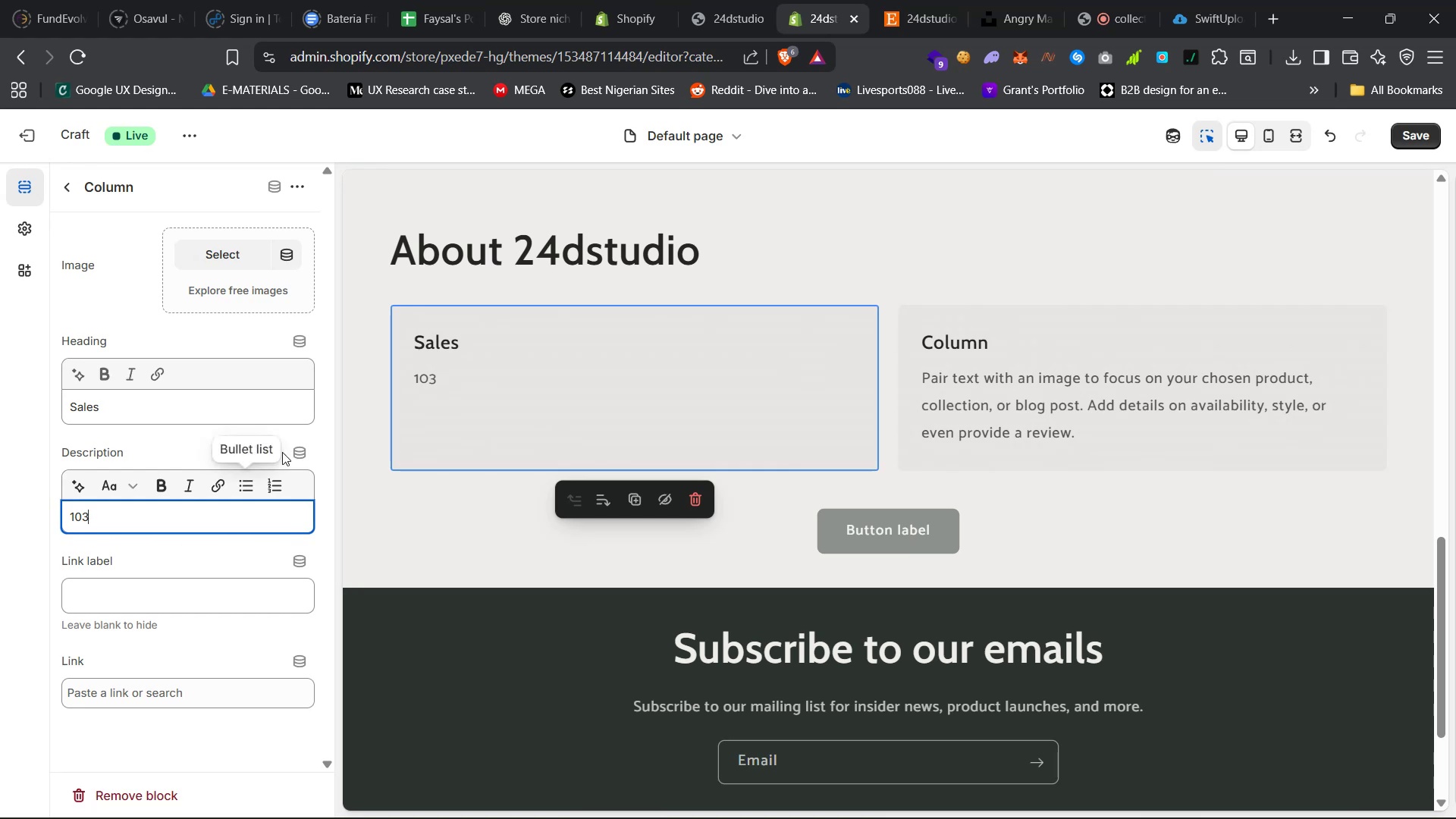 
left_click([546, 403])
 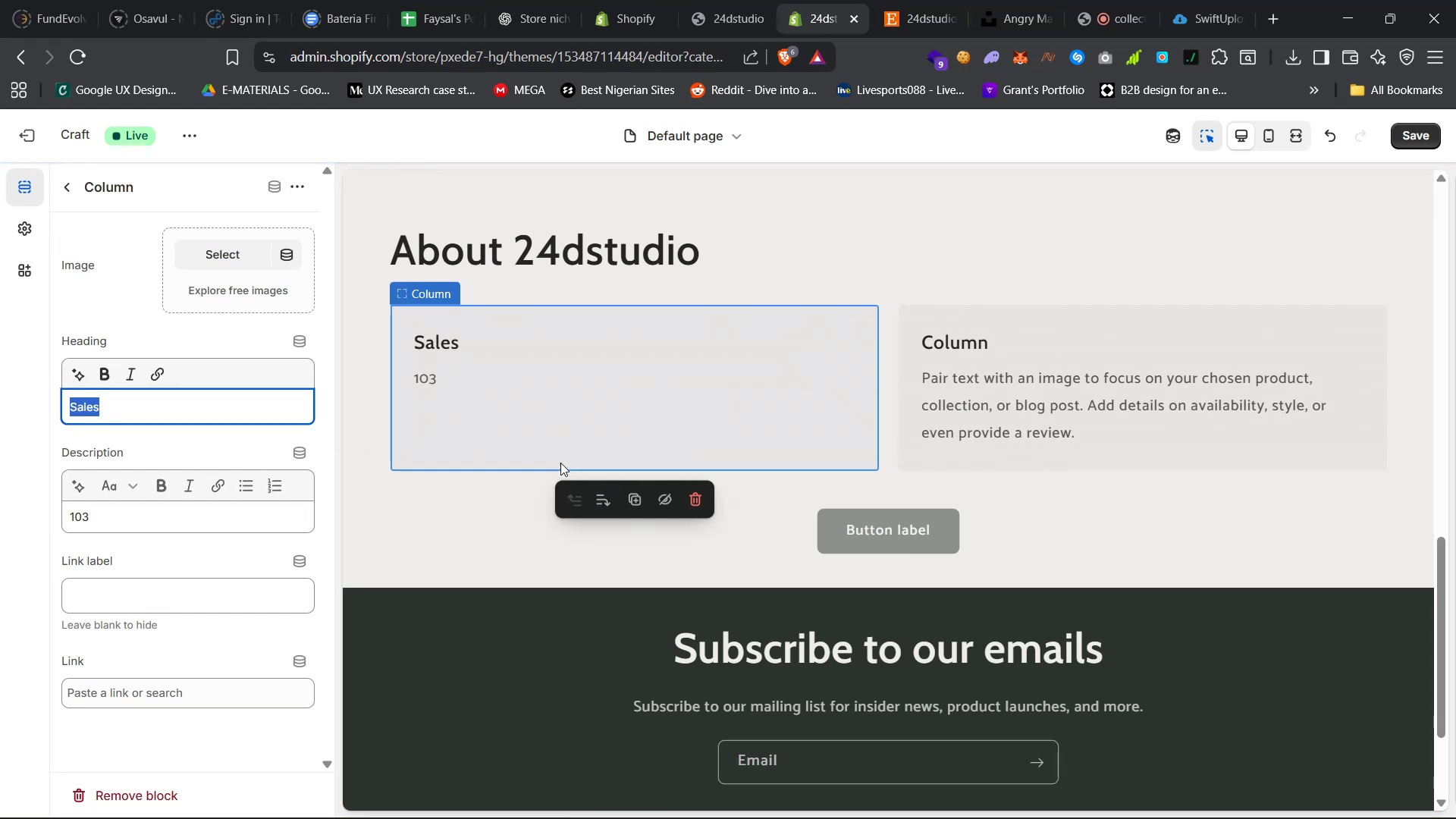 
scroll: coordinate [200, 543], scroll_direction: up, amount: 13.0
 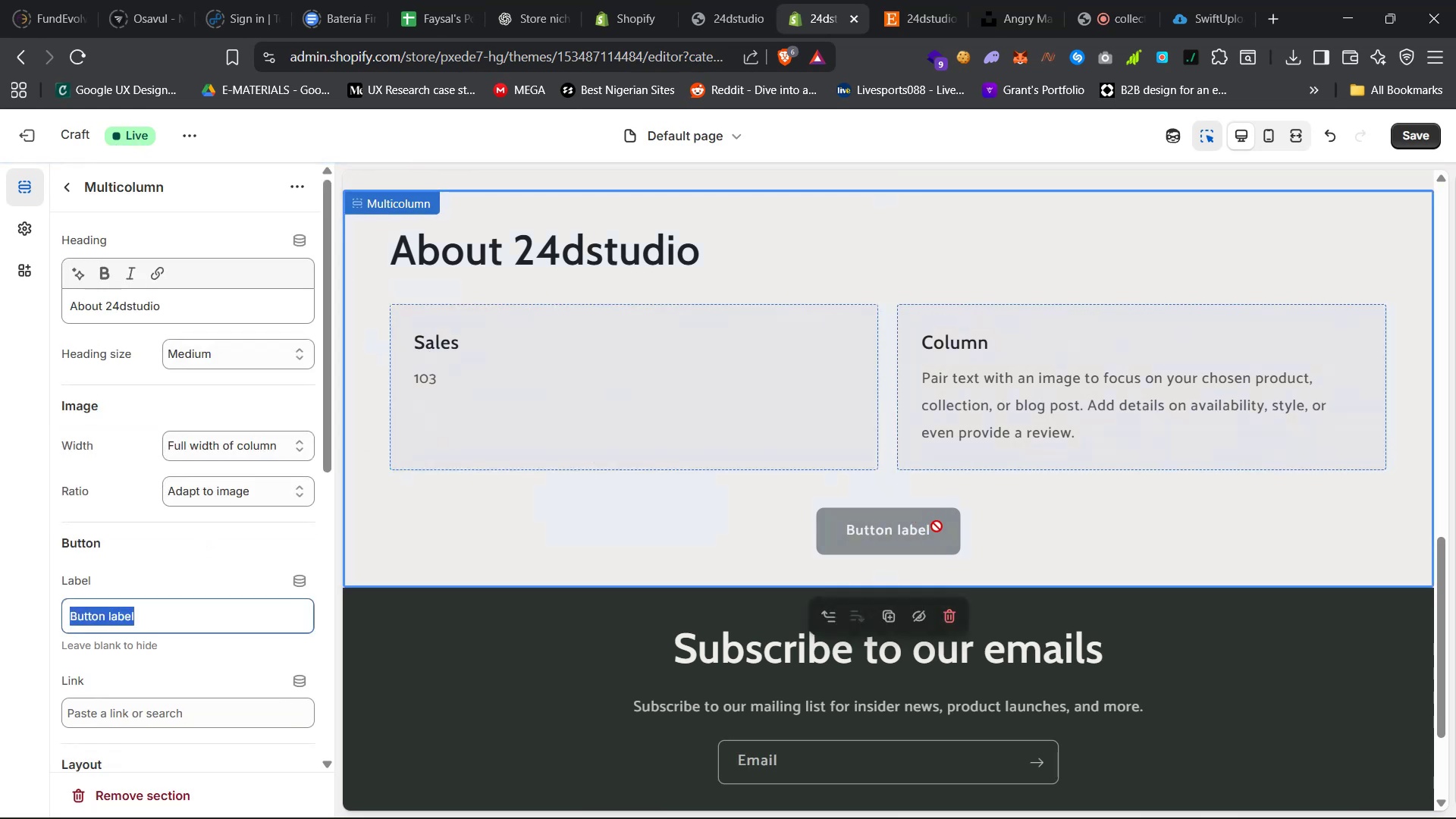 
key(Backspace)
 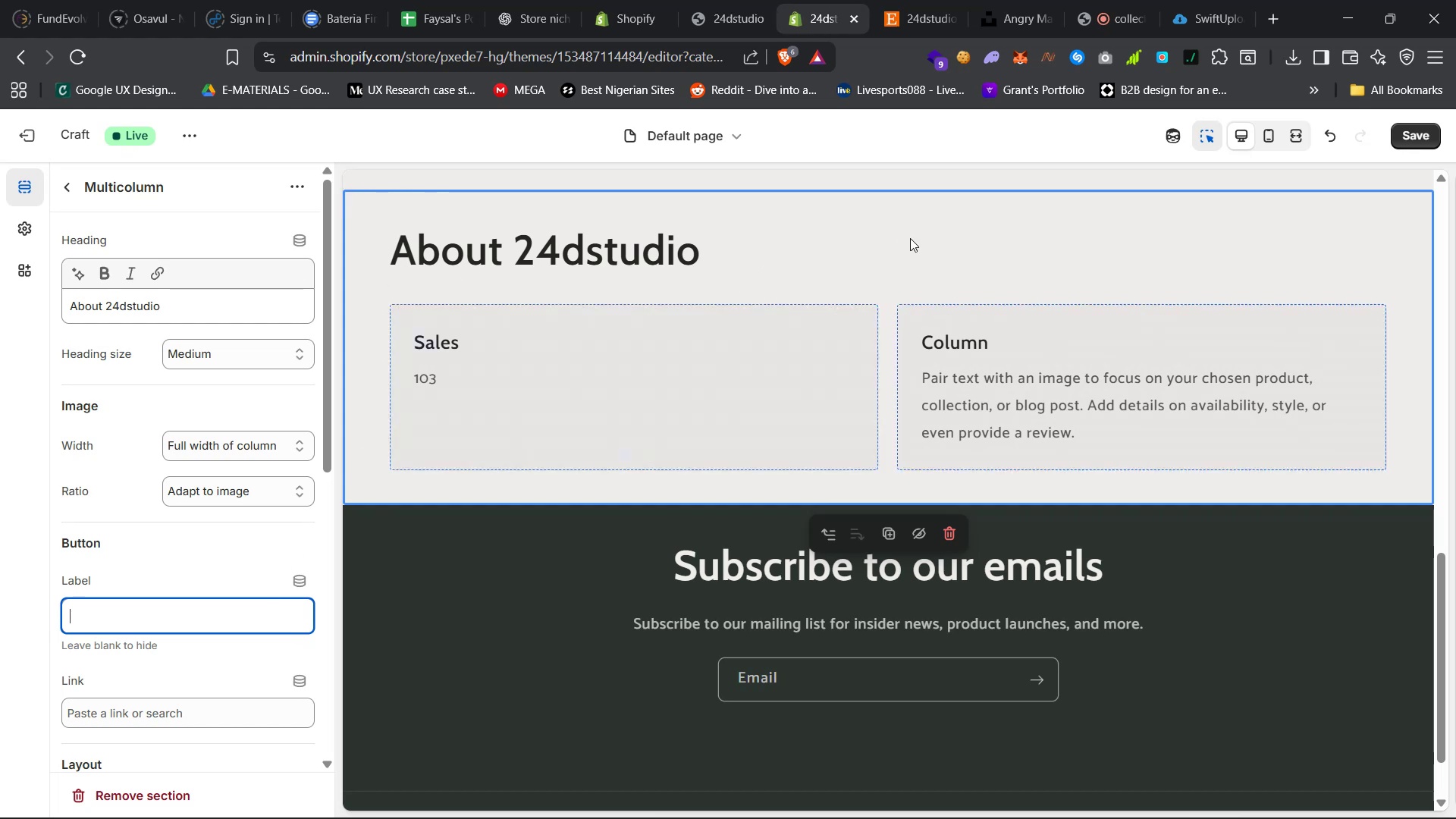 
right_click([795, 240])
 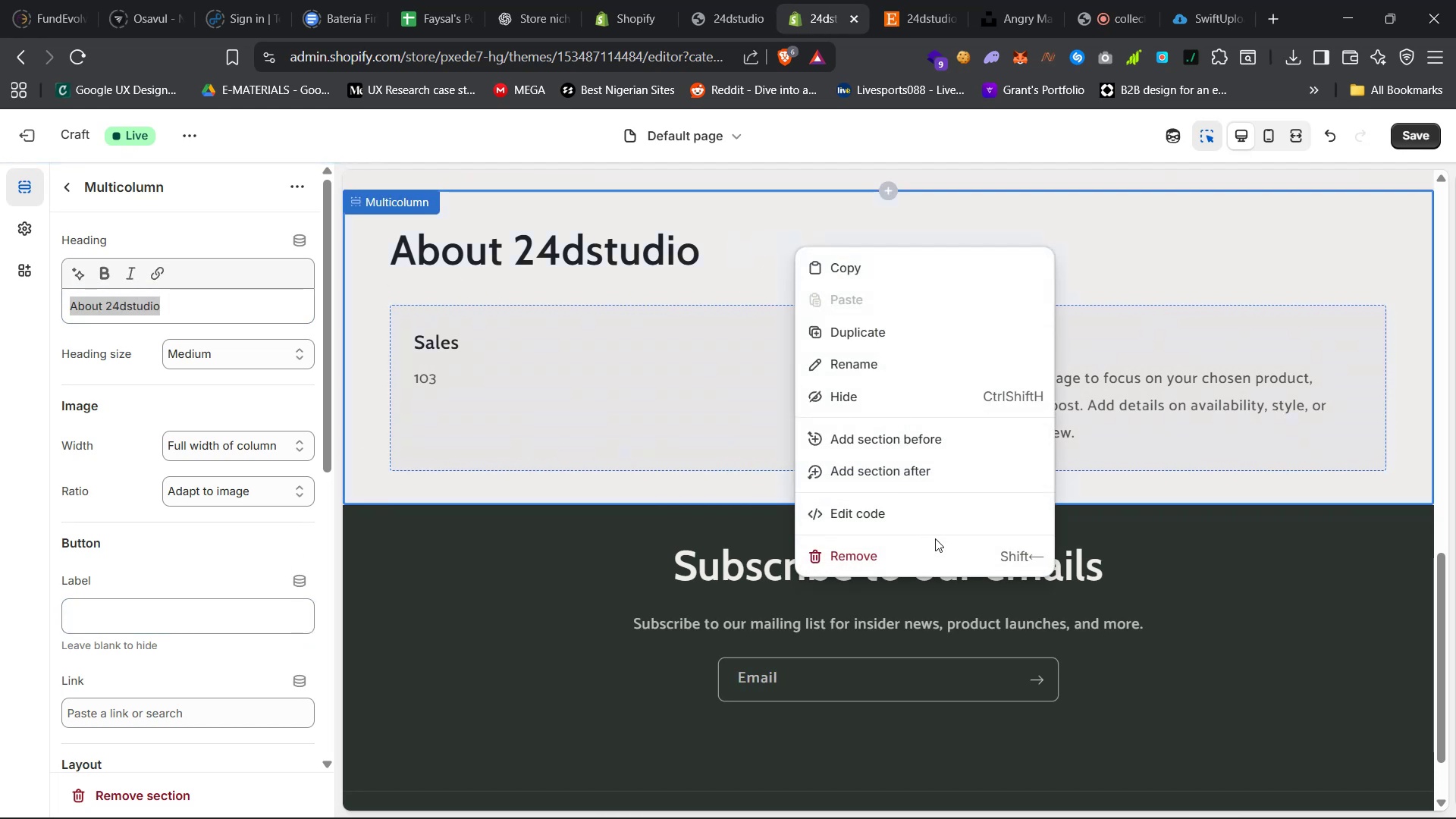 
left_click([934, 548])
 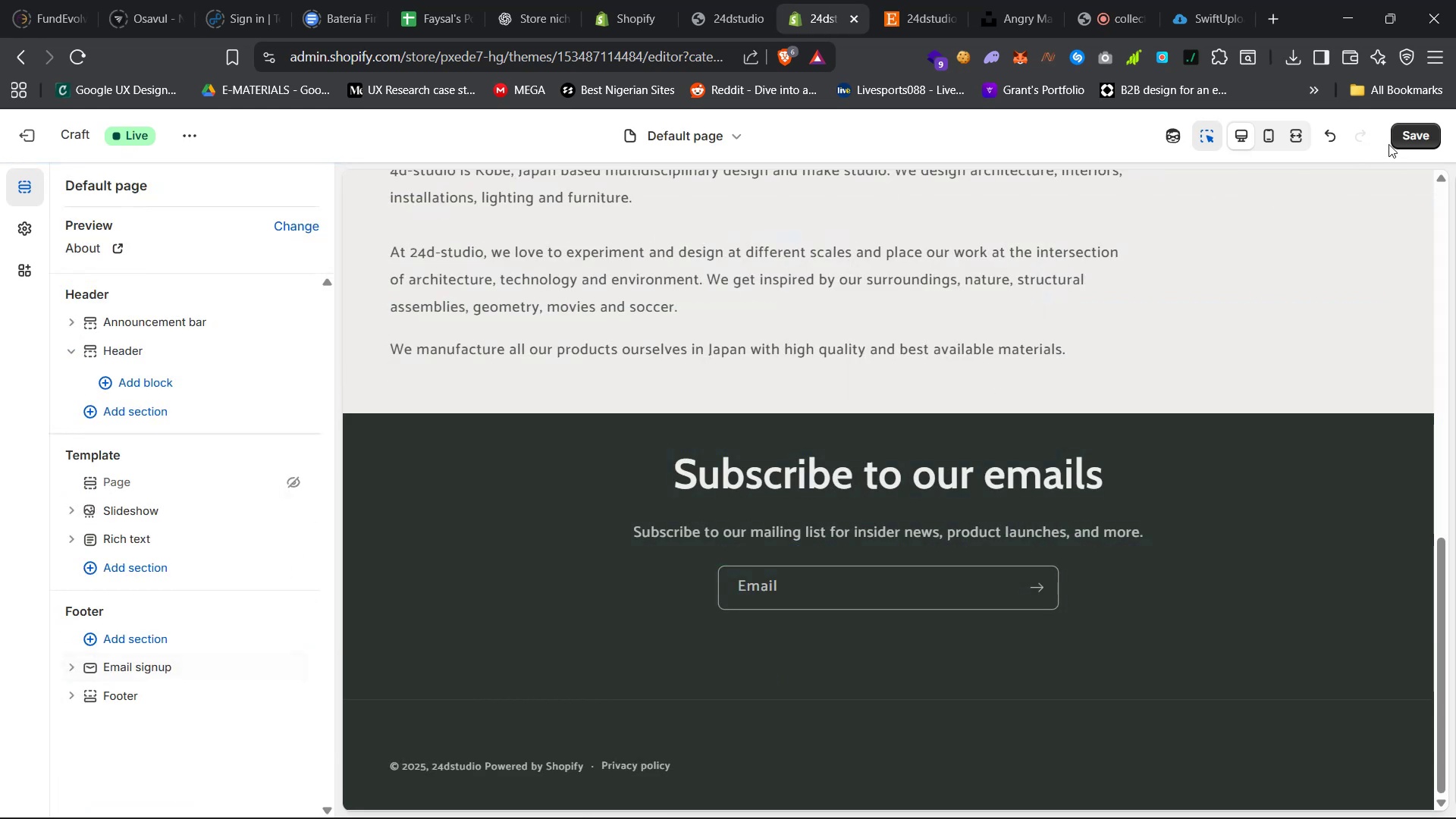 
left_click([1410, 135])
 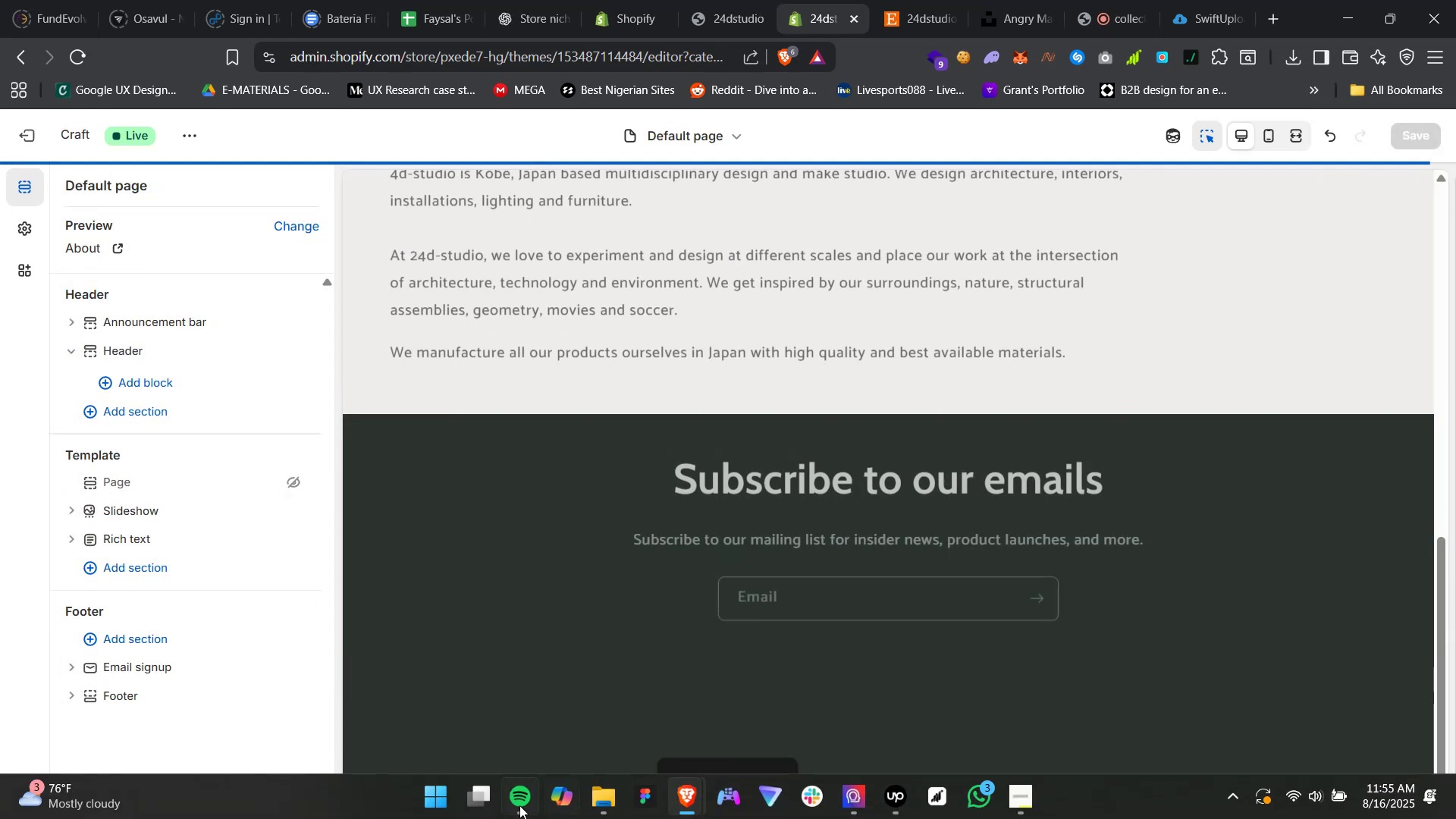 
left_click([543, 747])
 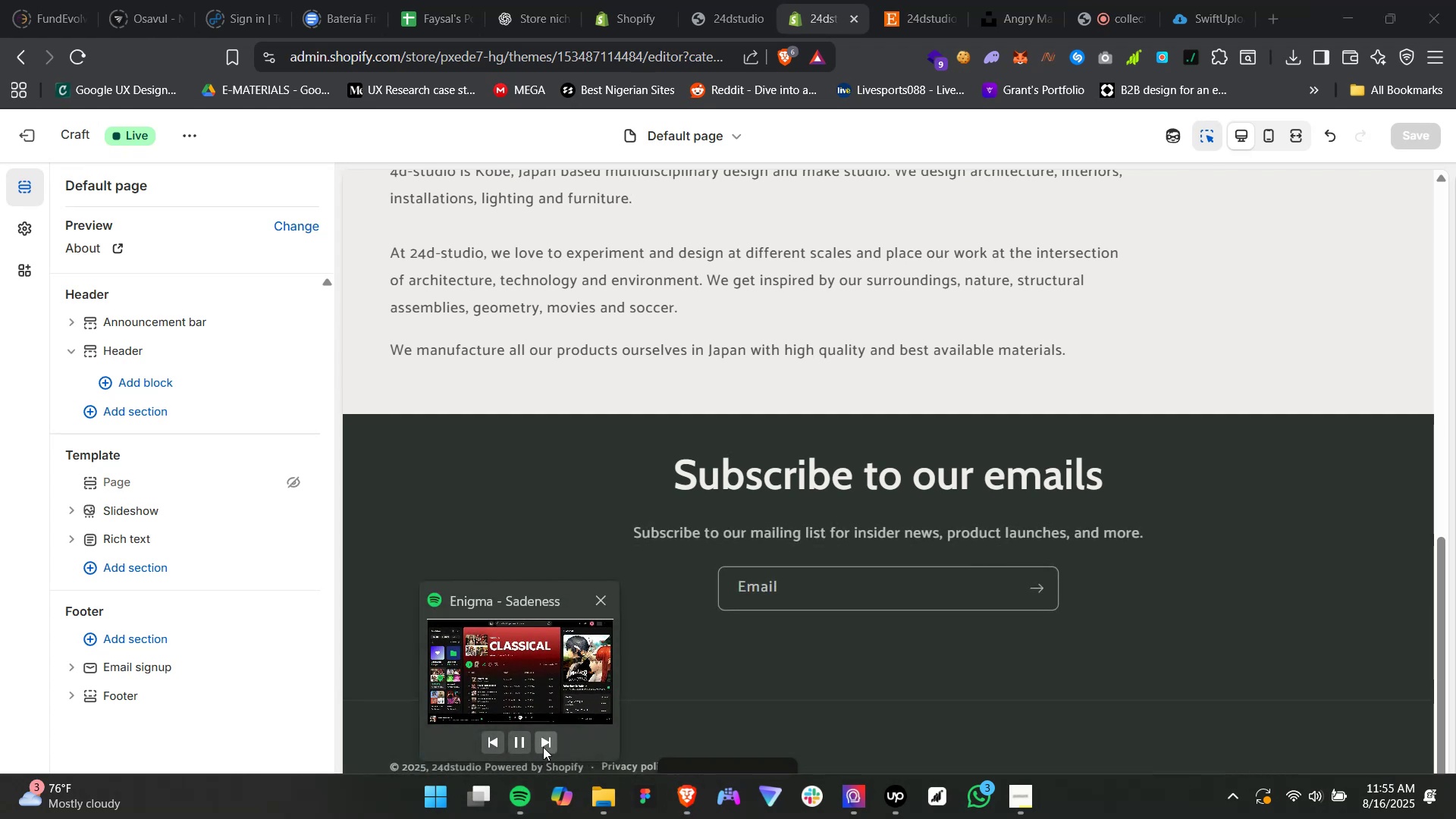 
left_click([543, 747])
 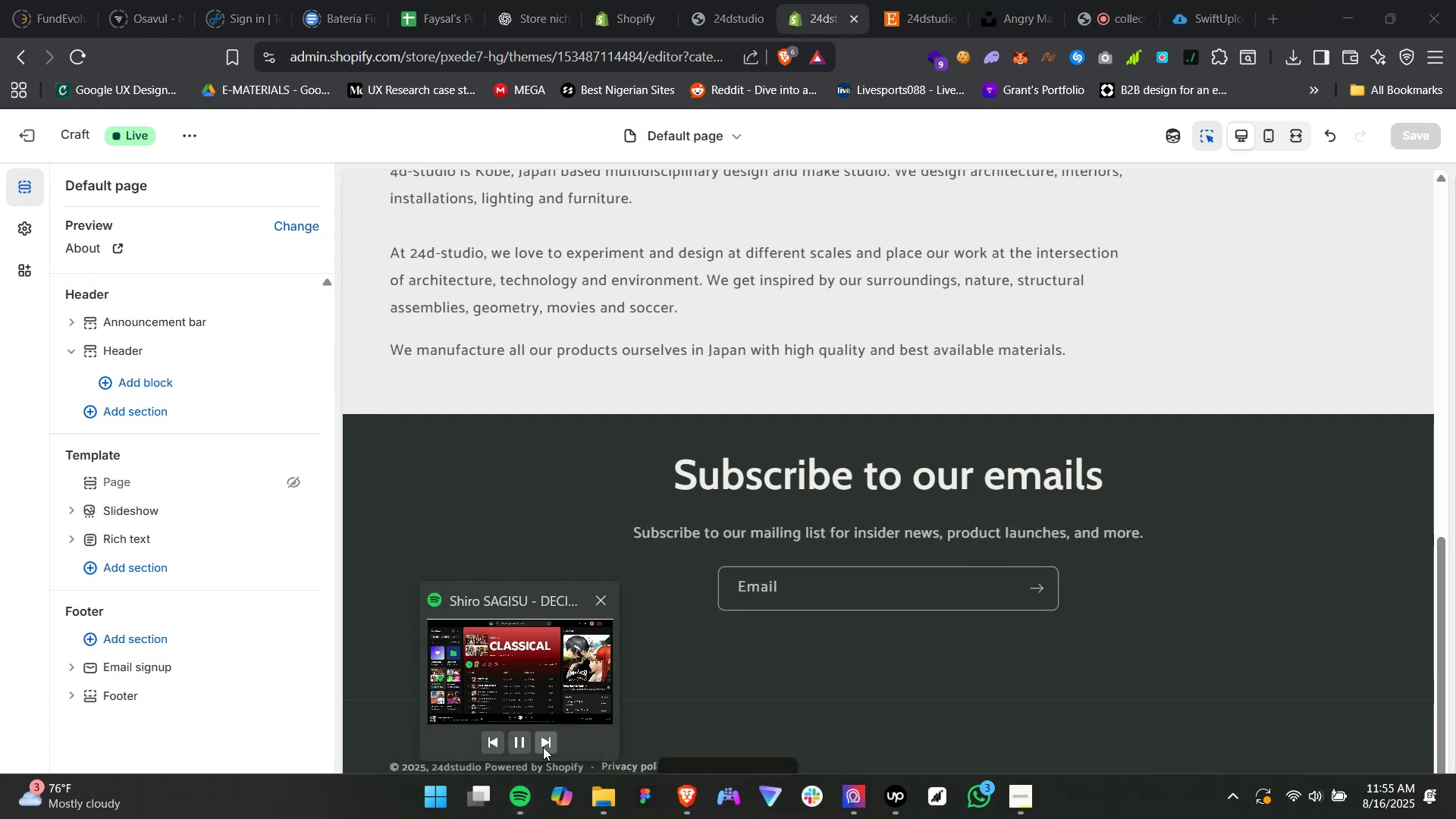 
left_click([535, 686])
 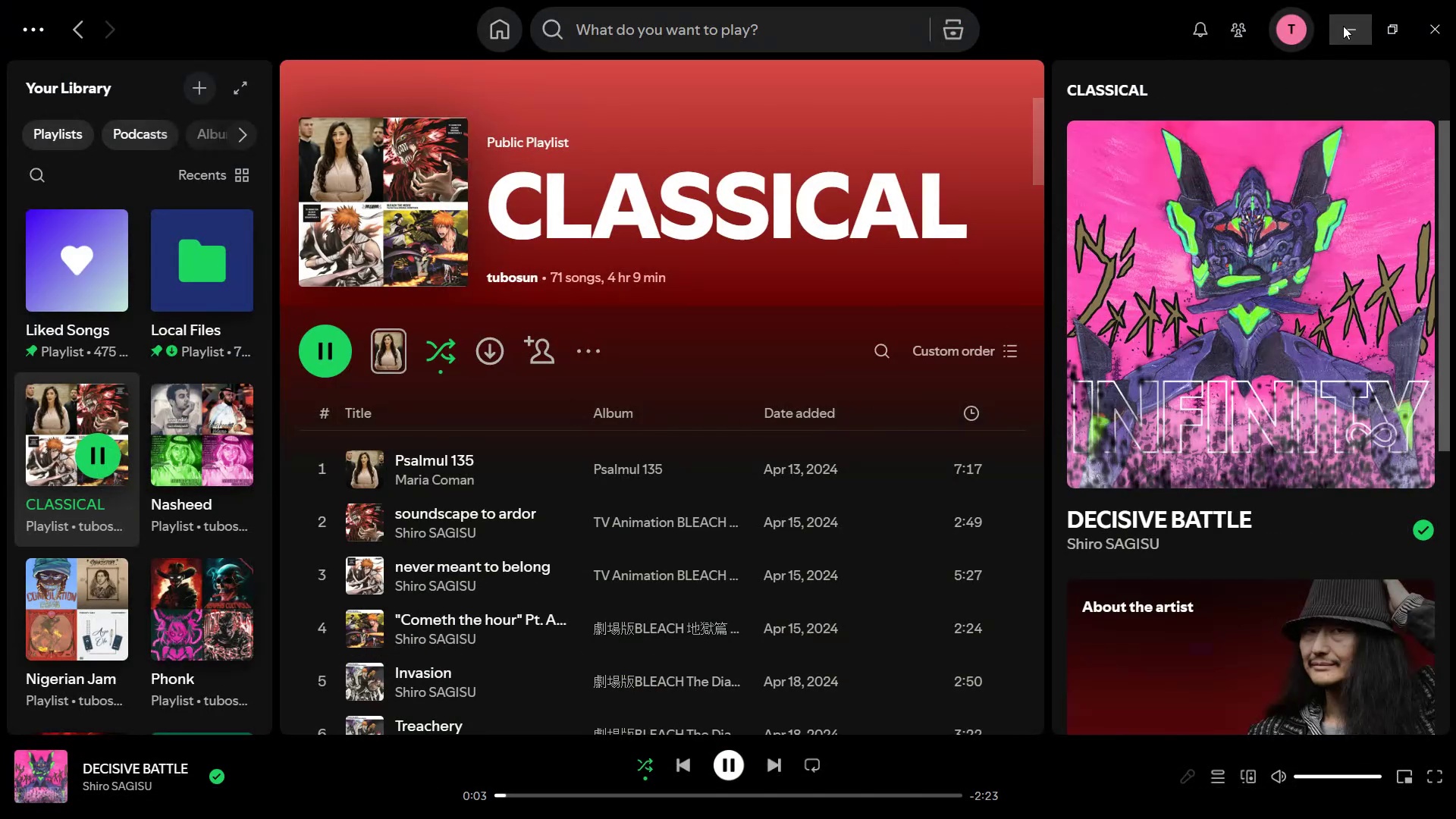 
scroll: coordinate [1028, 497], scroll_direction: up, amount: 26.0
 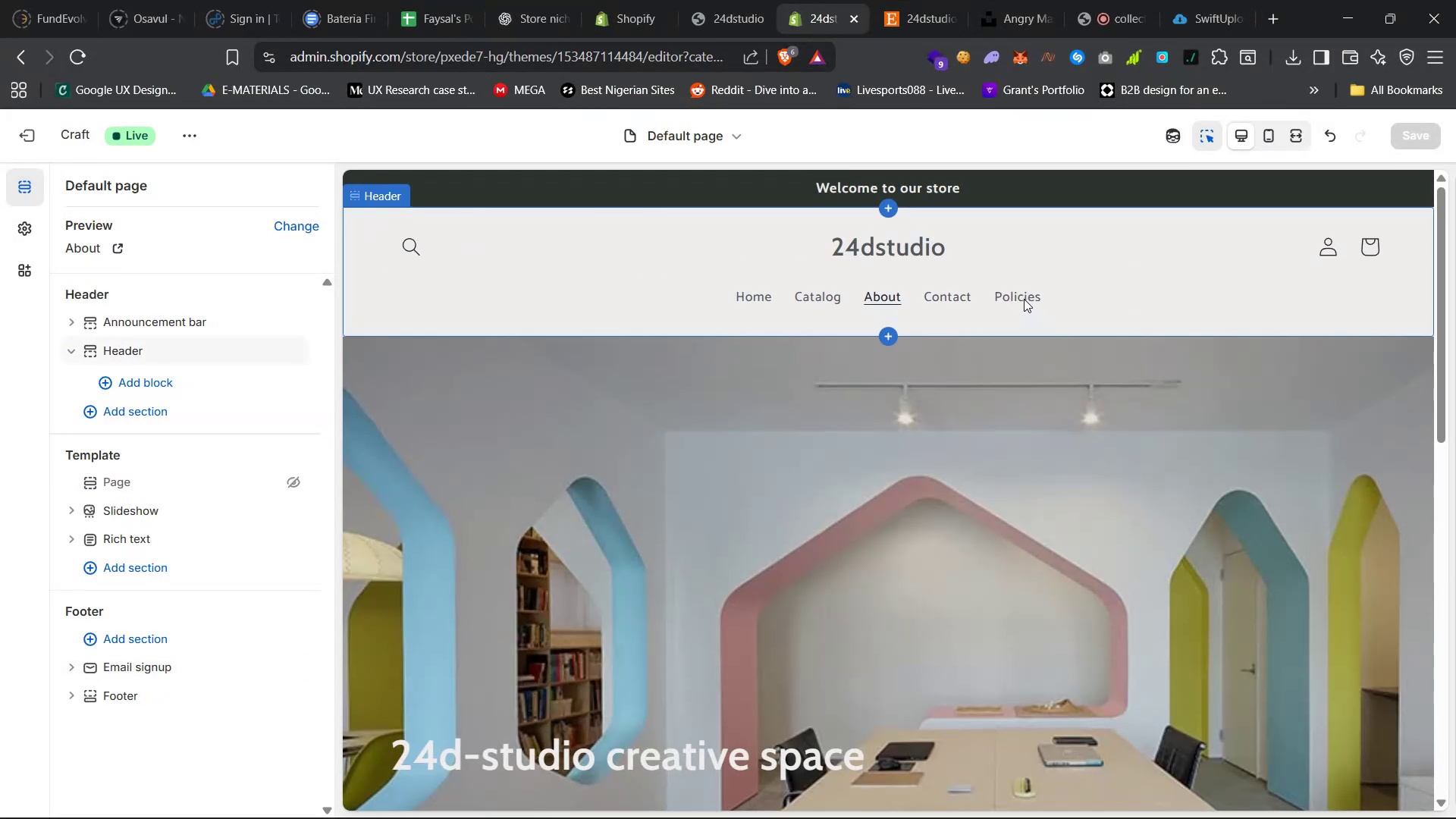 
double_click([1024, 299])
 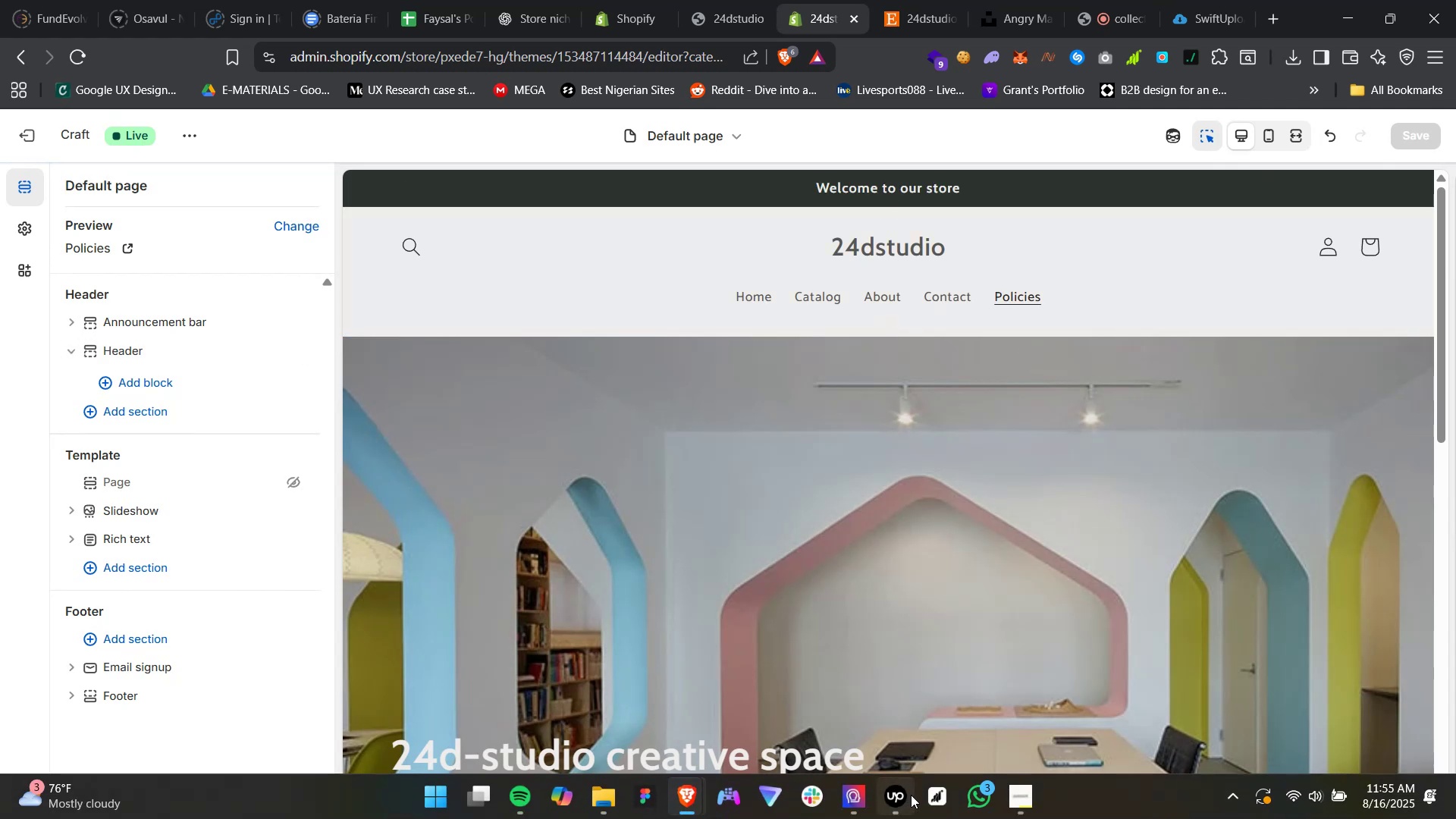 
left_click([1104, 0])
 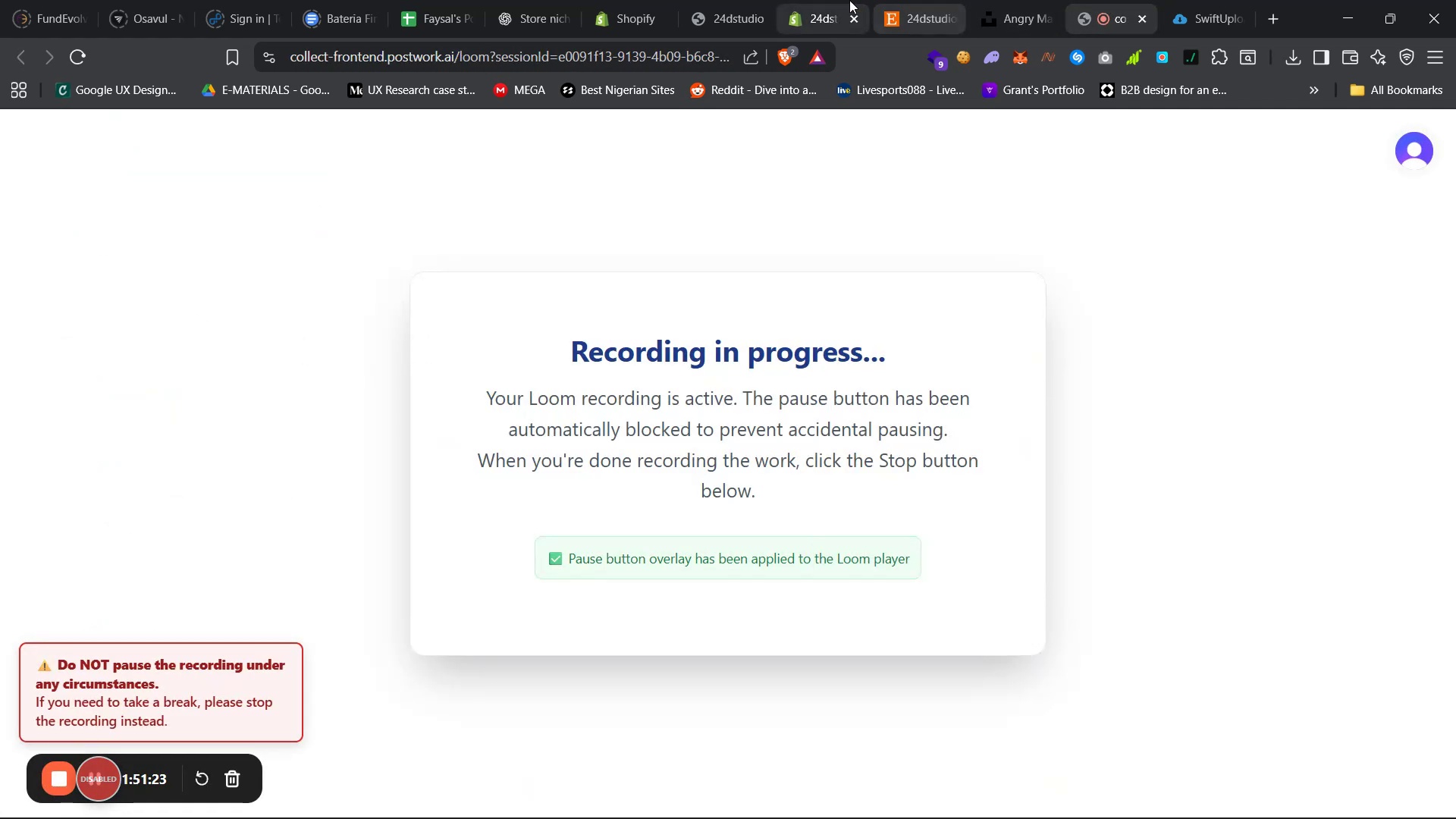 
left_click([824, 0])
 